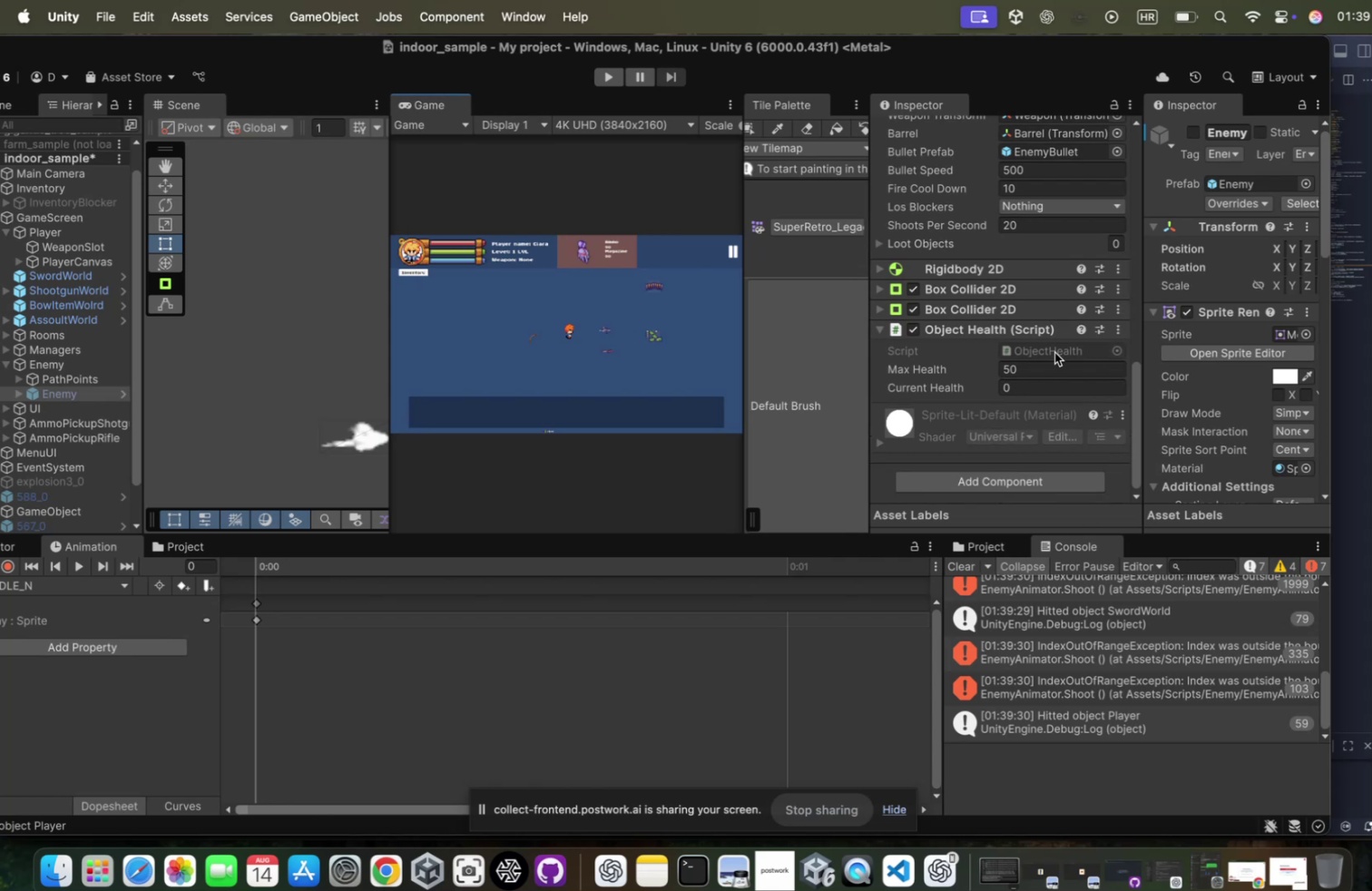 
scroll: coordinate [1044, 348], scroll_direction: up, amount: 6.0
 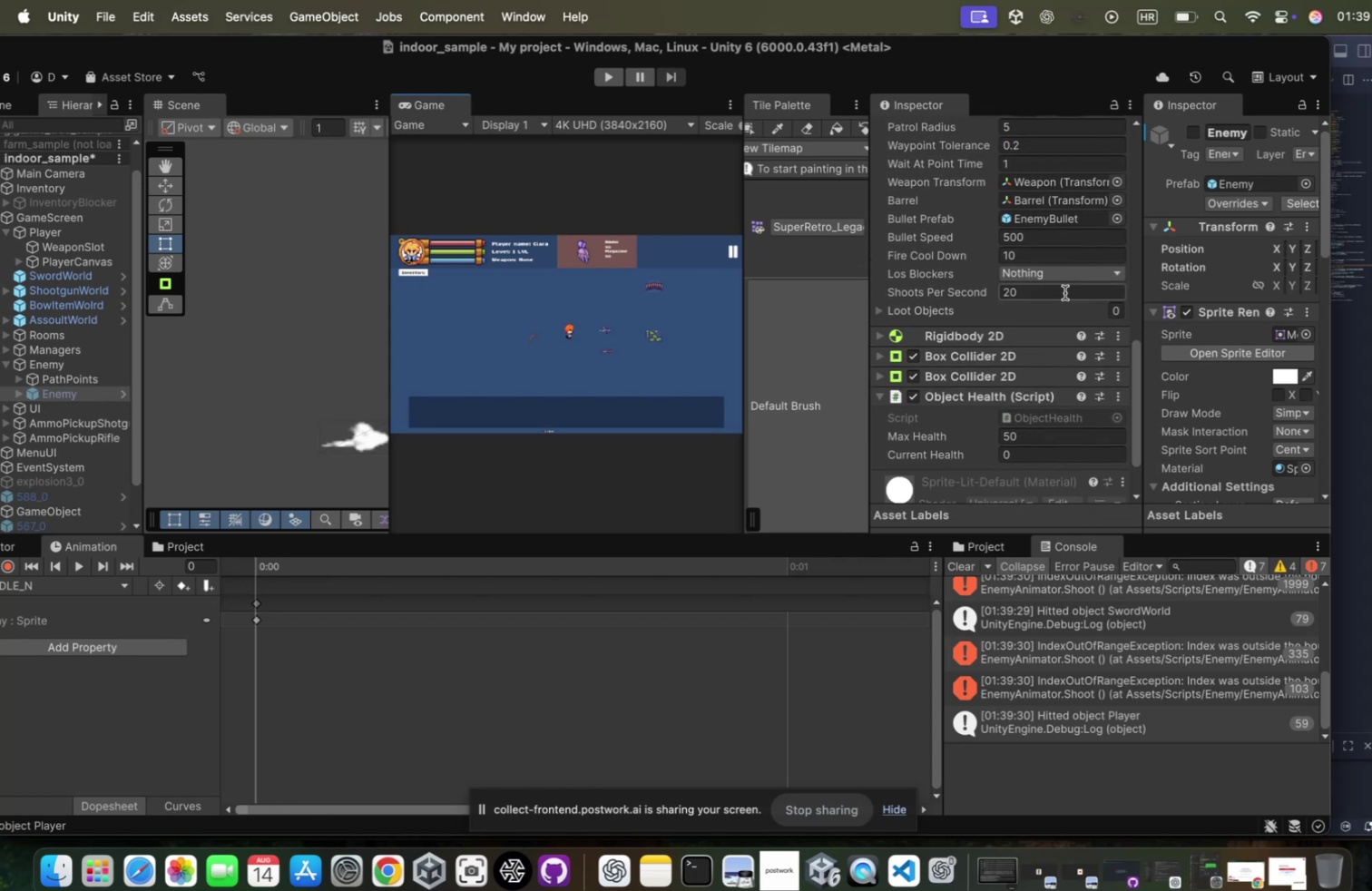 
mouse_move([1018, 316])
 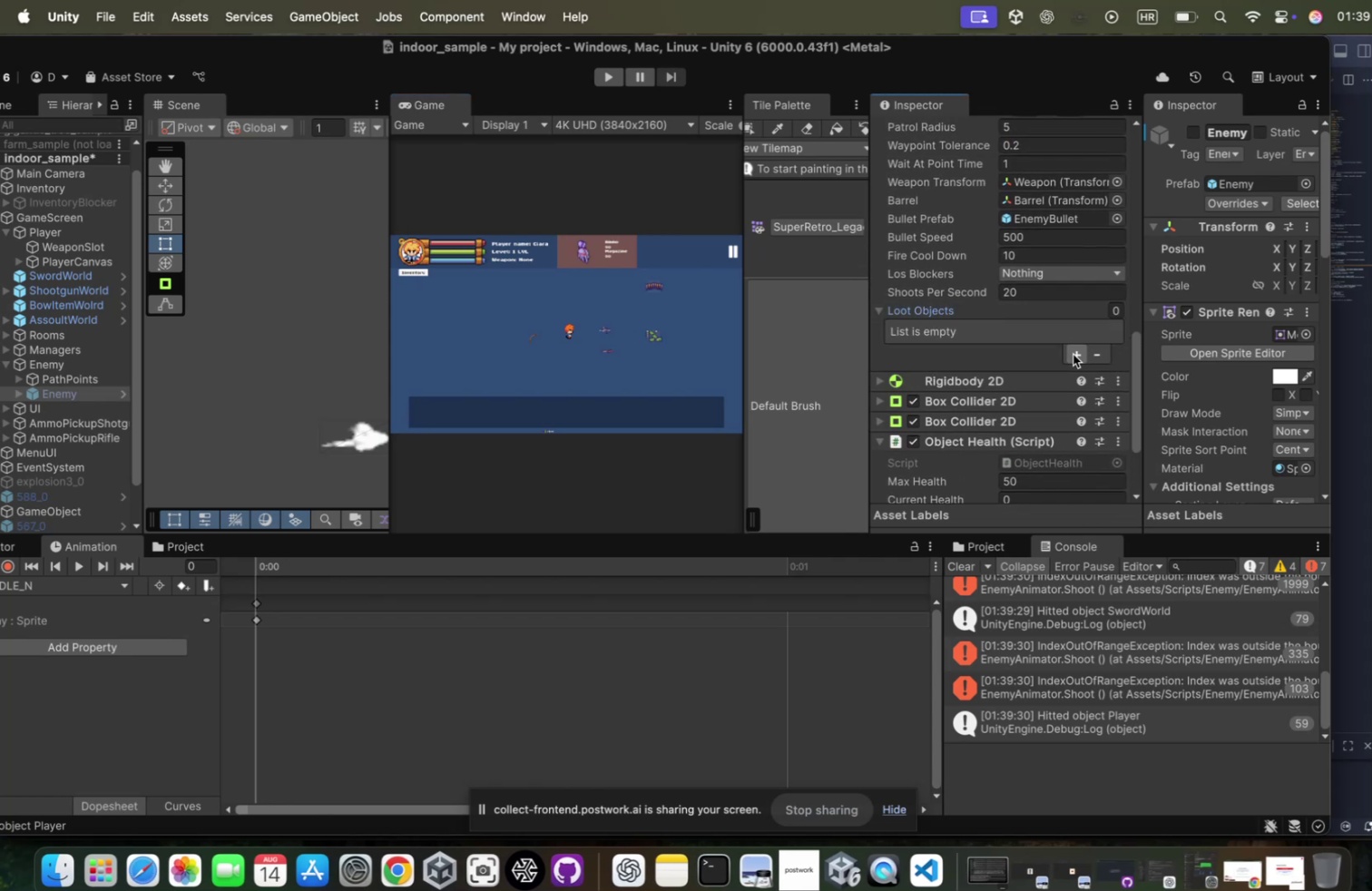 
left_click([1063, 350])
 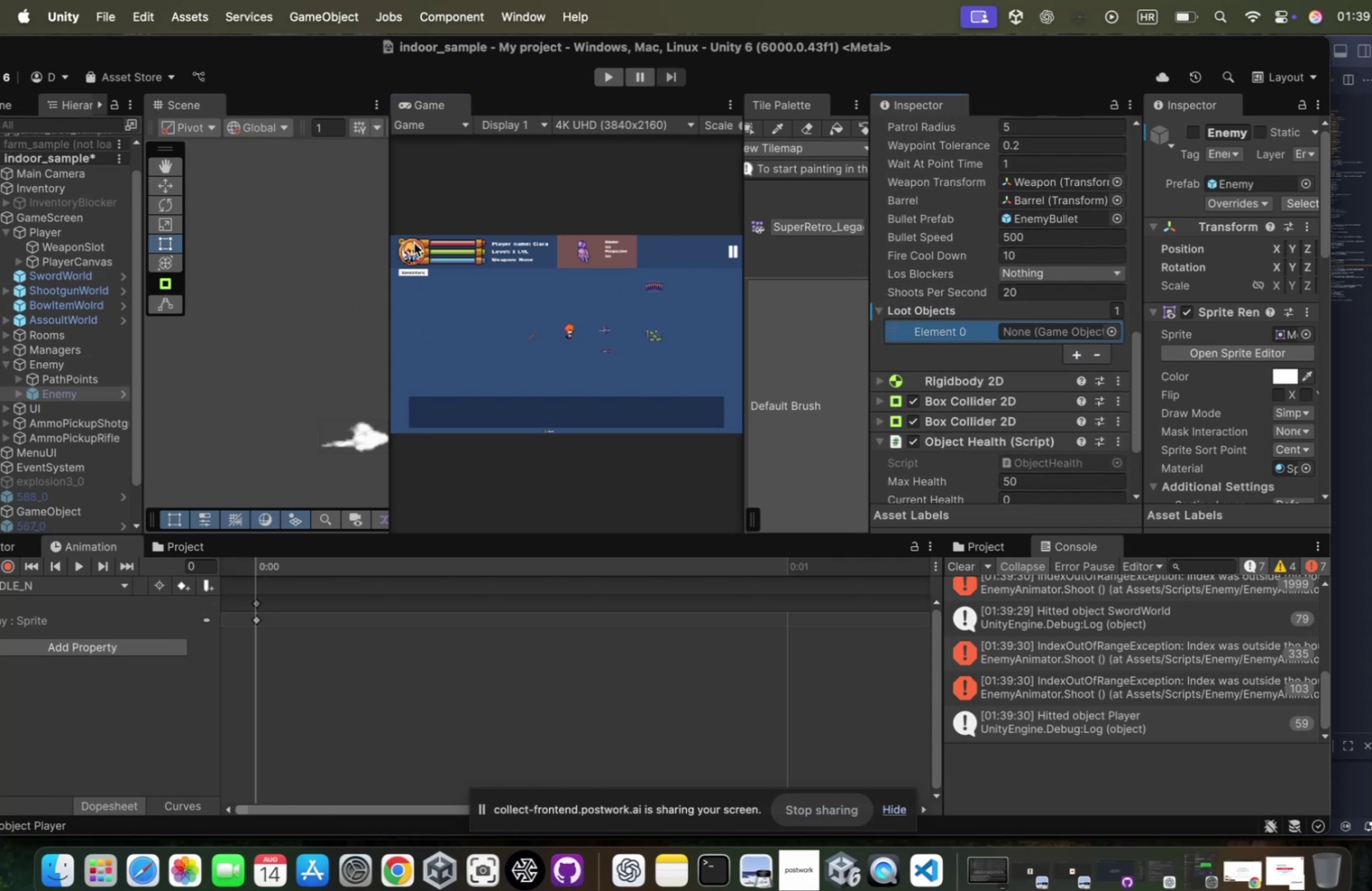 
wait(9.94)
 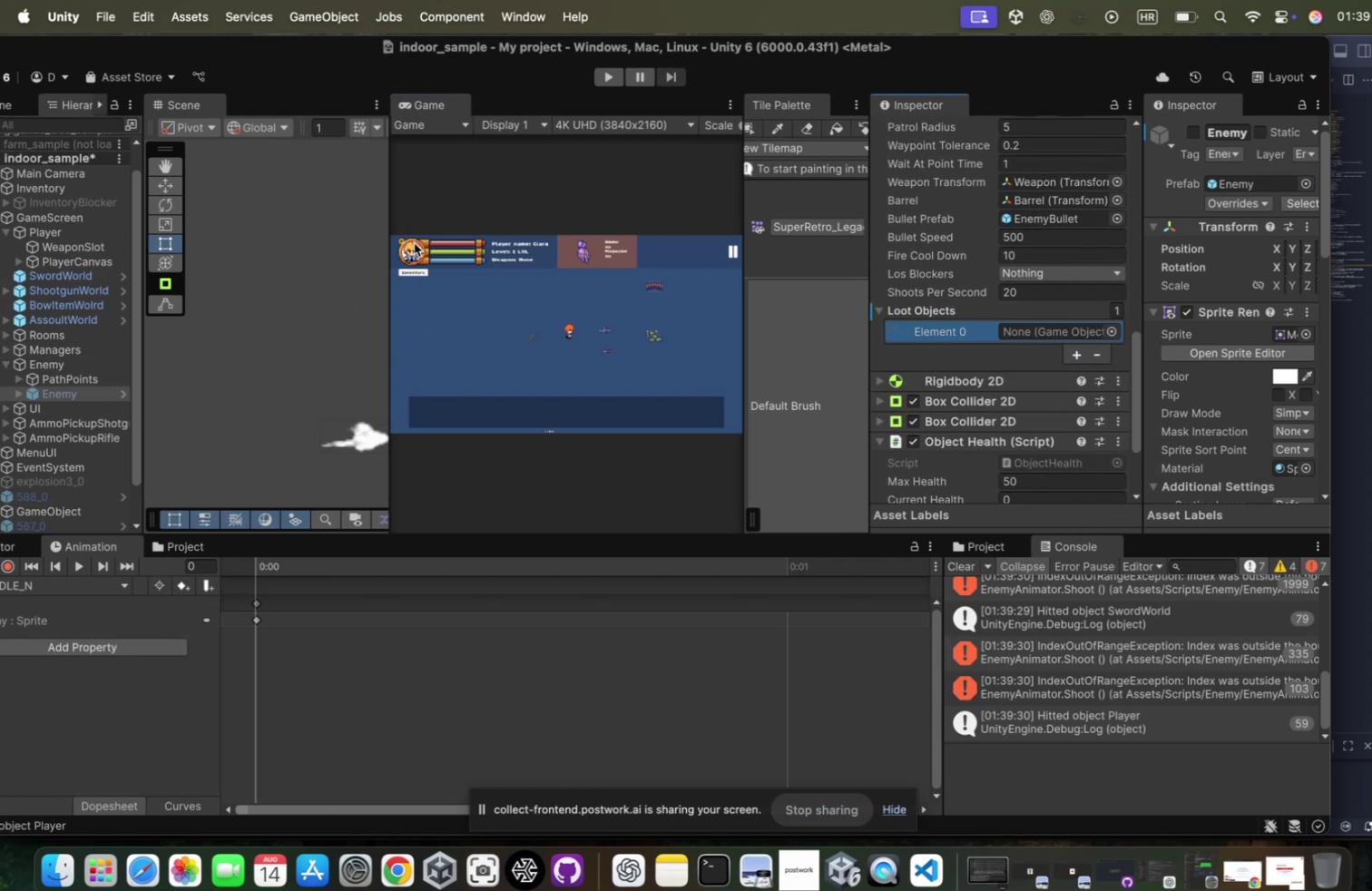 
left_click([83, 318])
 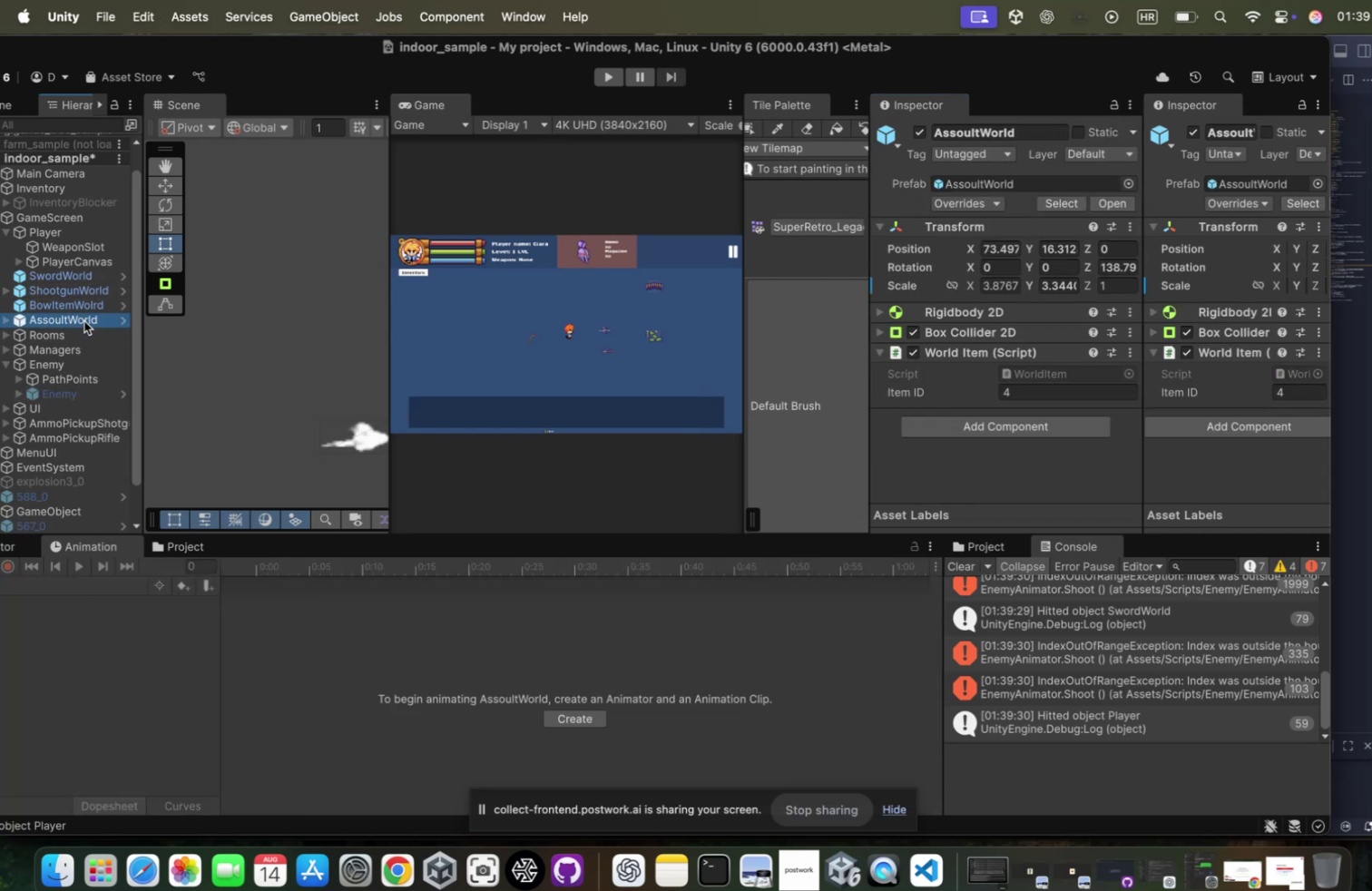 
double_click([83, 318])
 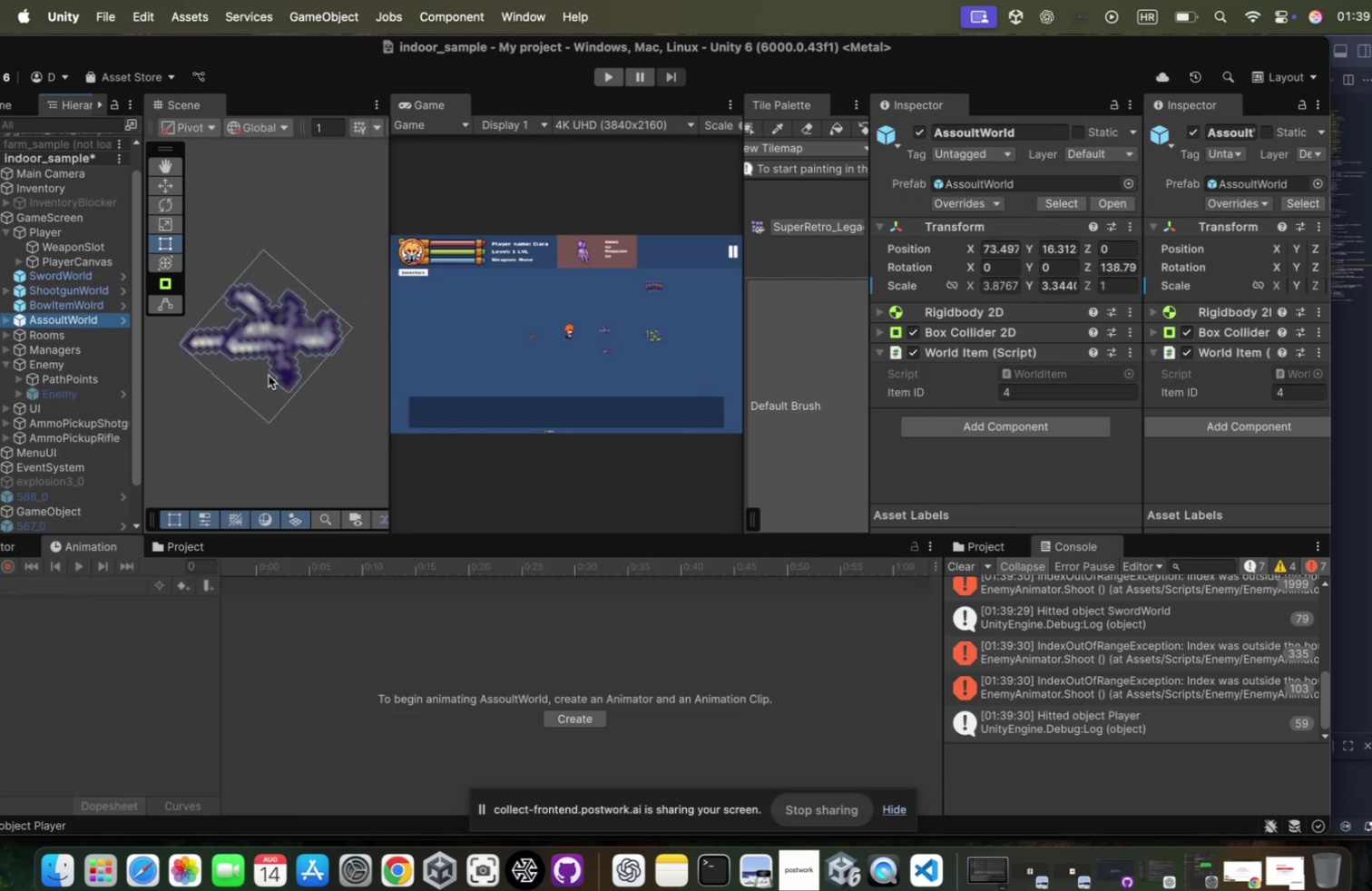 
scroll: coordinate [241, 240], scroll_direction: down, amount: 186.0
 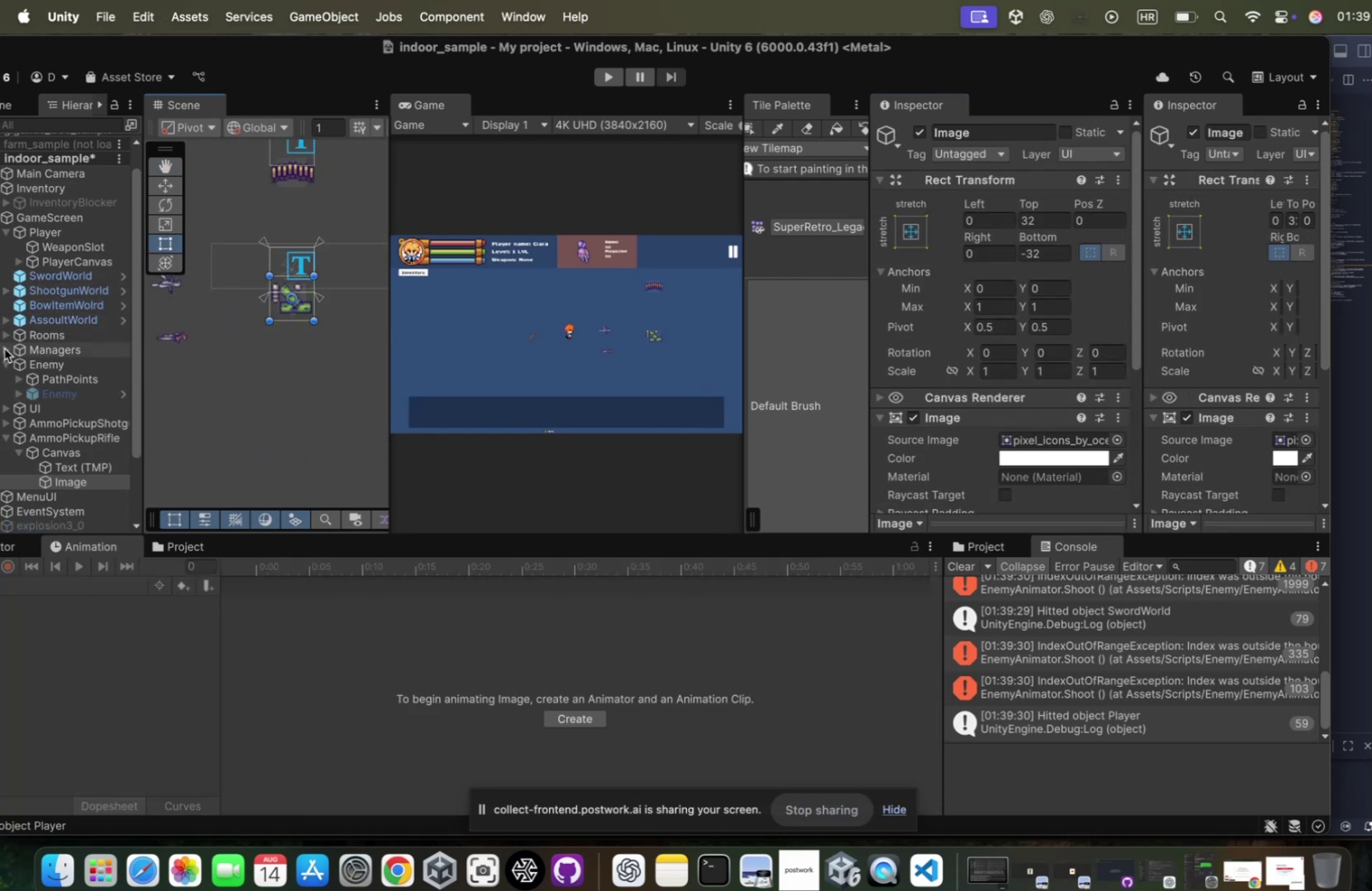 
left_click([63, 452])
 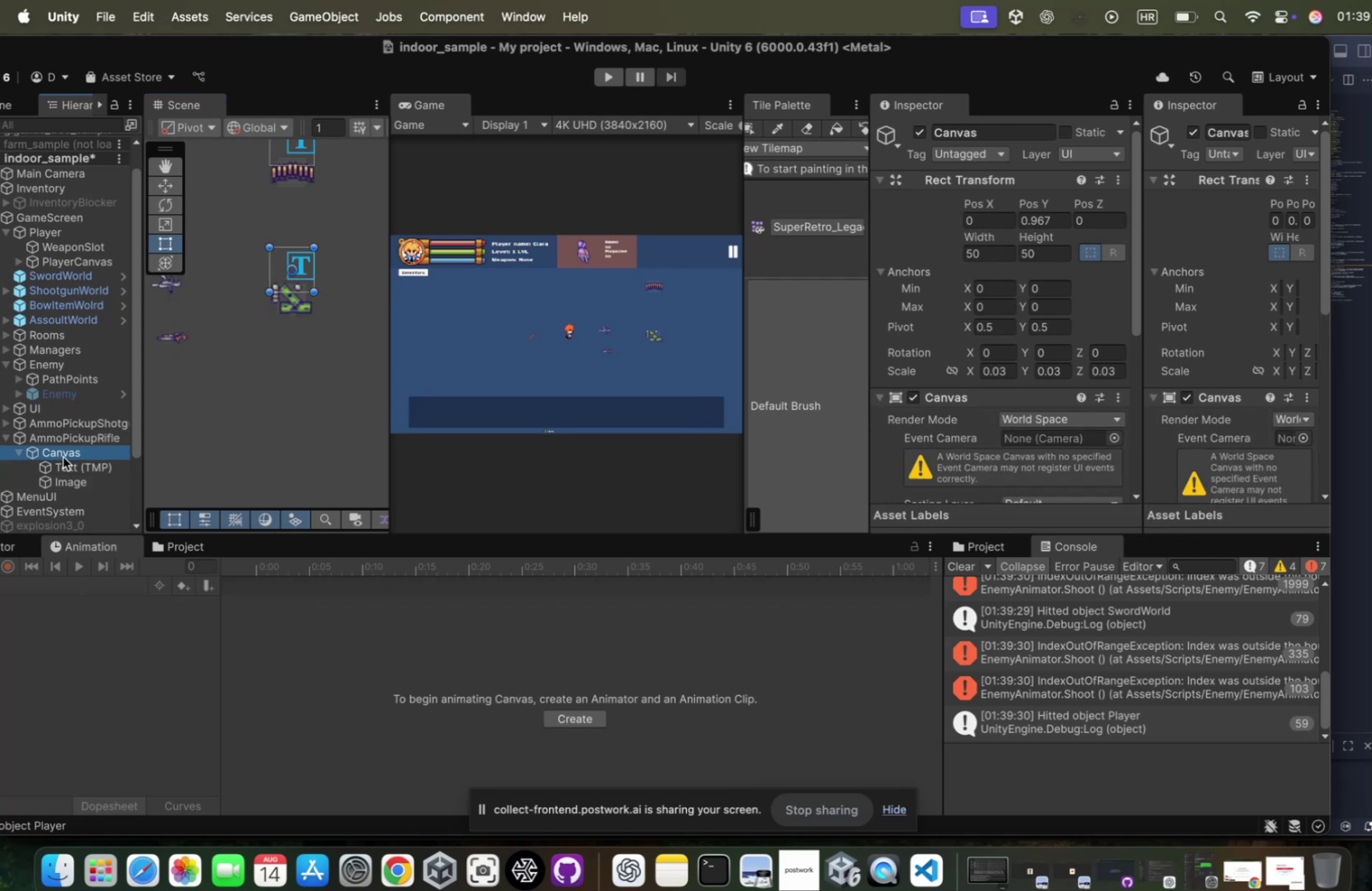 
key(ArrowLeft)
 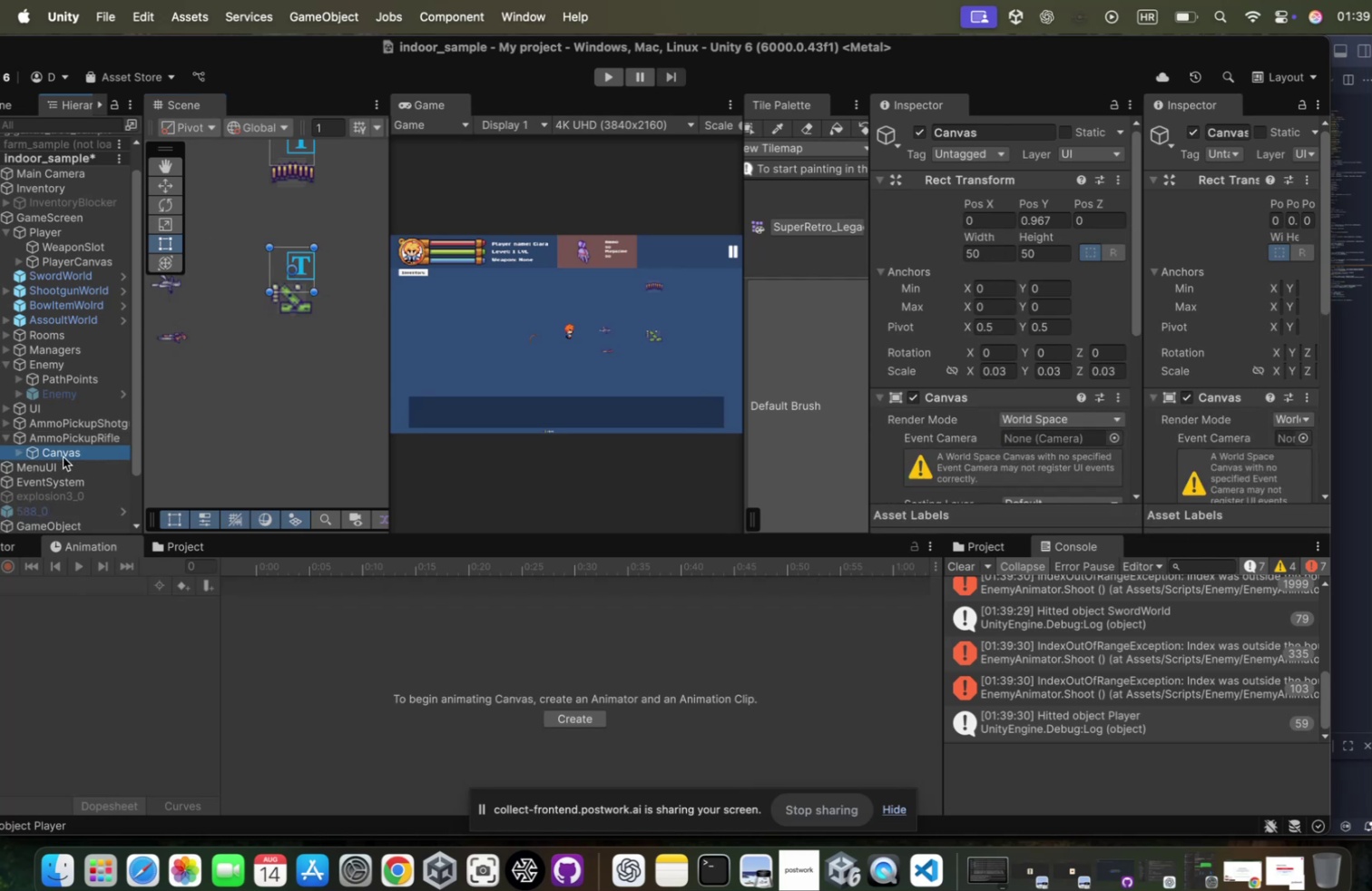 
key(ArrowUp)
 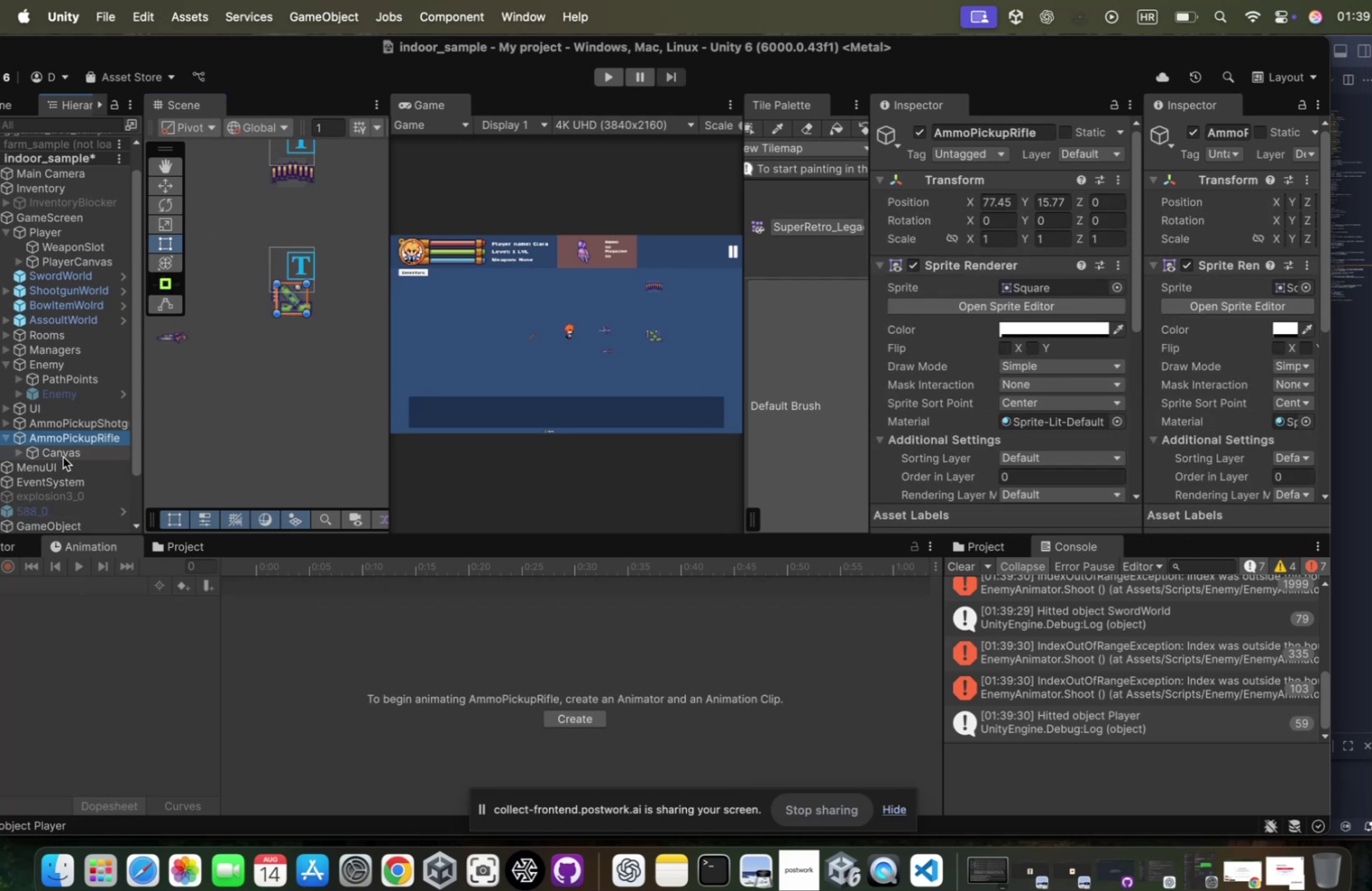 
key(ArrowLeft)
 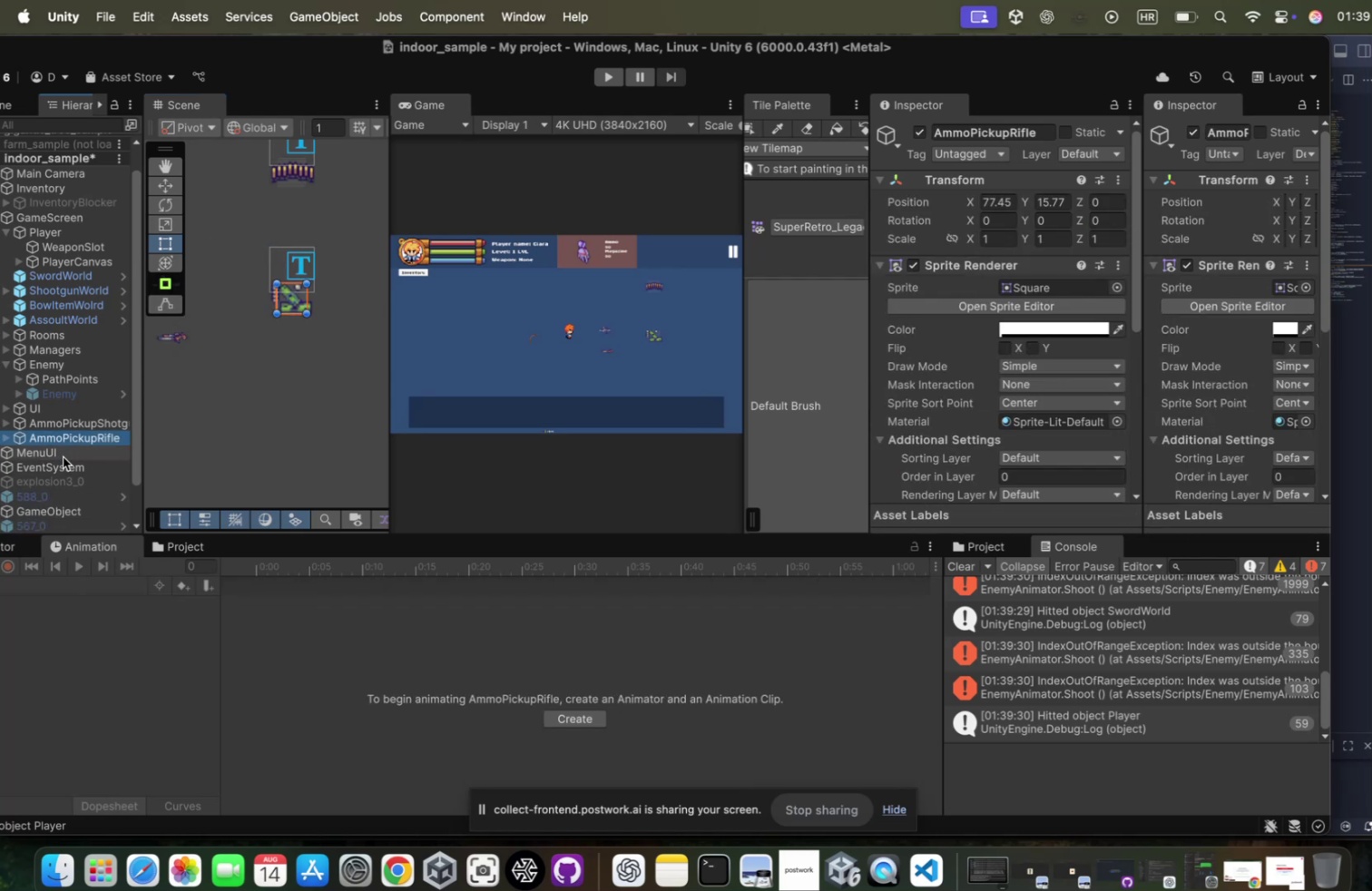 
key(ArrowUp)
 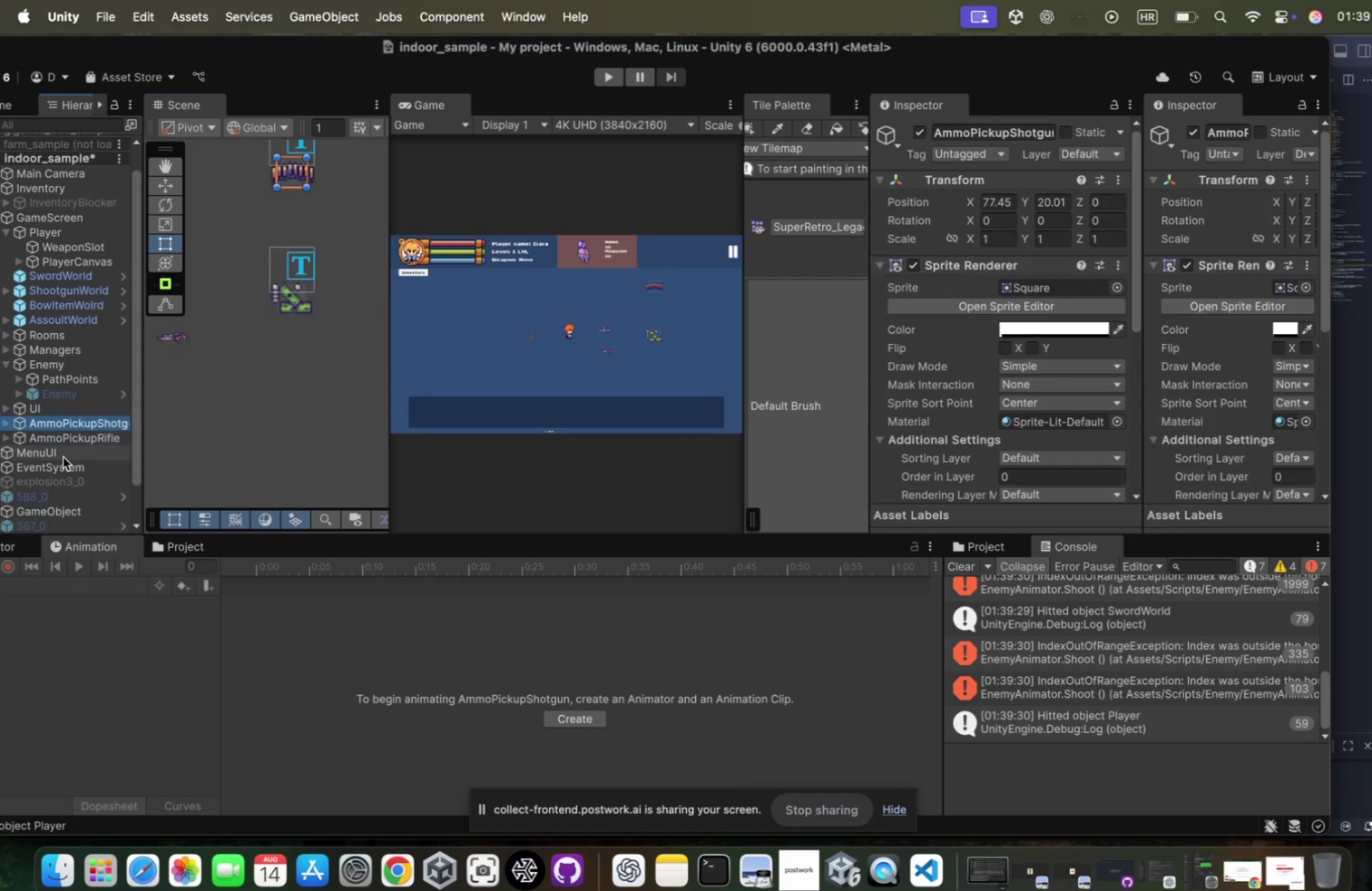 
key(ArrowLeft)
 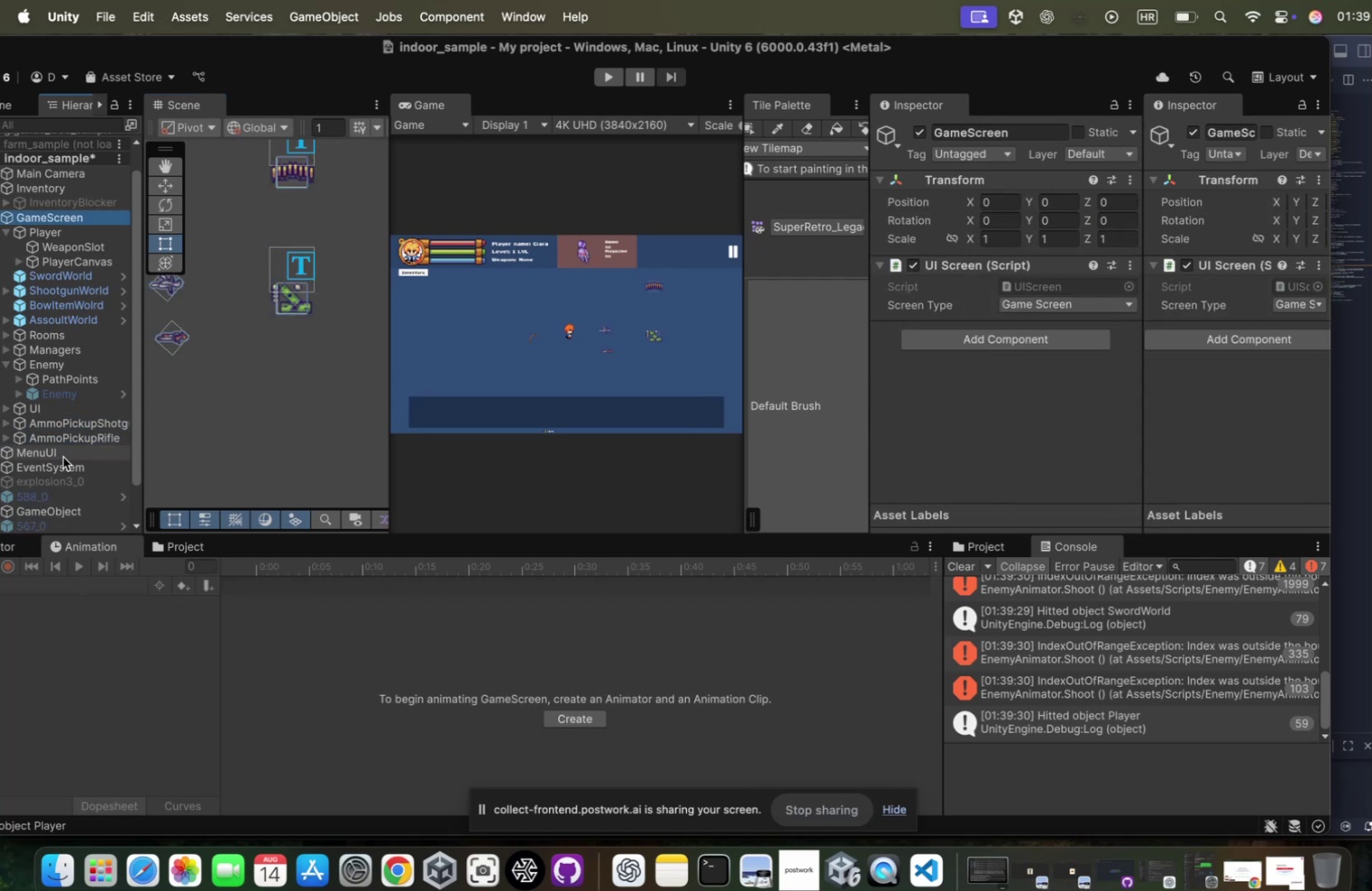 
key(ArrowDown)
 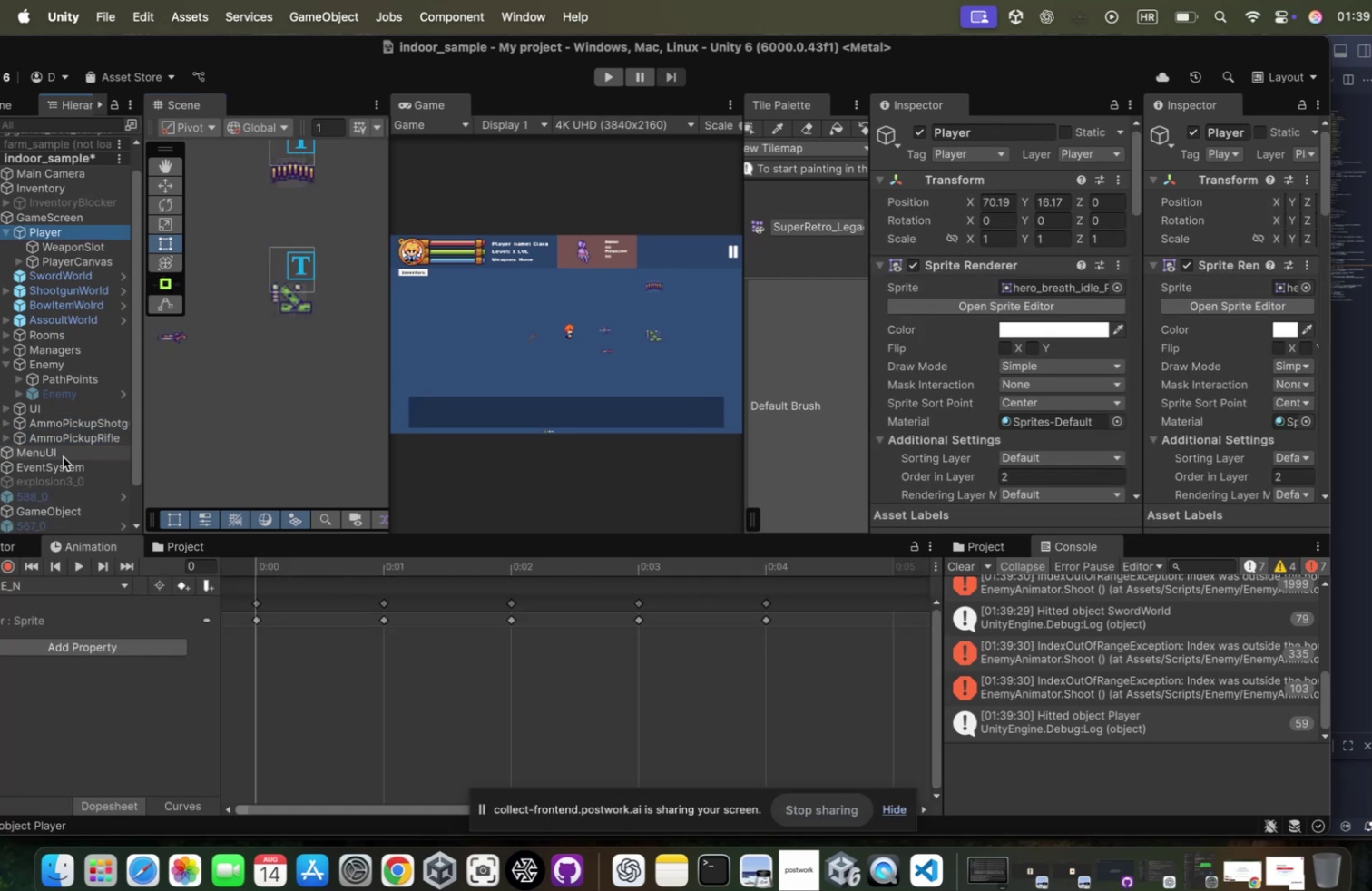 
key(ArrowDown)
 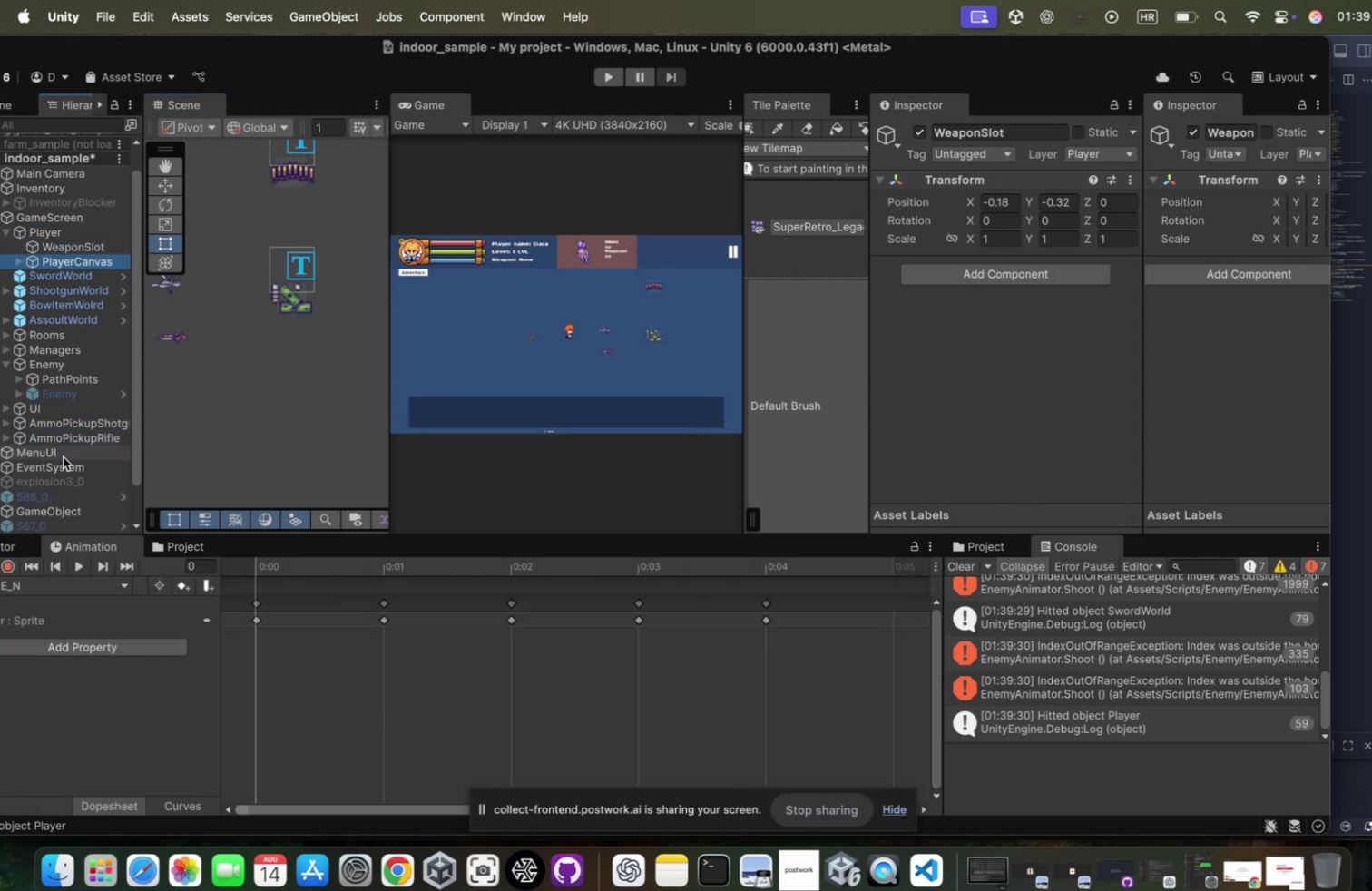 
key(ArrowDown)
 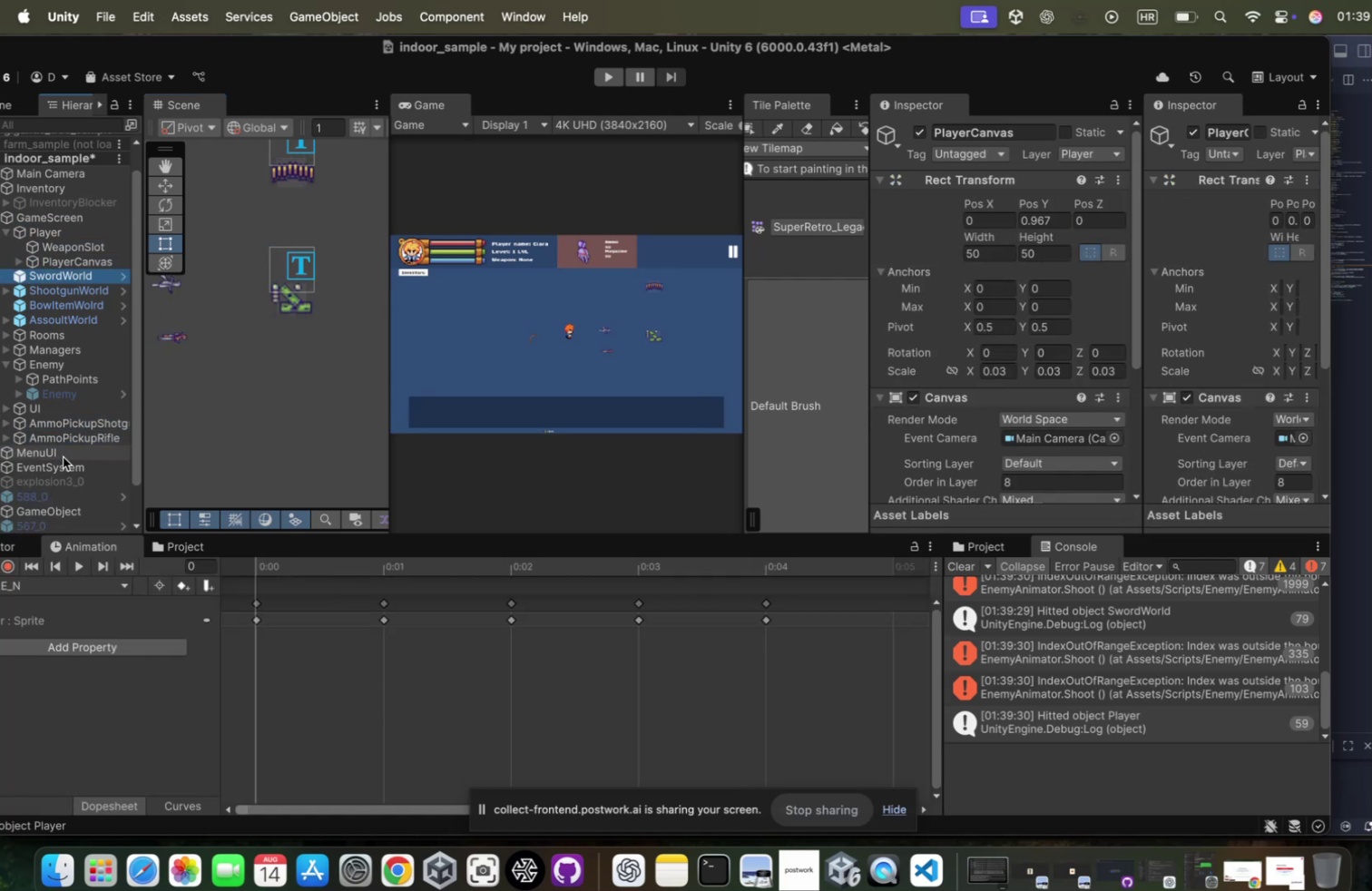 
key(ArrowDown)
 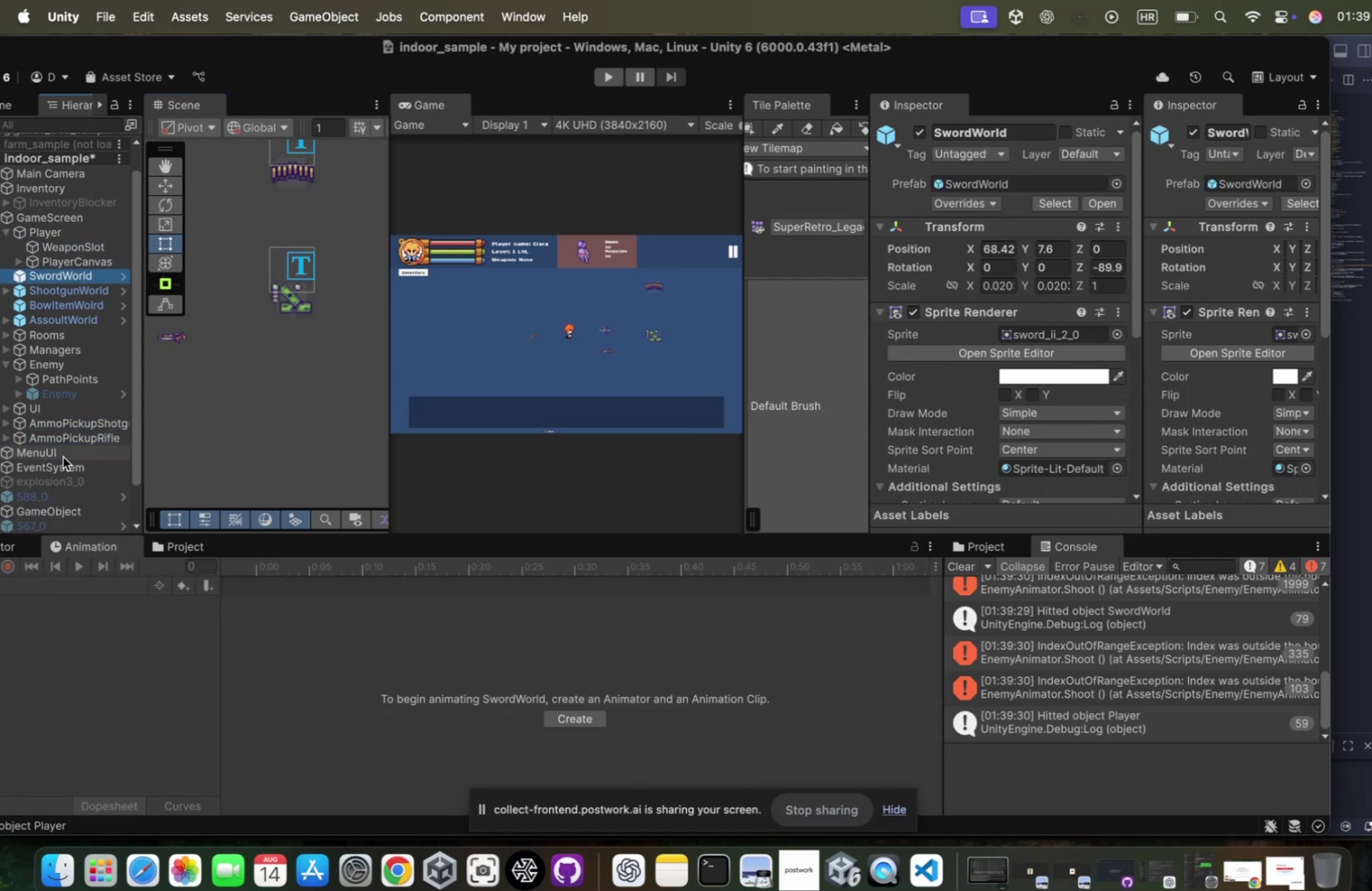 
scroll: coordinate [63, 452], scroll_direction: down, amount: 6.0
 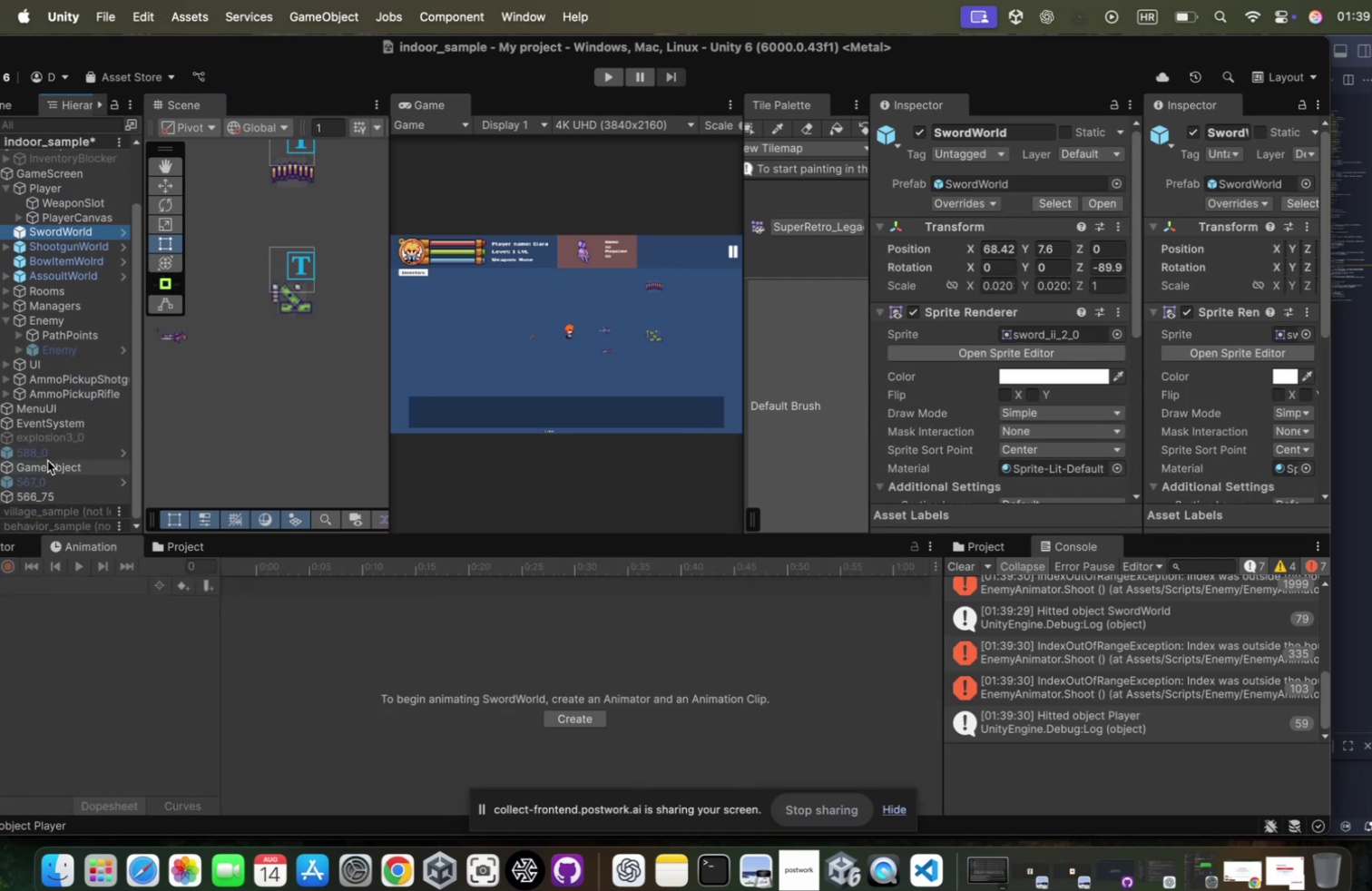 
left_click([42, 475])
 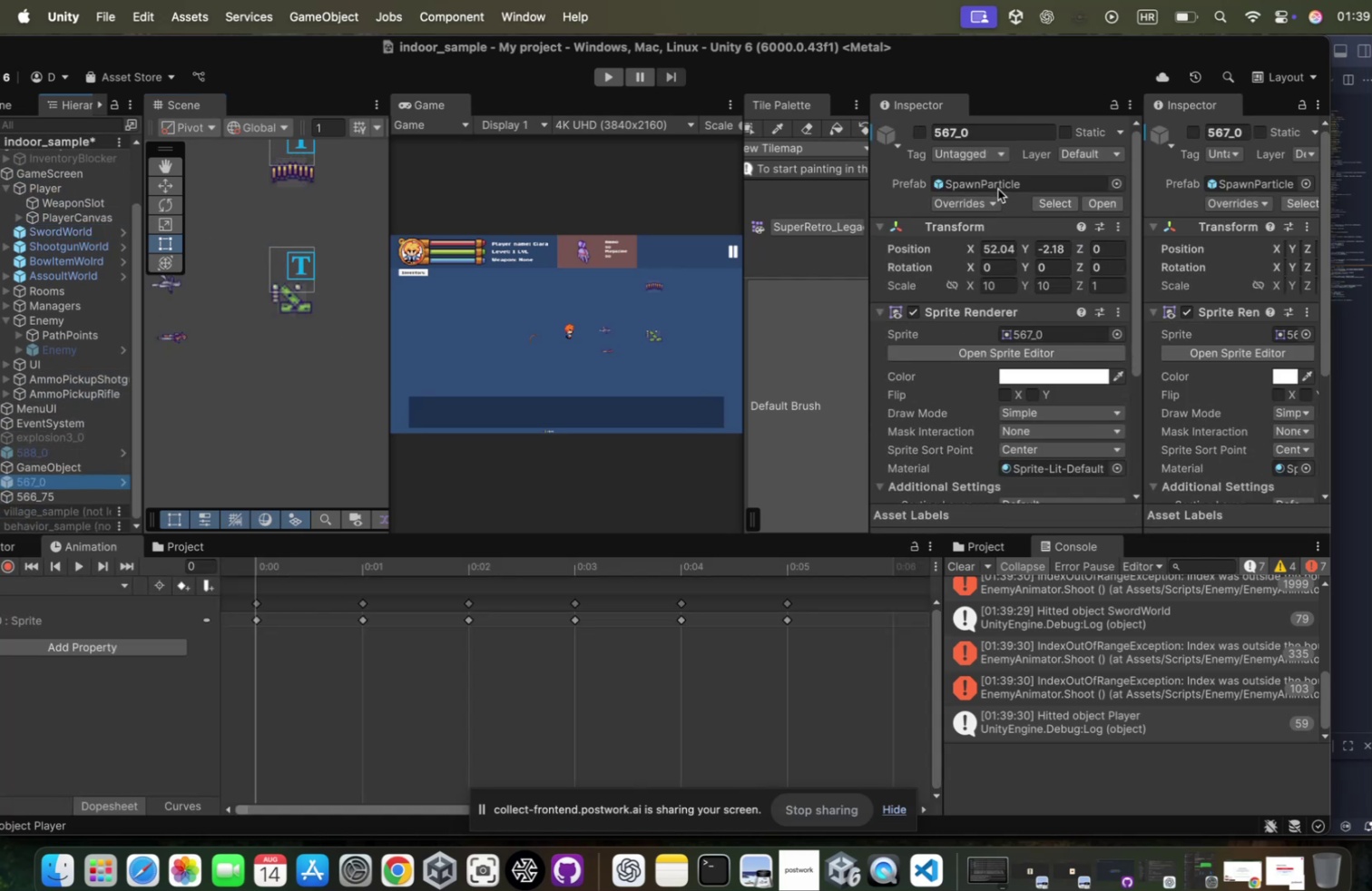 
left_click([995, 174])
 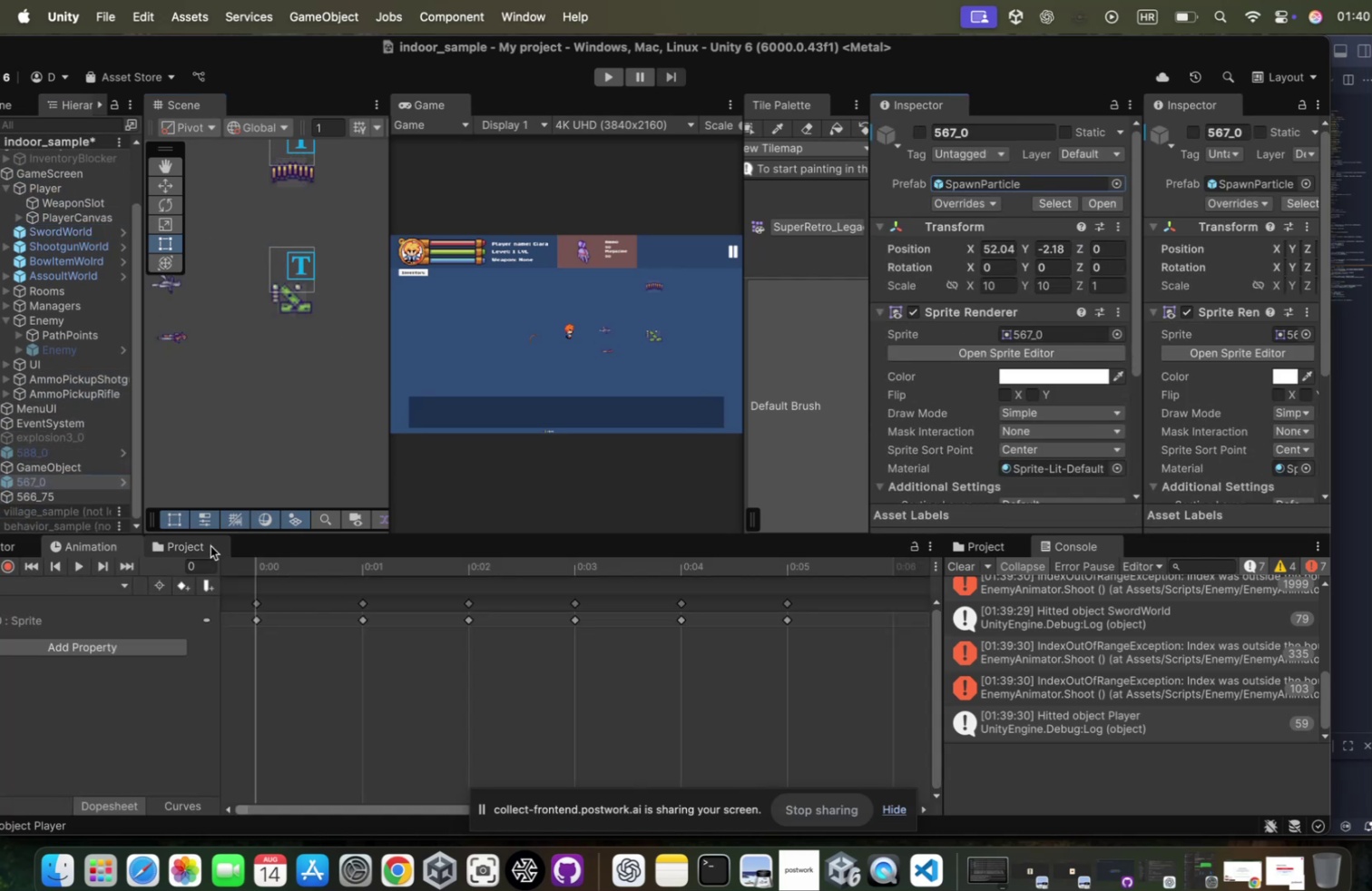 
left_click([200, 542])
 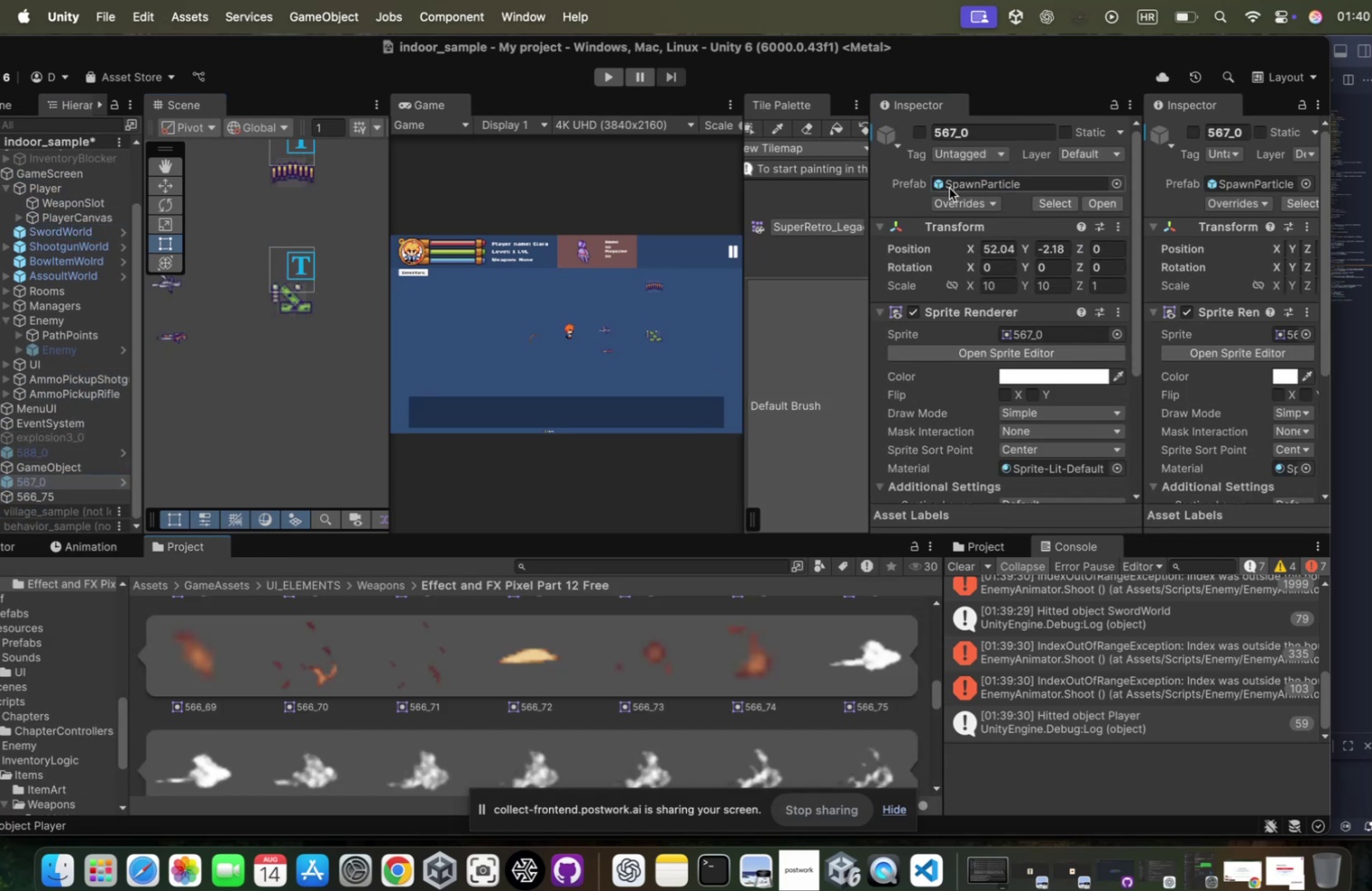 
left_click([946, 189])
 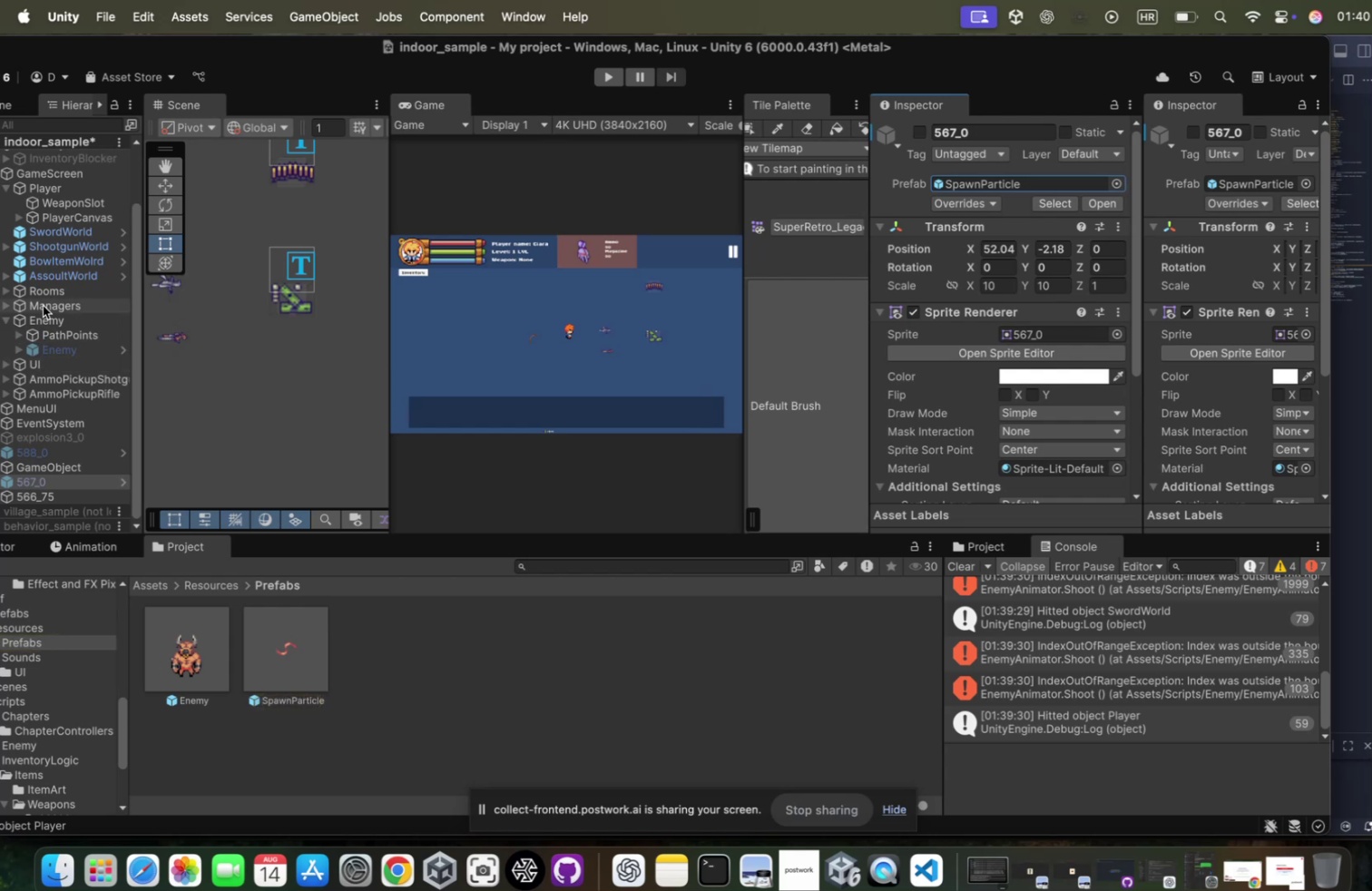 
wait(10.11)
 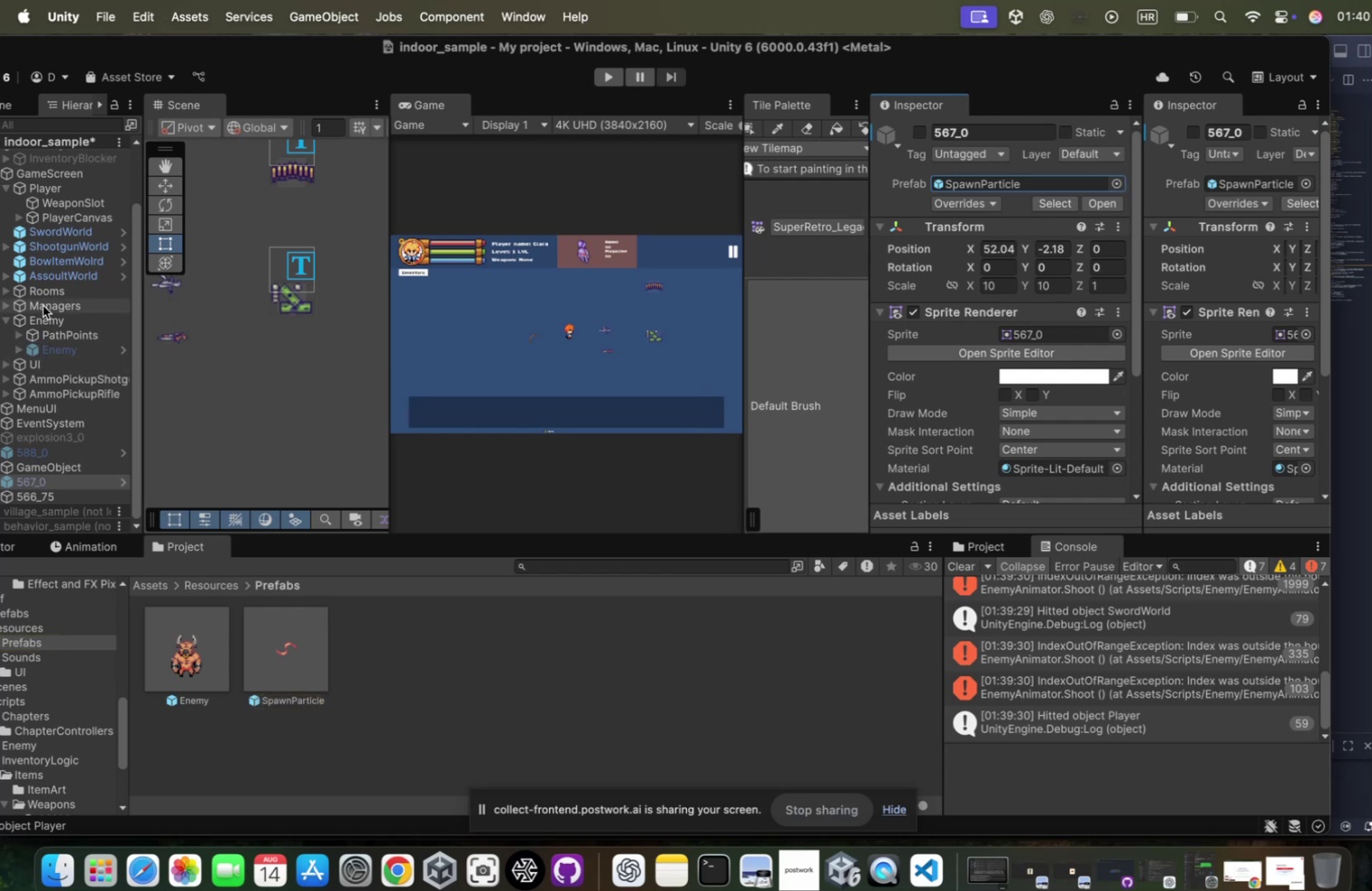 
left_click([963, 181])
 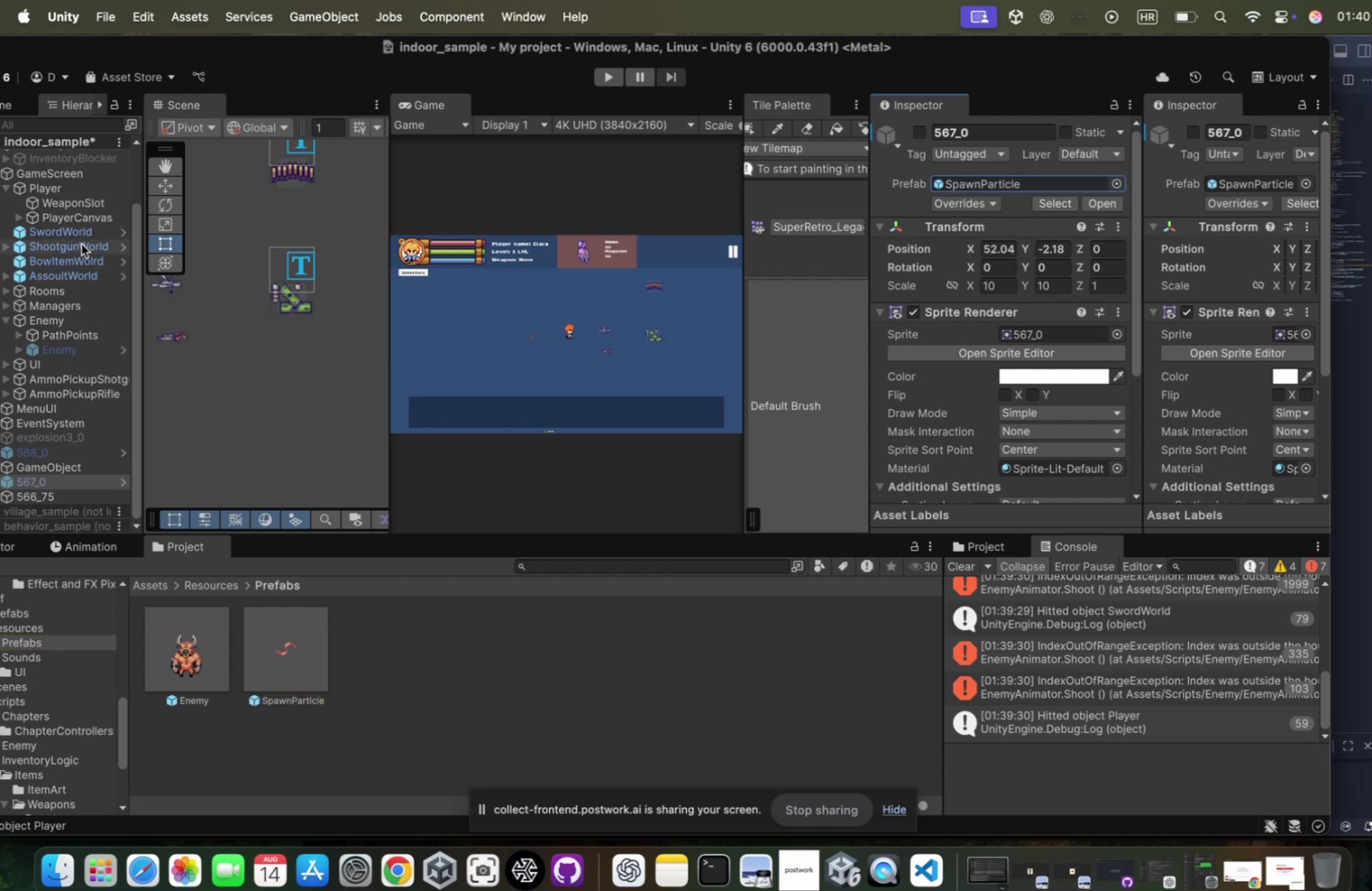 
wait(5.96)
 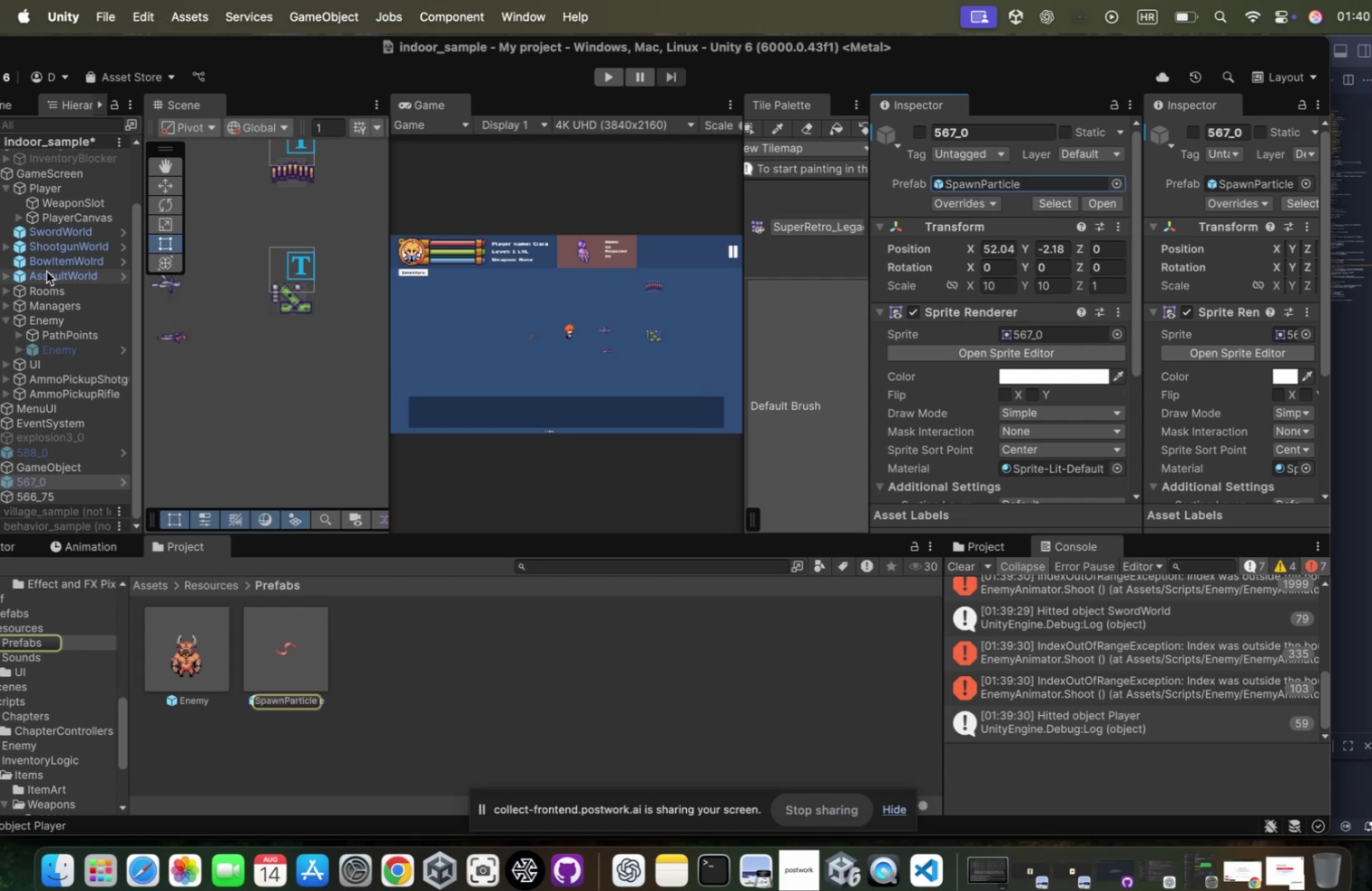 
left_click([959, 182])
 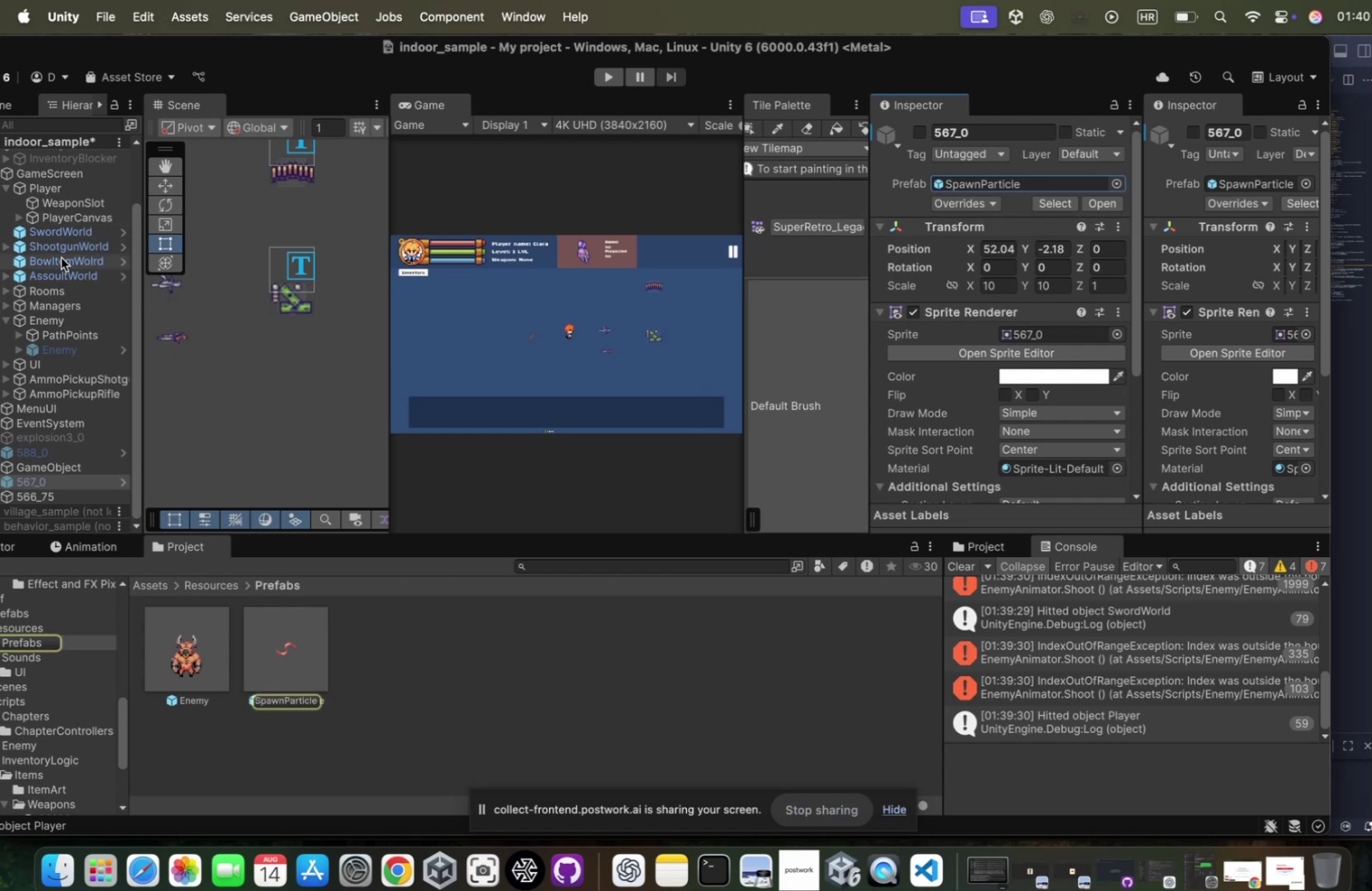 
scroll: coordinate [64, 287], scroll_direction: up, amount: 1.0
 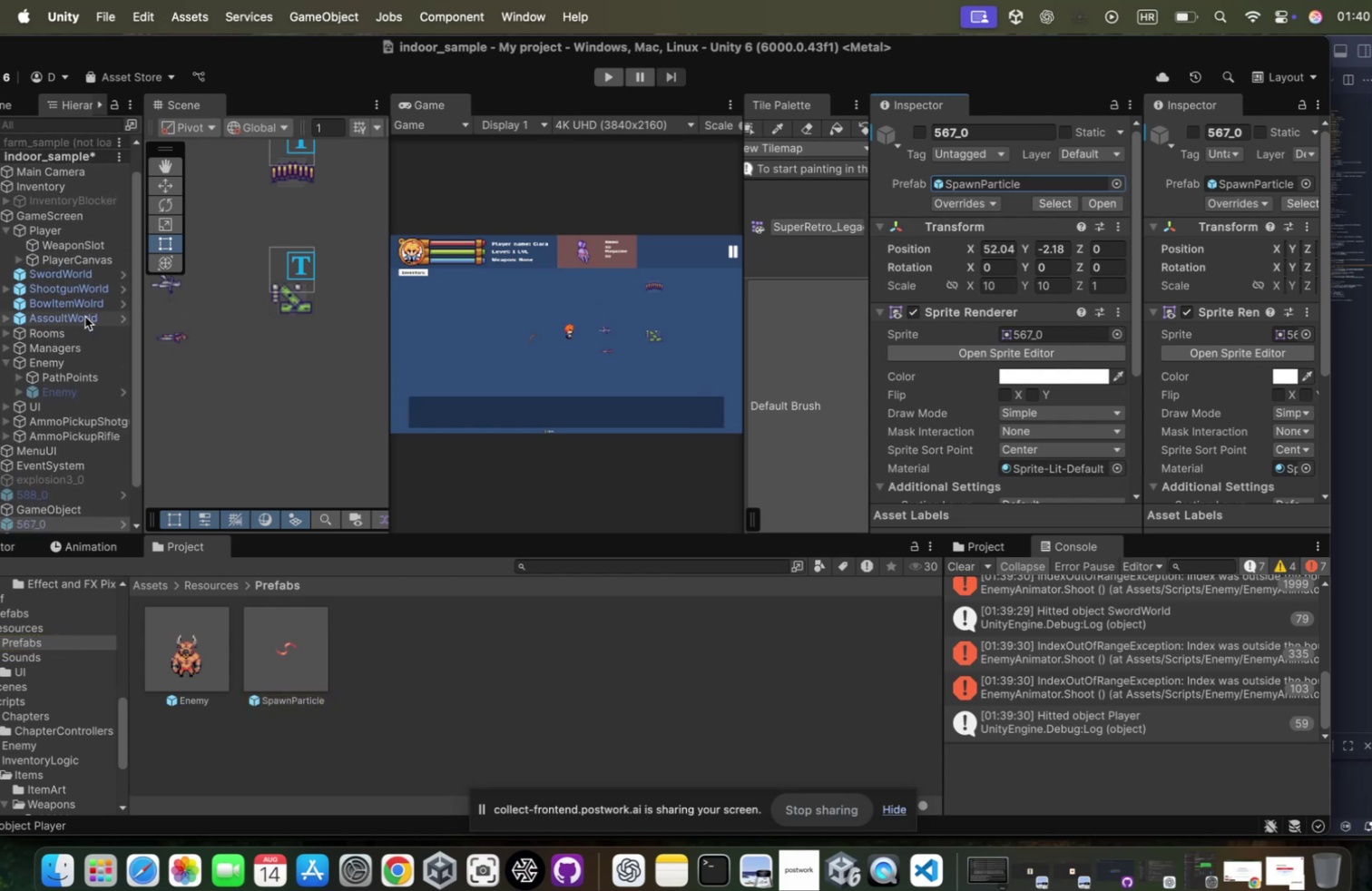 
left_click([85, 313])
 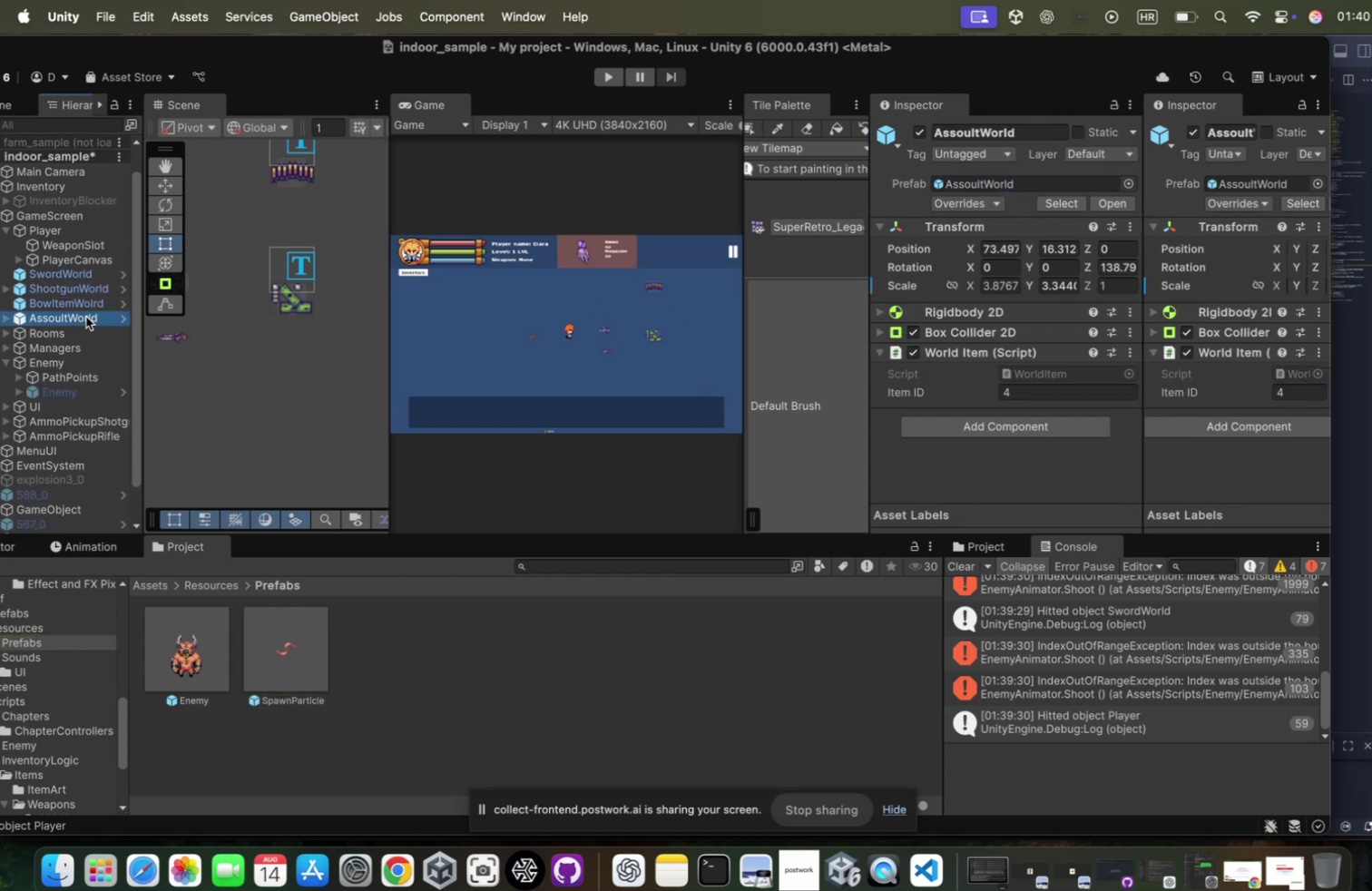 
key(ArrowUp)
 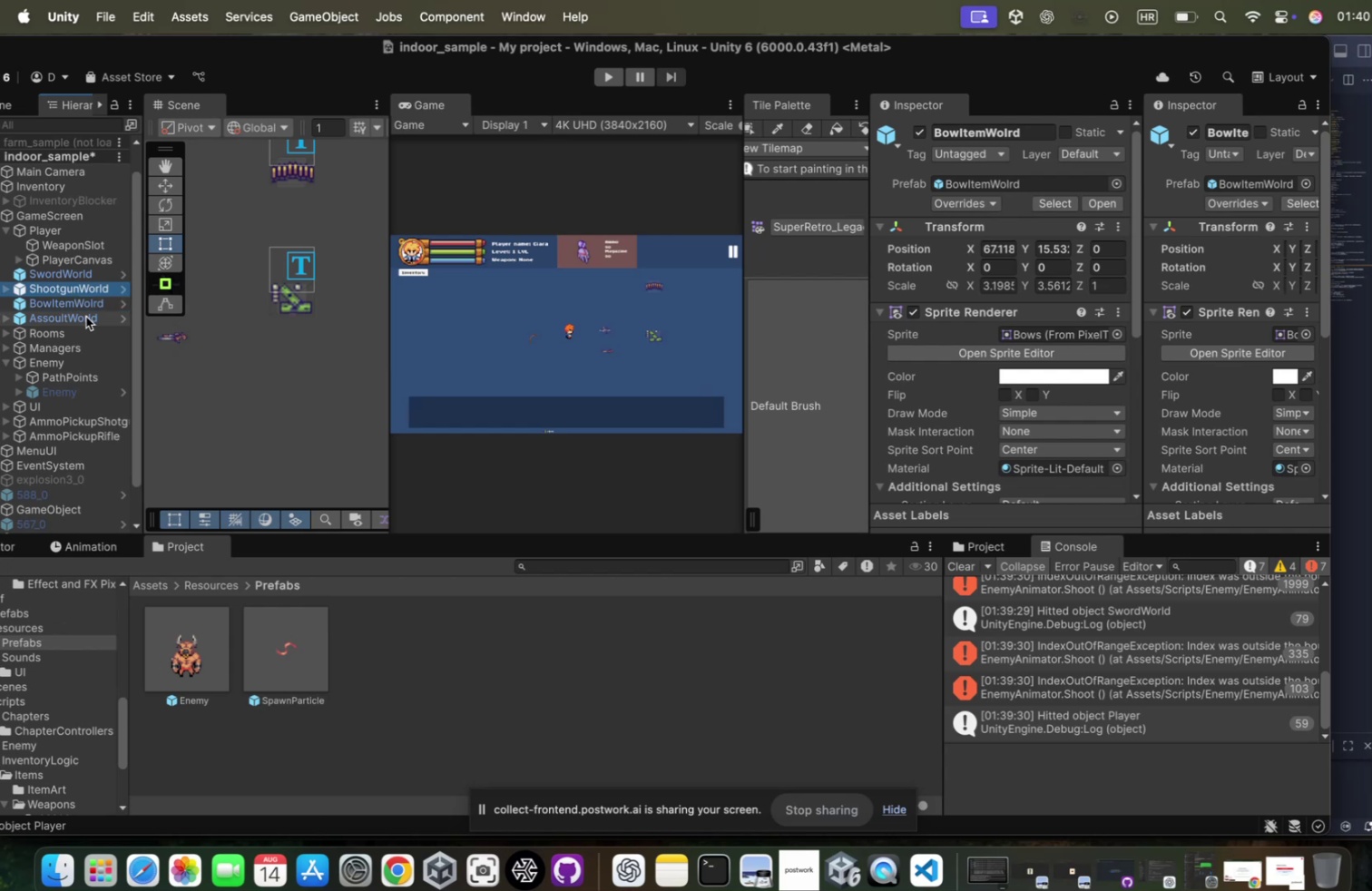 
key(ArrowUp)
 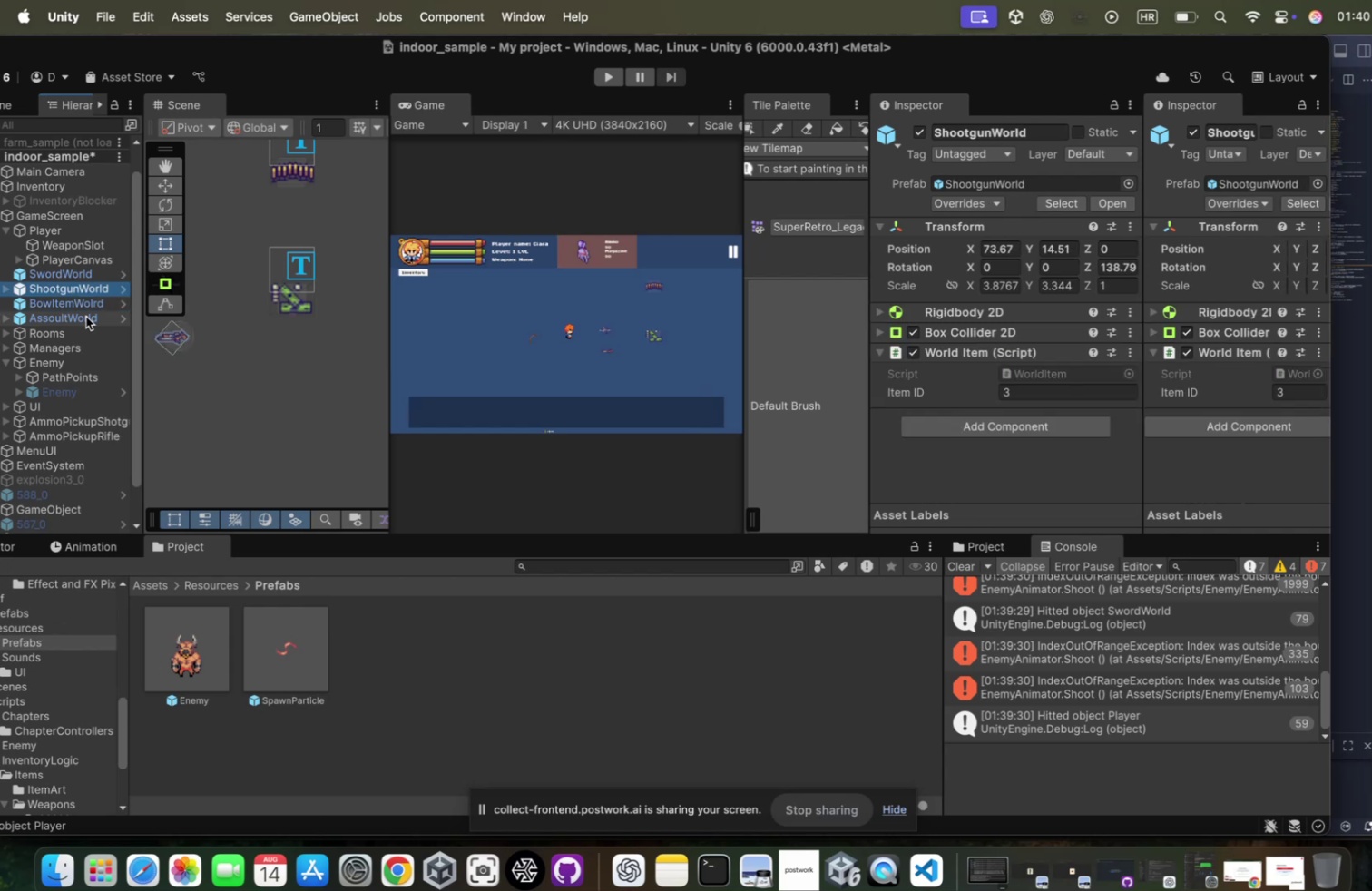 
key(ArrowUp)
 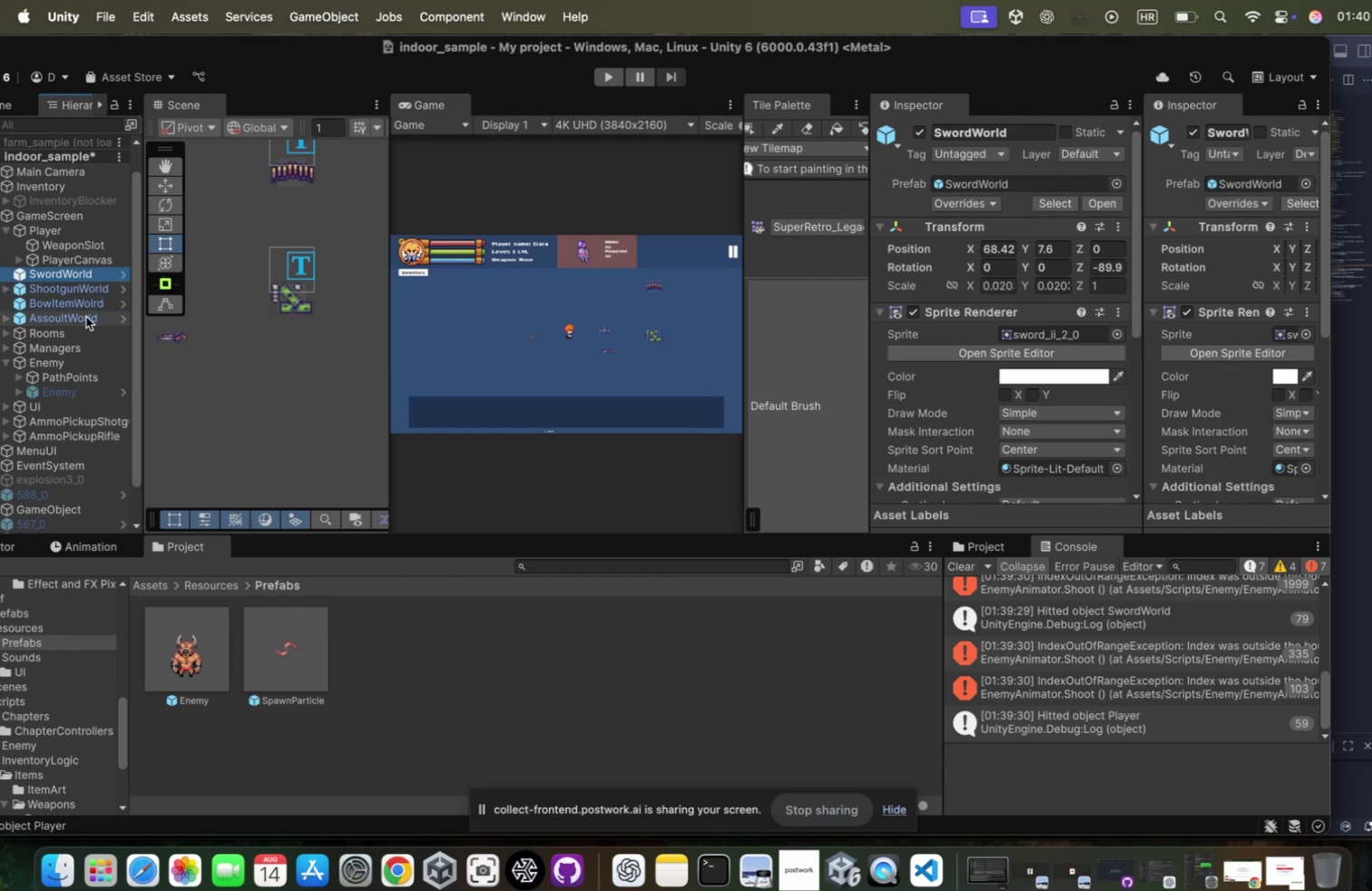 
key(ArrowDown)
 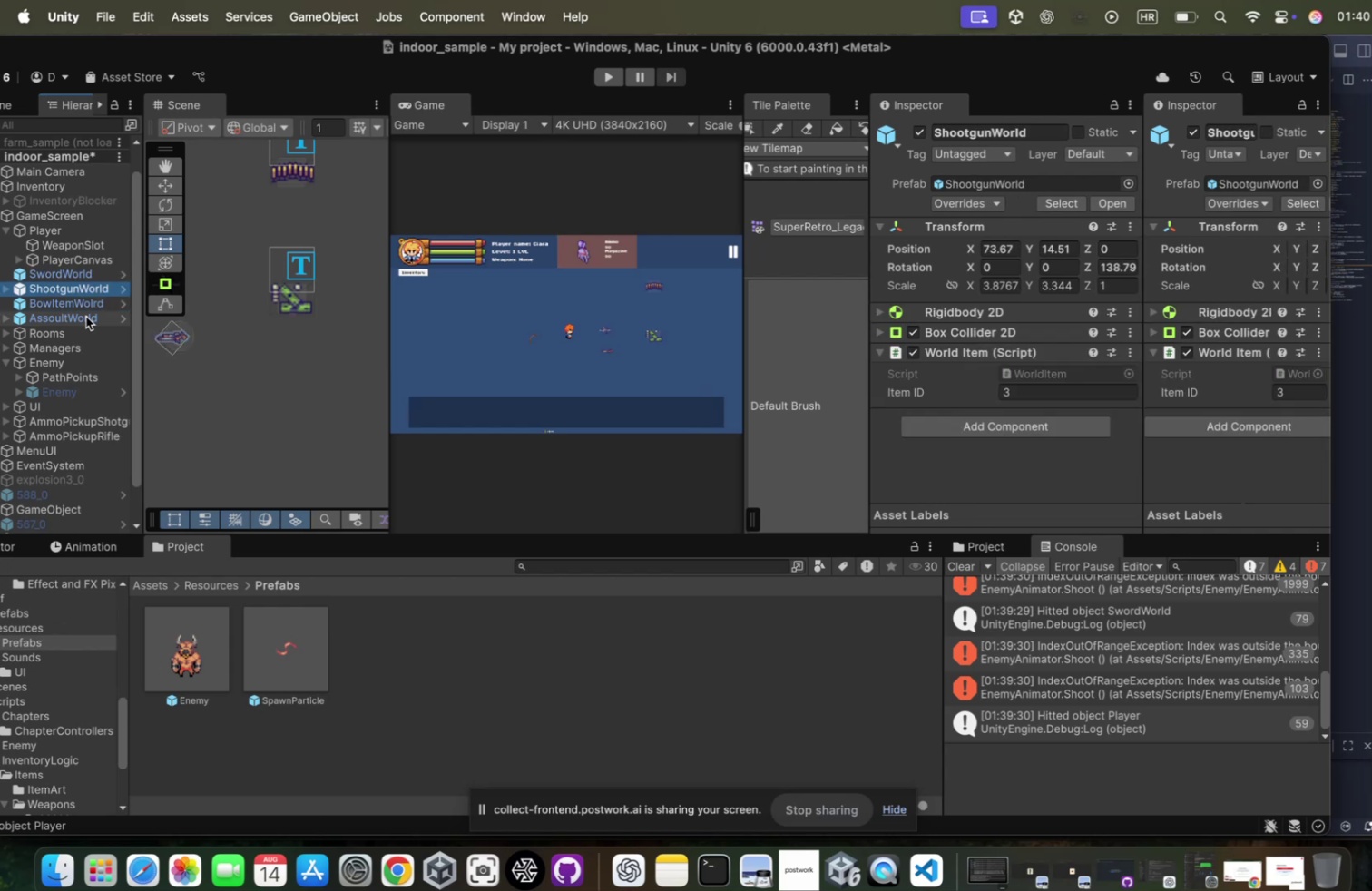 
key(ArrowUp)
 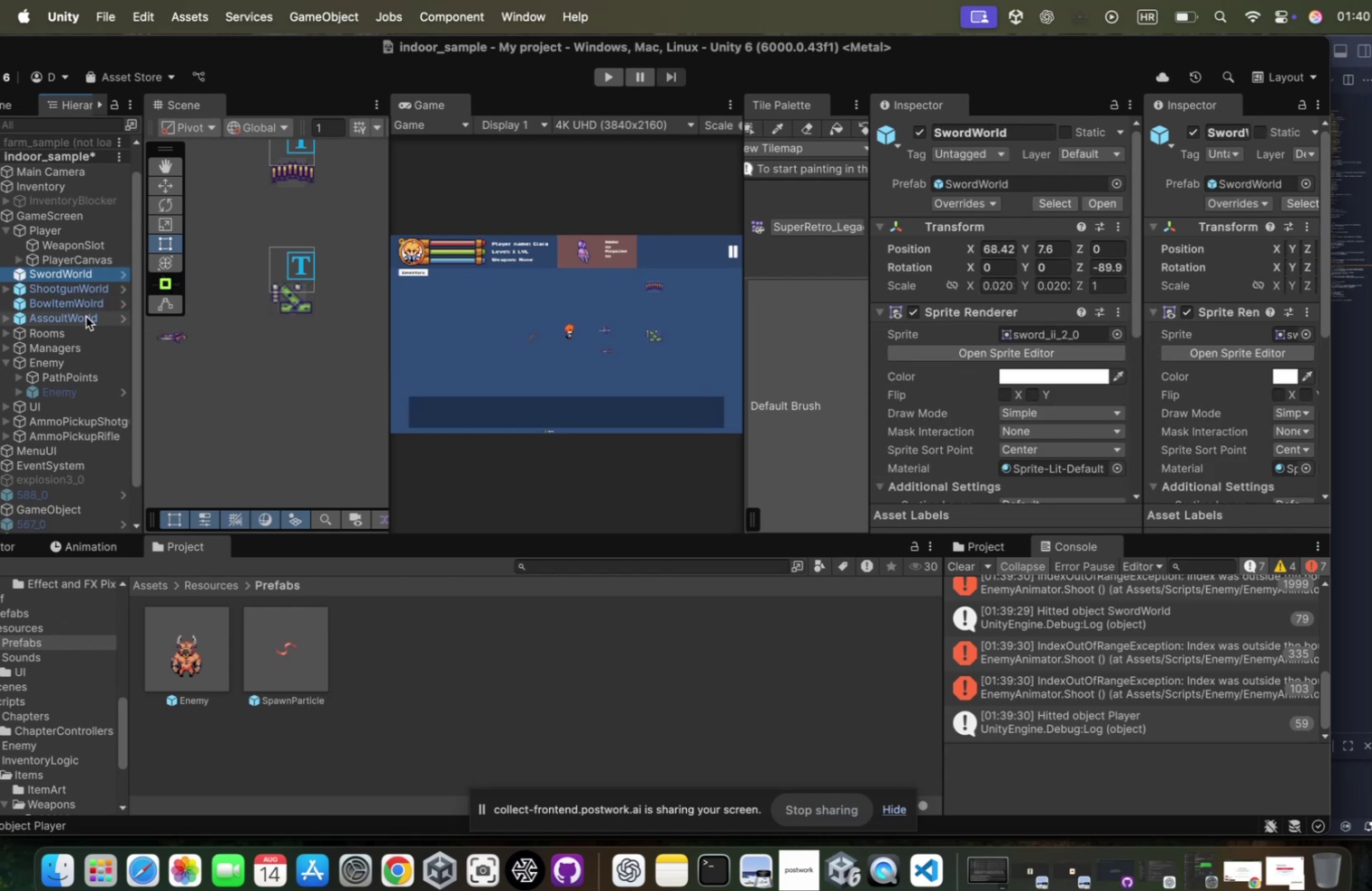 
key(ArrowUp)
 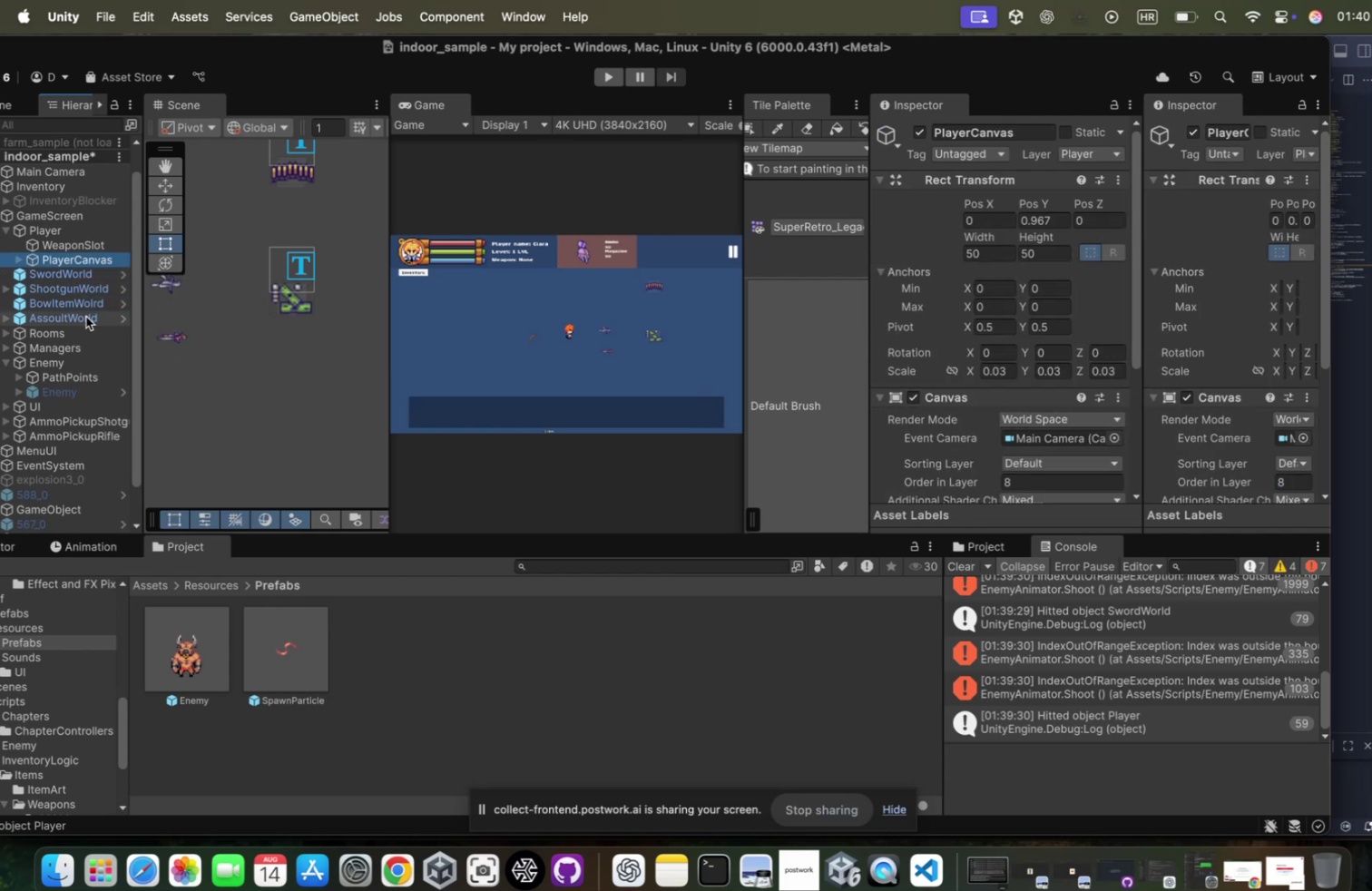 
key(ArrowDown)
 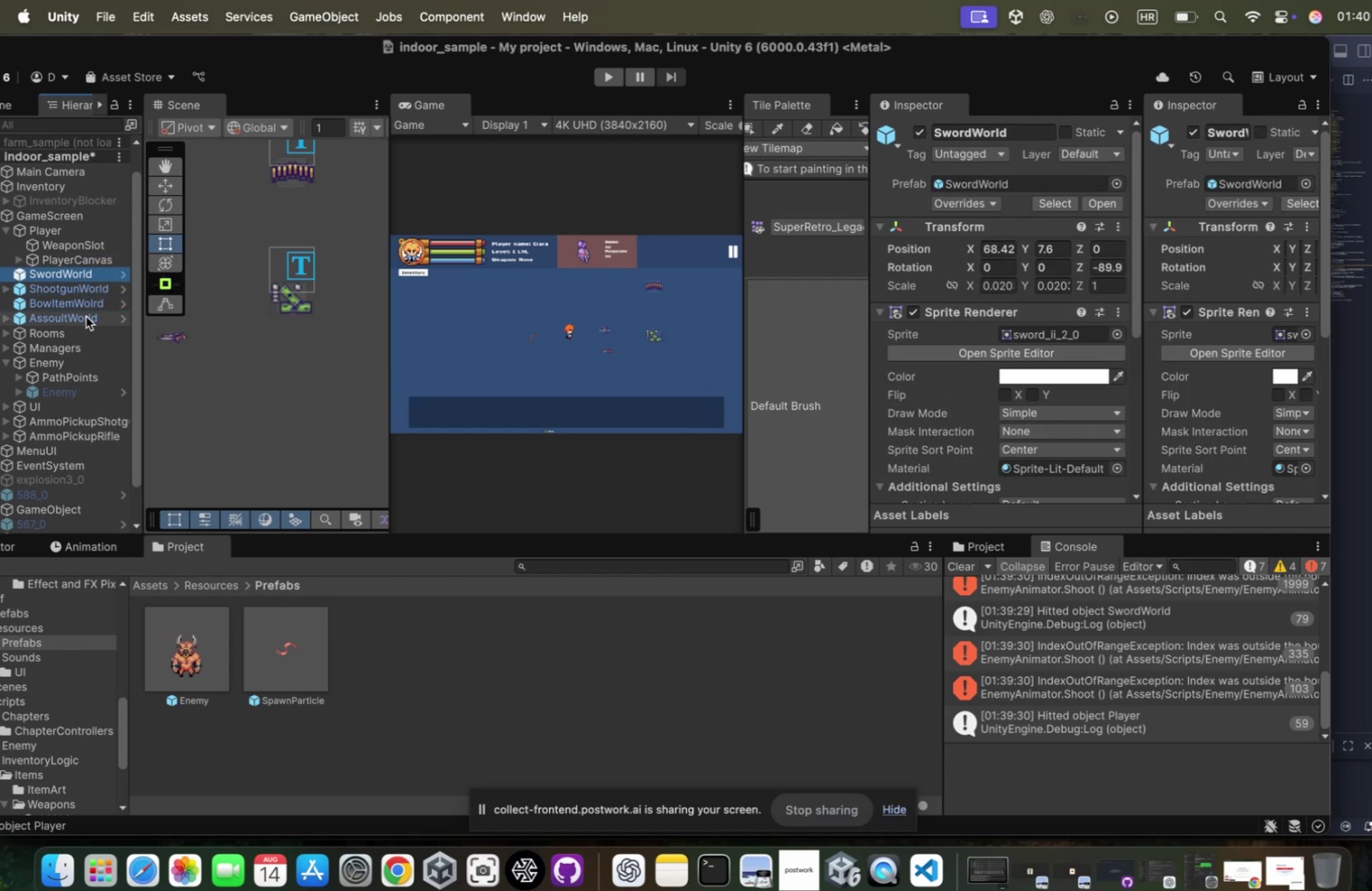 
key(ArrowDown)
 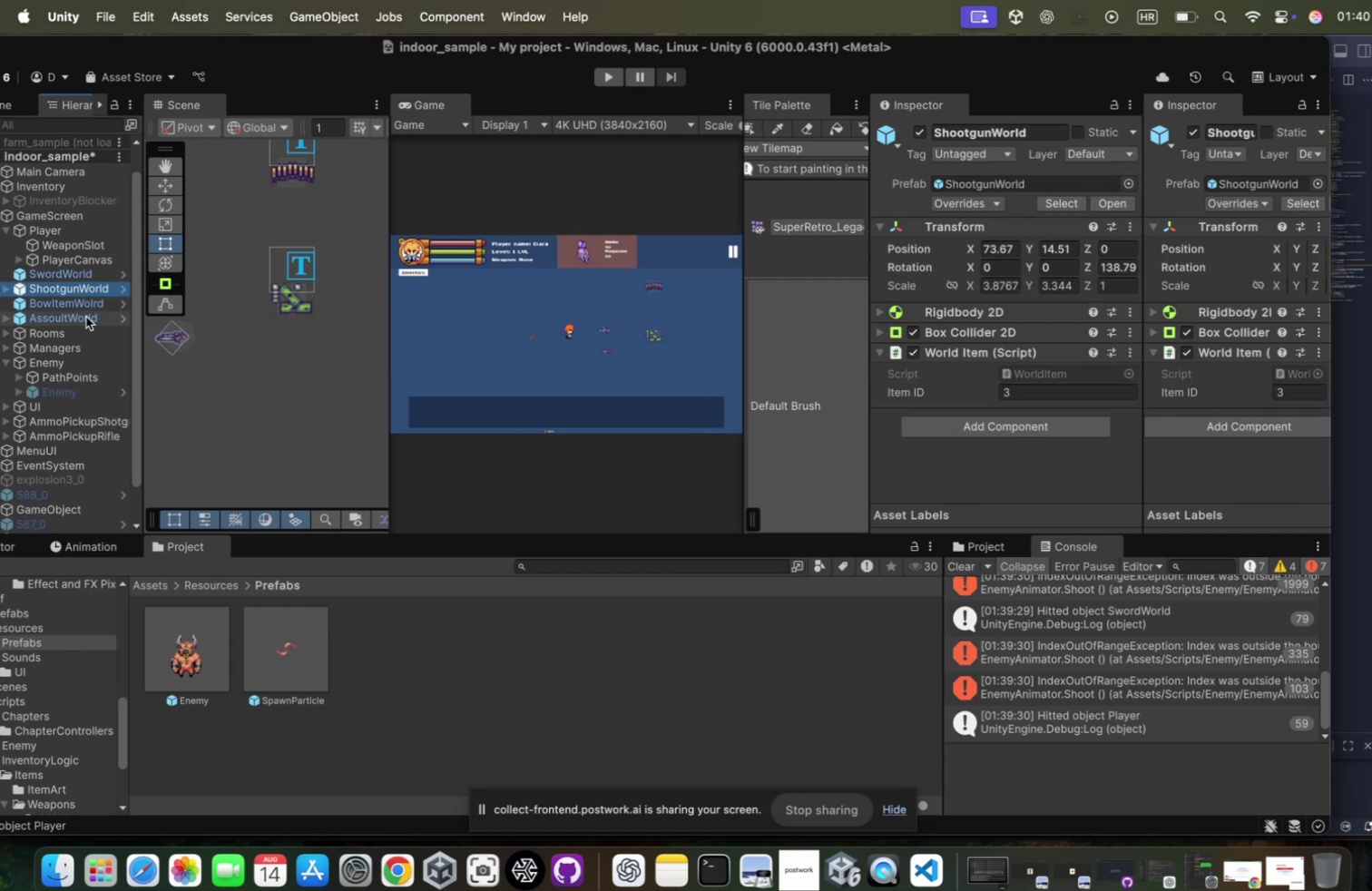 
key(ArrowDown)
 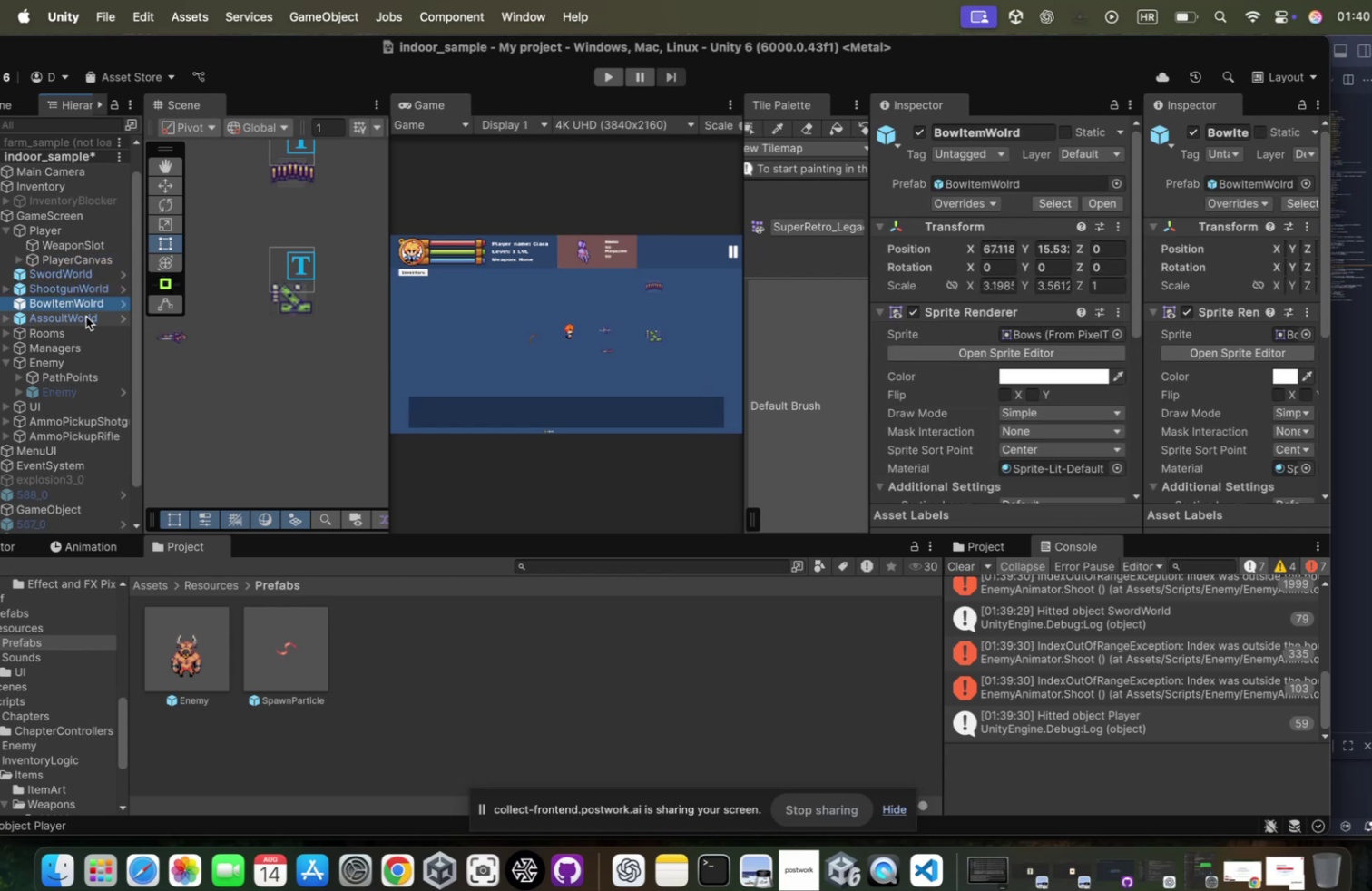 
key(ArrowDown)
 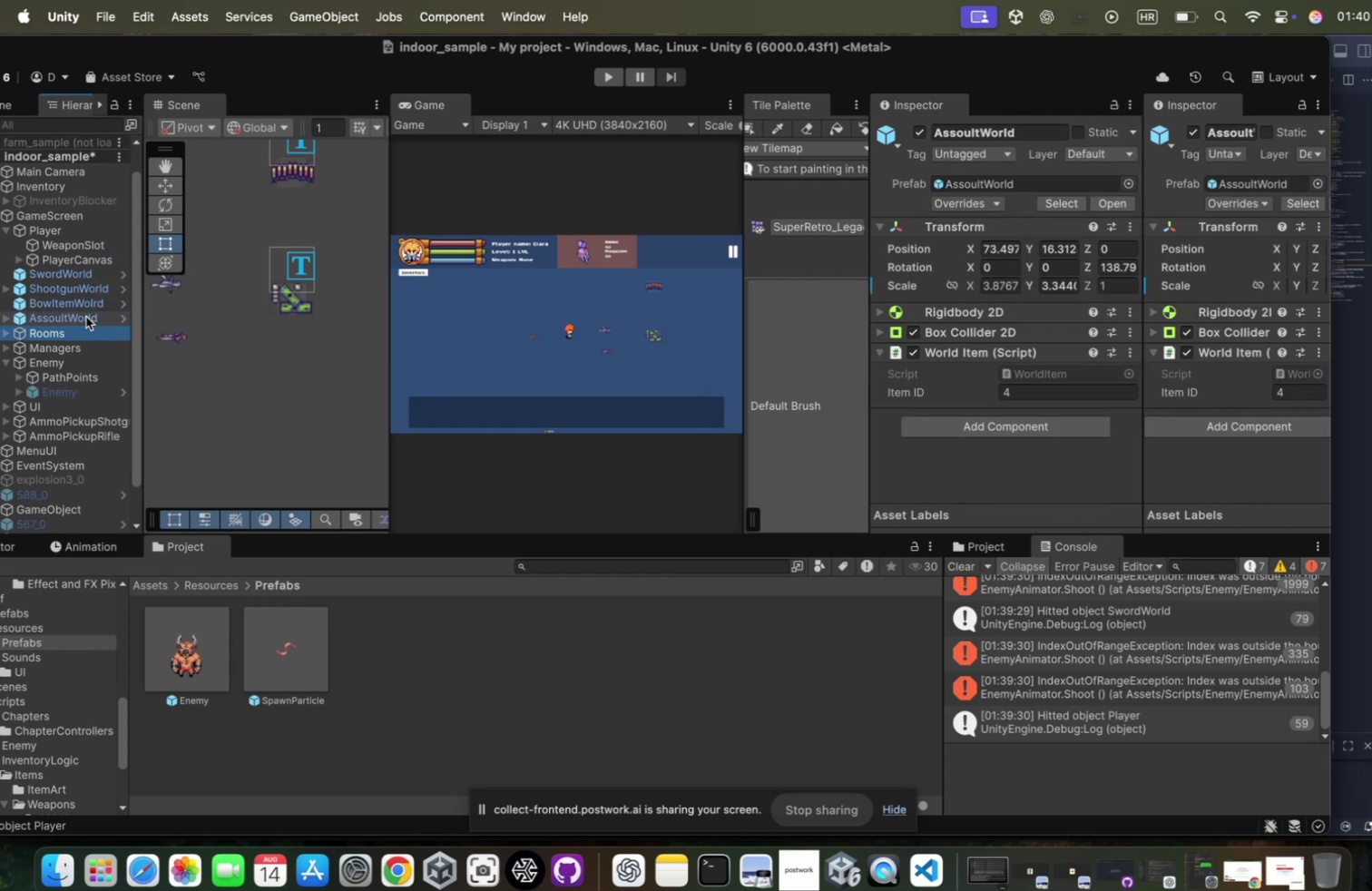 
key(ArrowDown)
 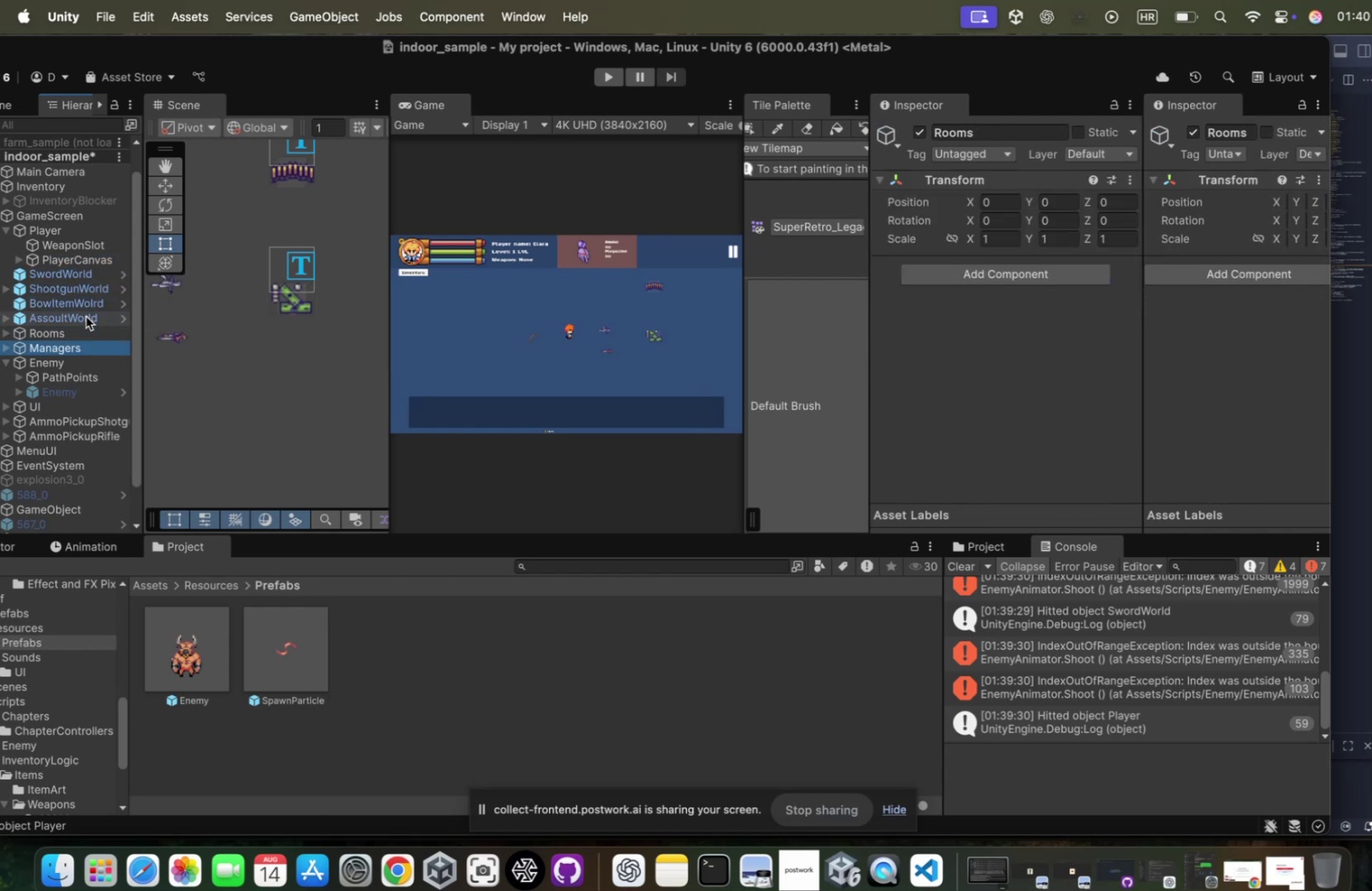 
key(ArrowDown)
 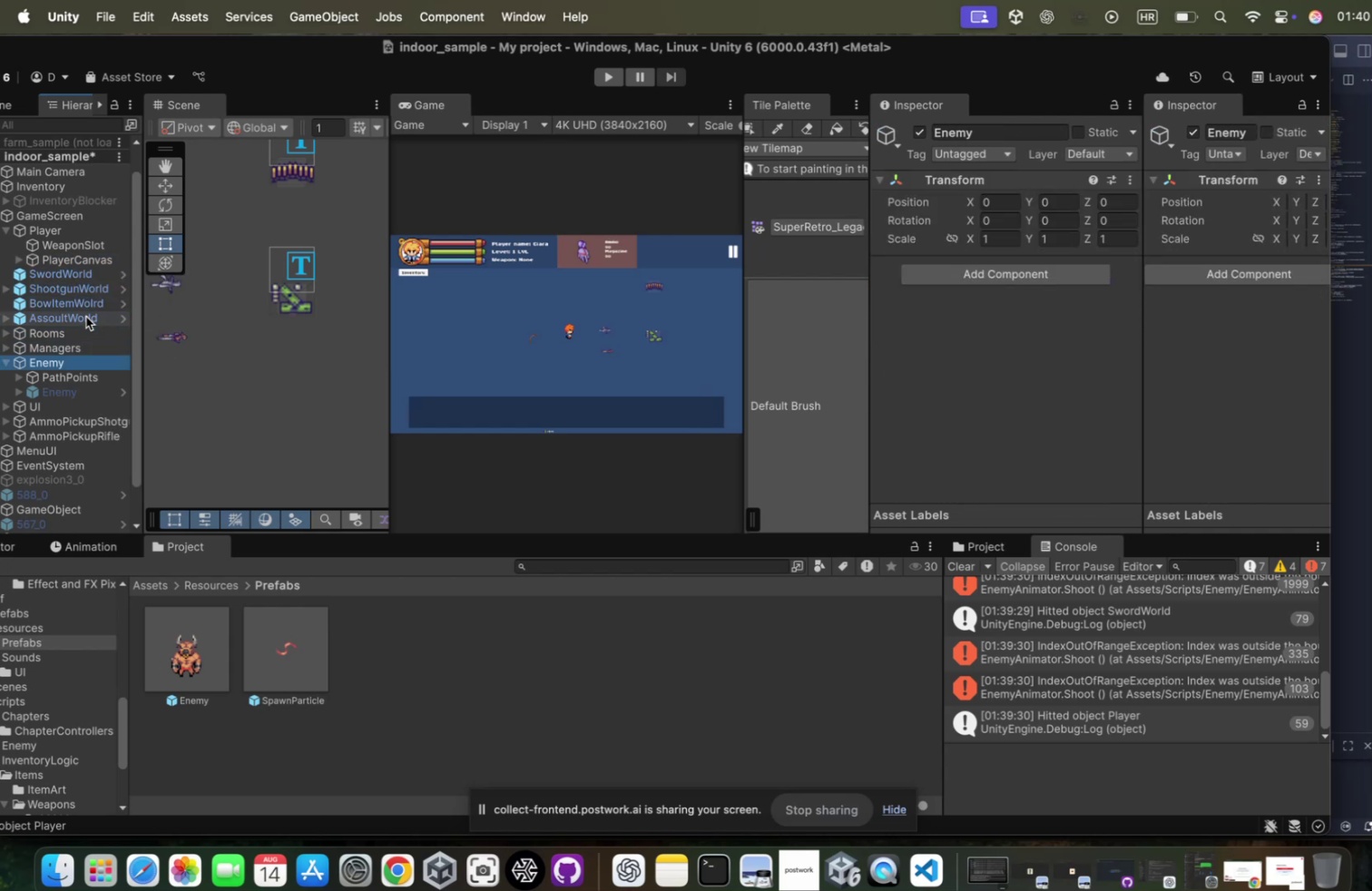 
key(ArrowDown)
 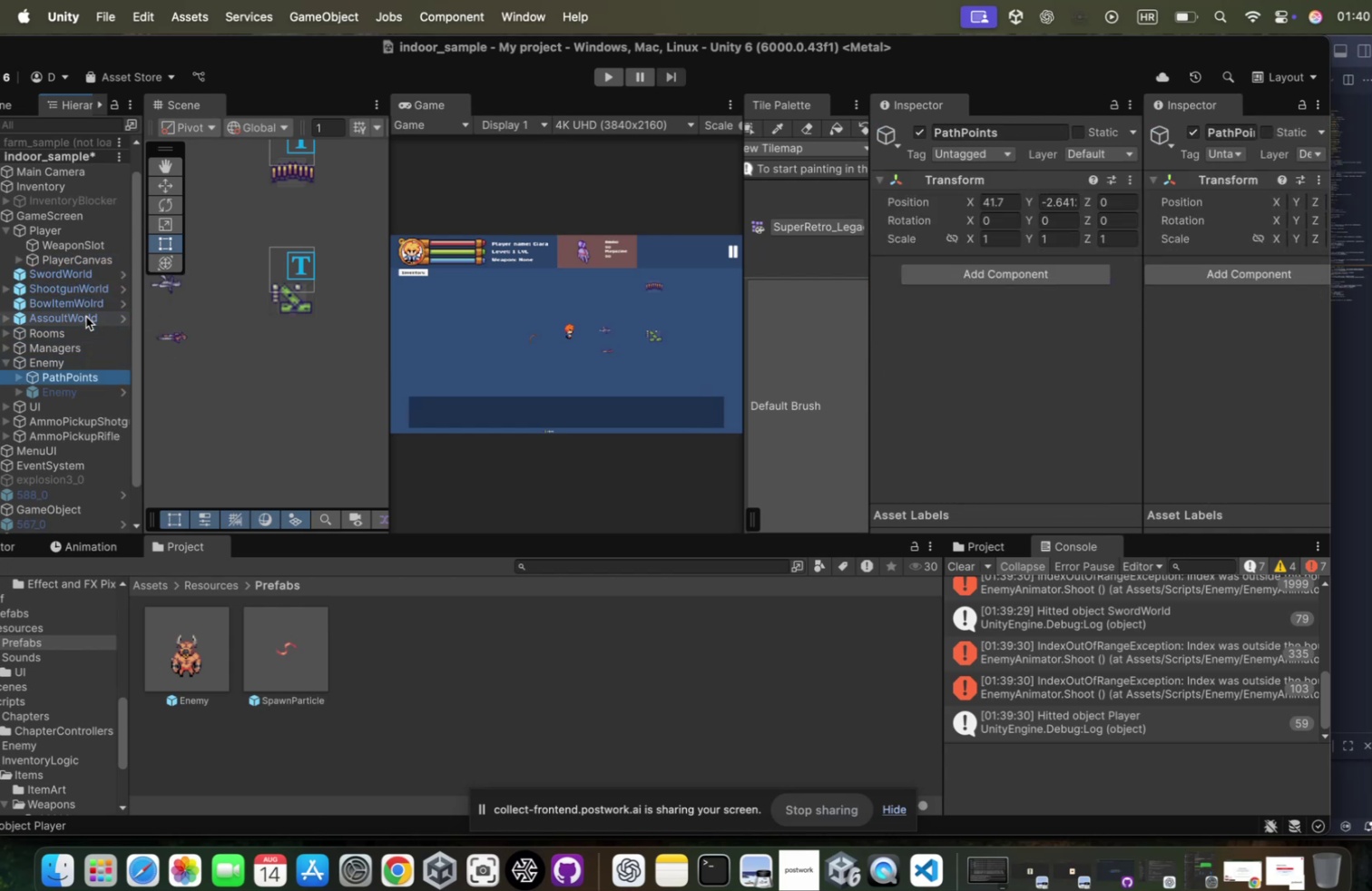 
key(ArrowDown)
 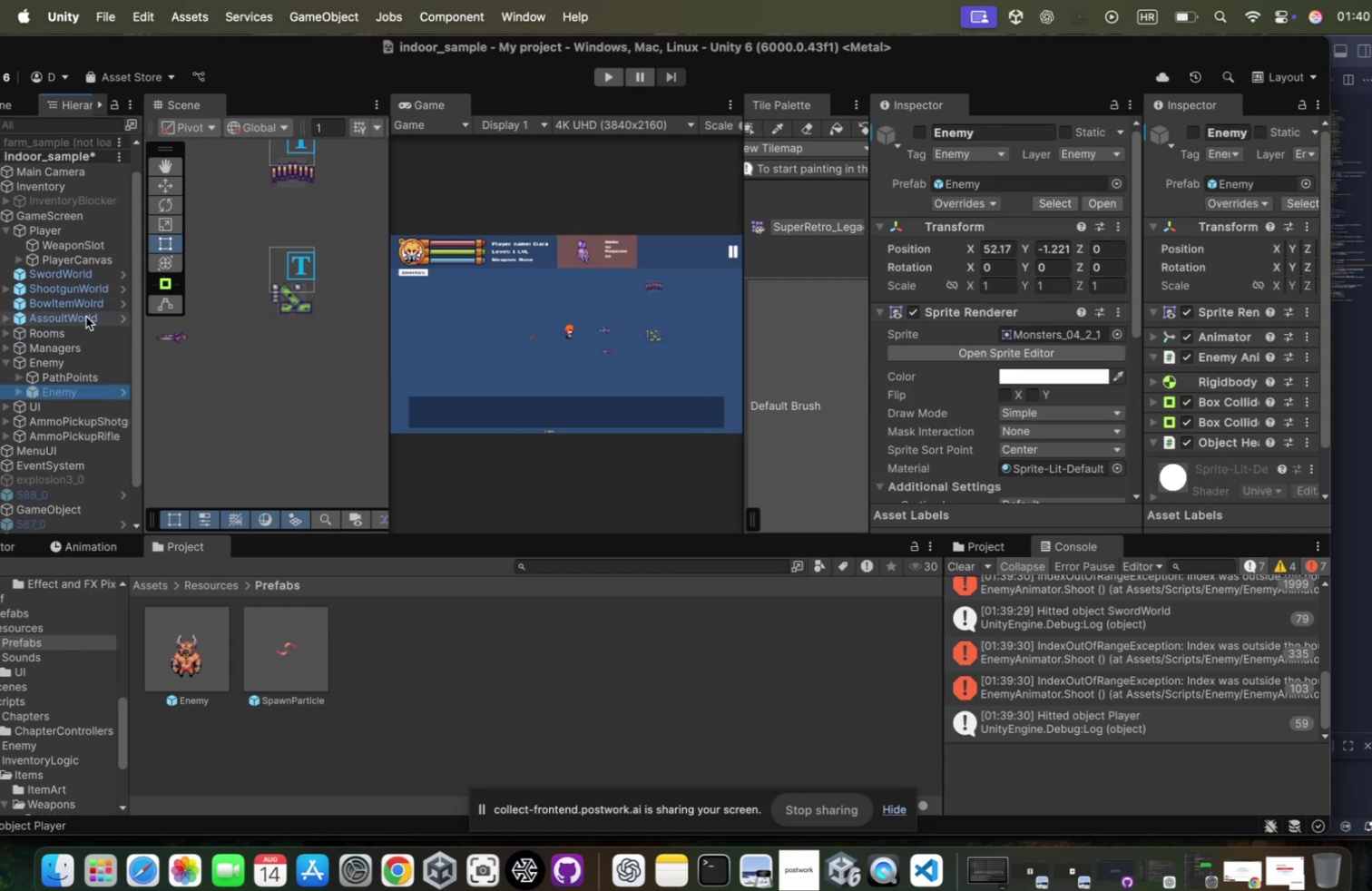 
key(ArrowDown)
 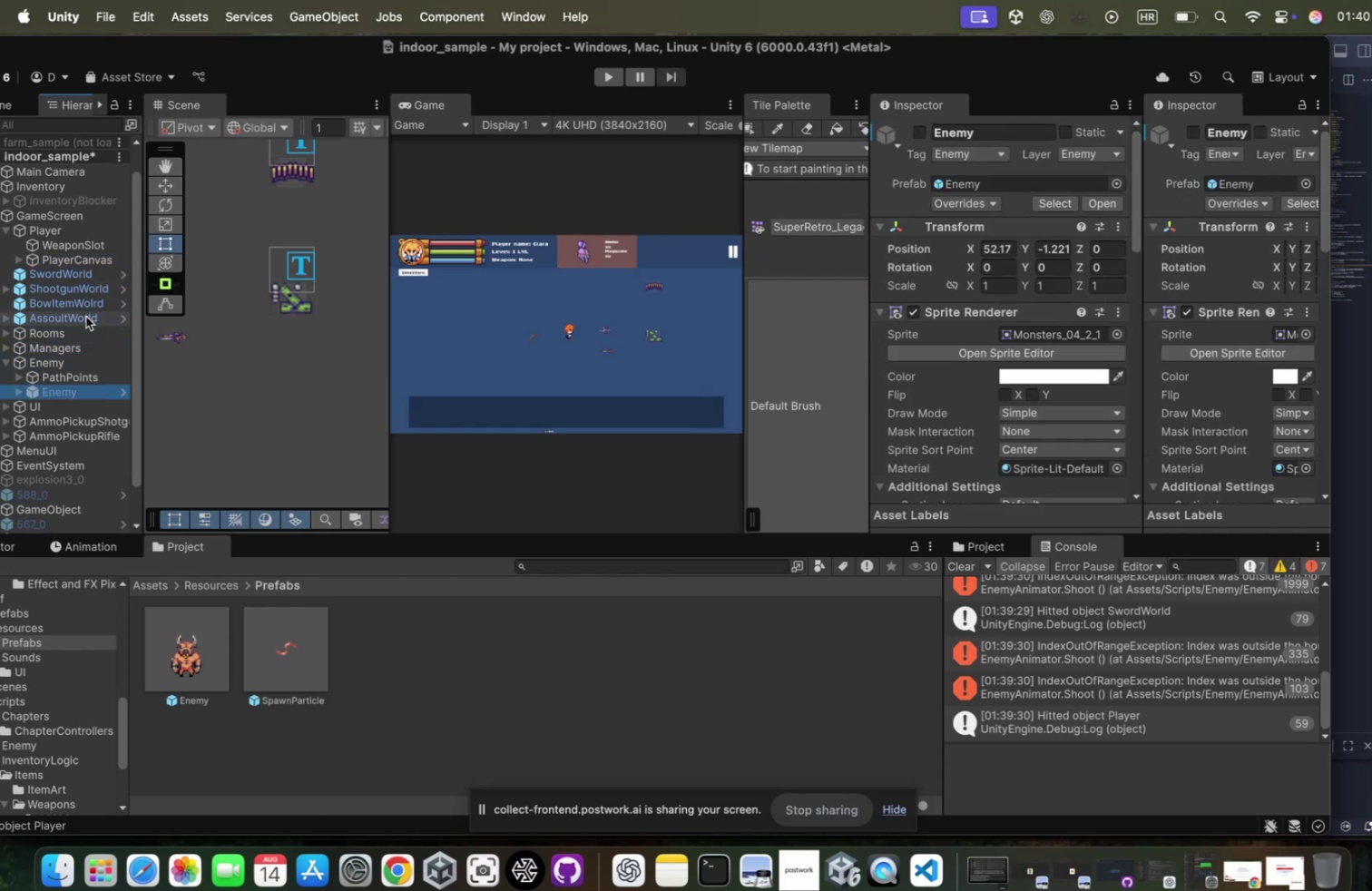 
key(ArrowDown)
 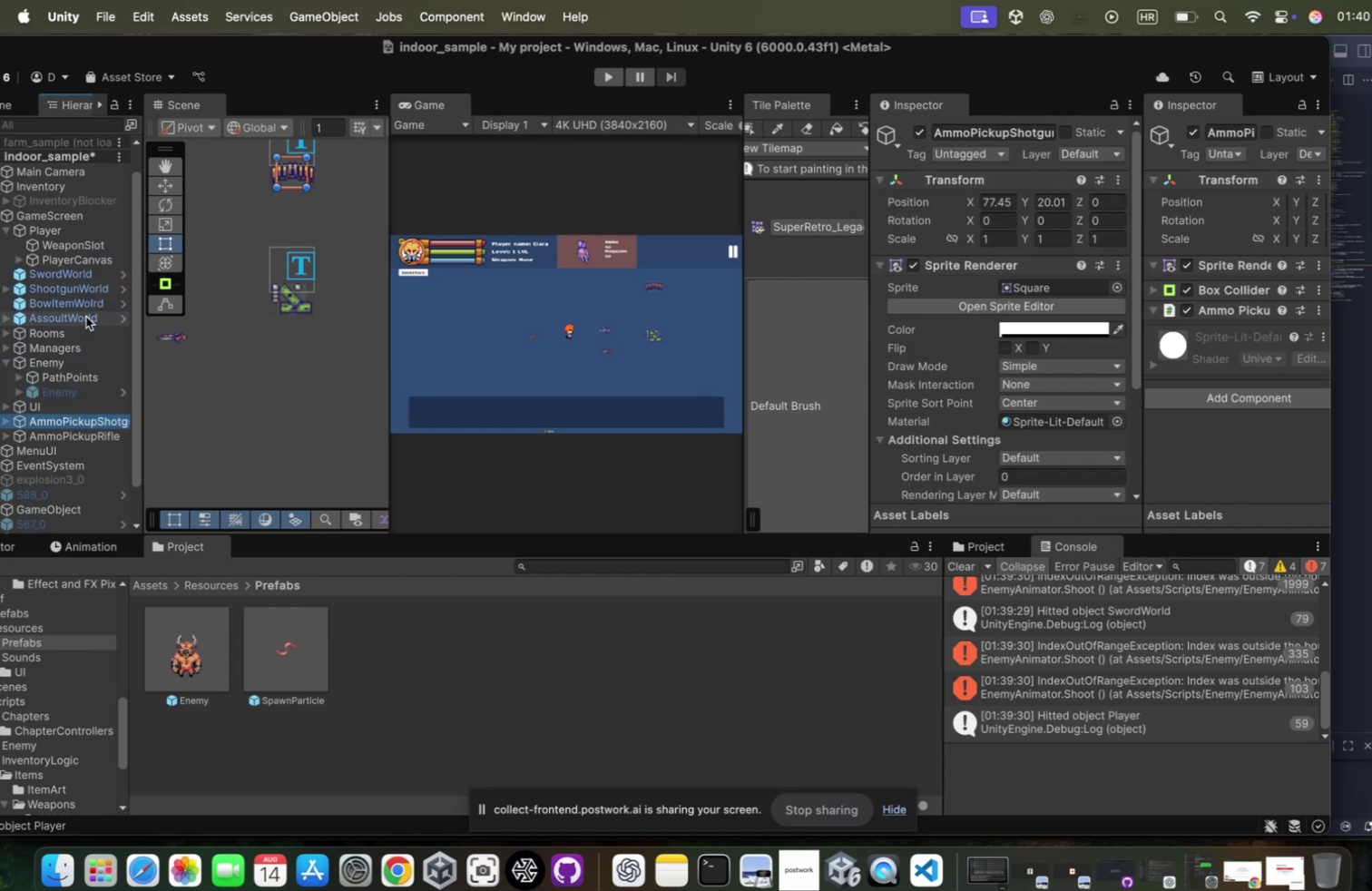 
key(ArrowDown)
 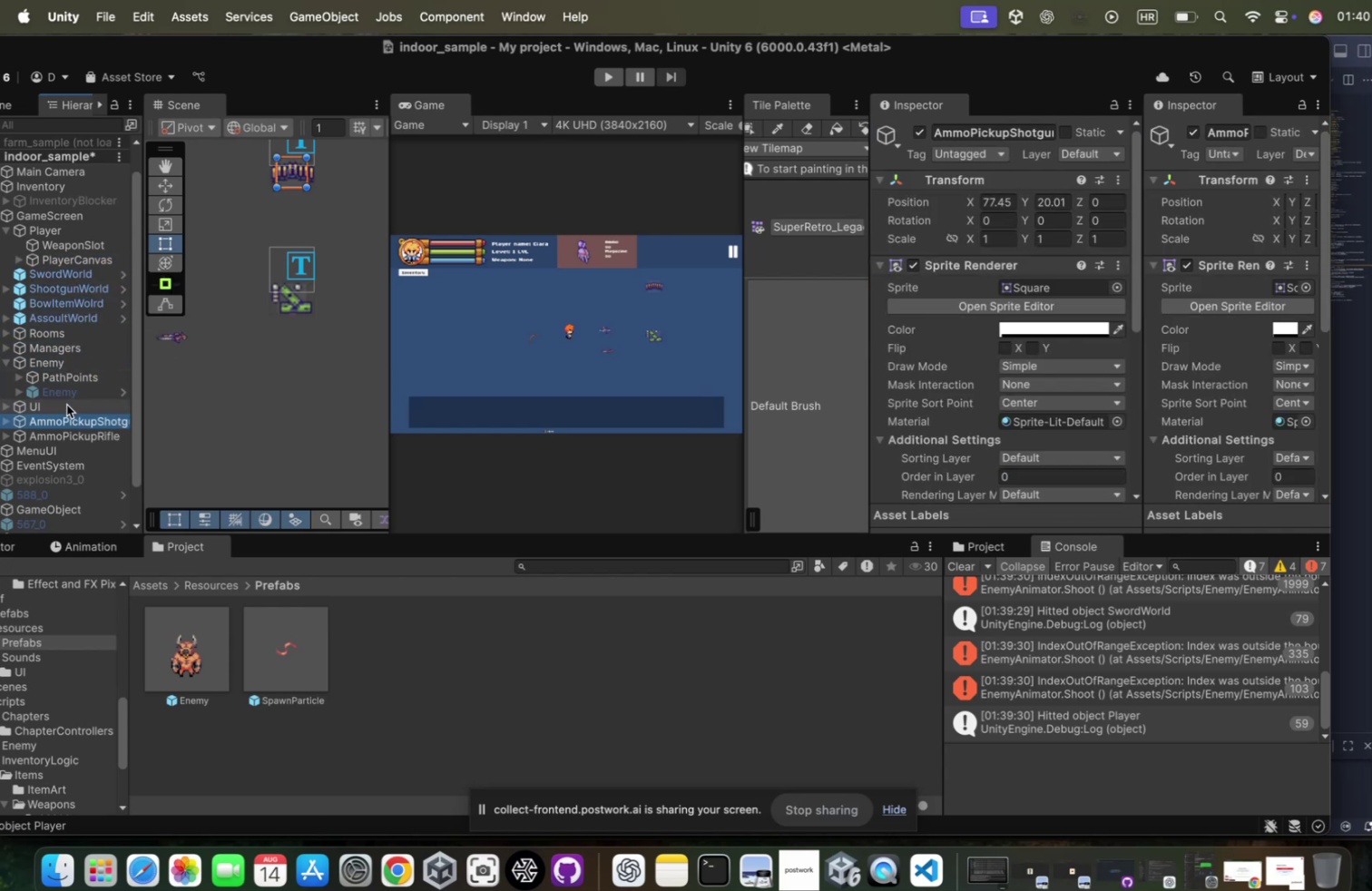 
left_click_drag(start_coordinate=[65, 415], to_coordinate=[406, 653])
 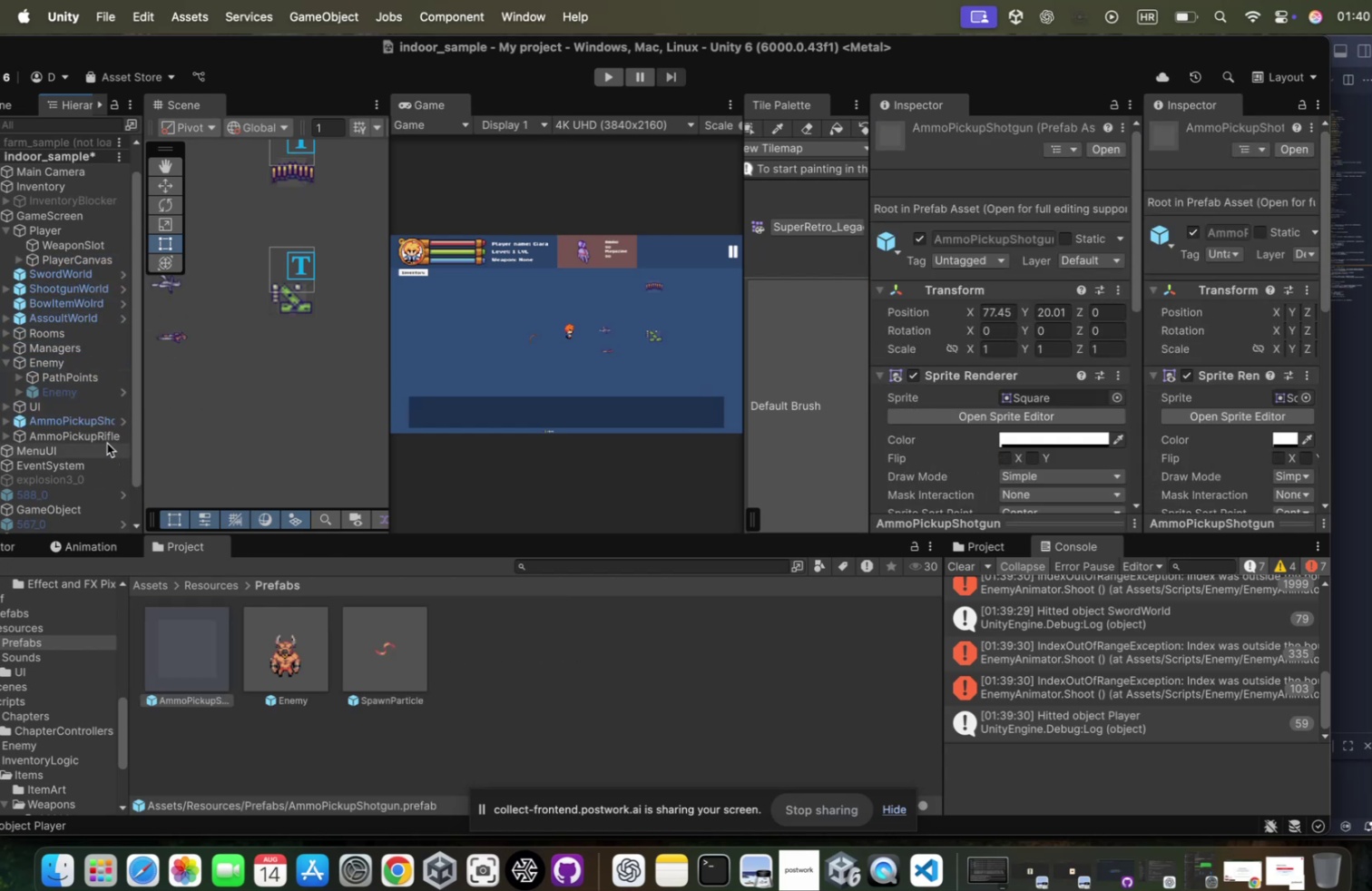 
left_click_drag(start_coordinate=[106, 431], to_coordinate=[570, 726])
 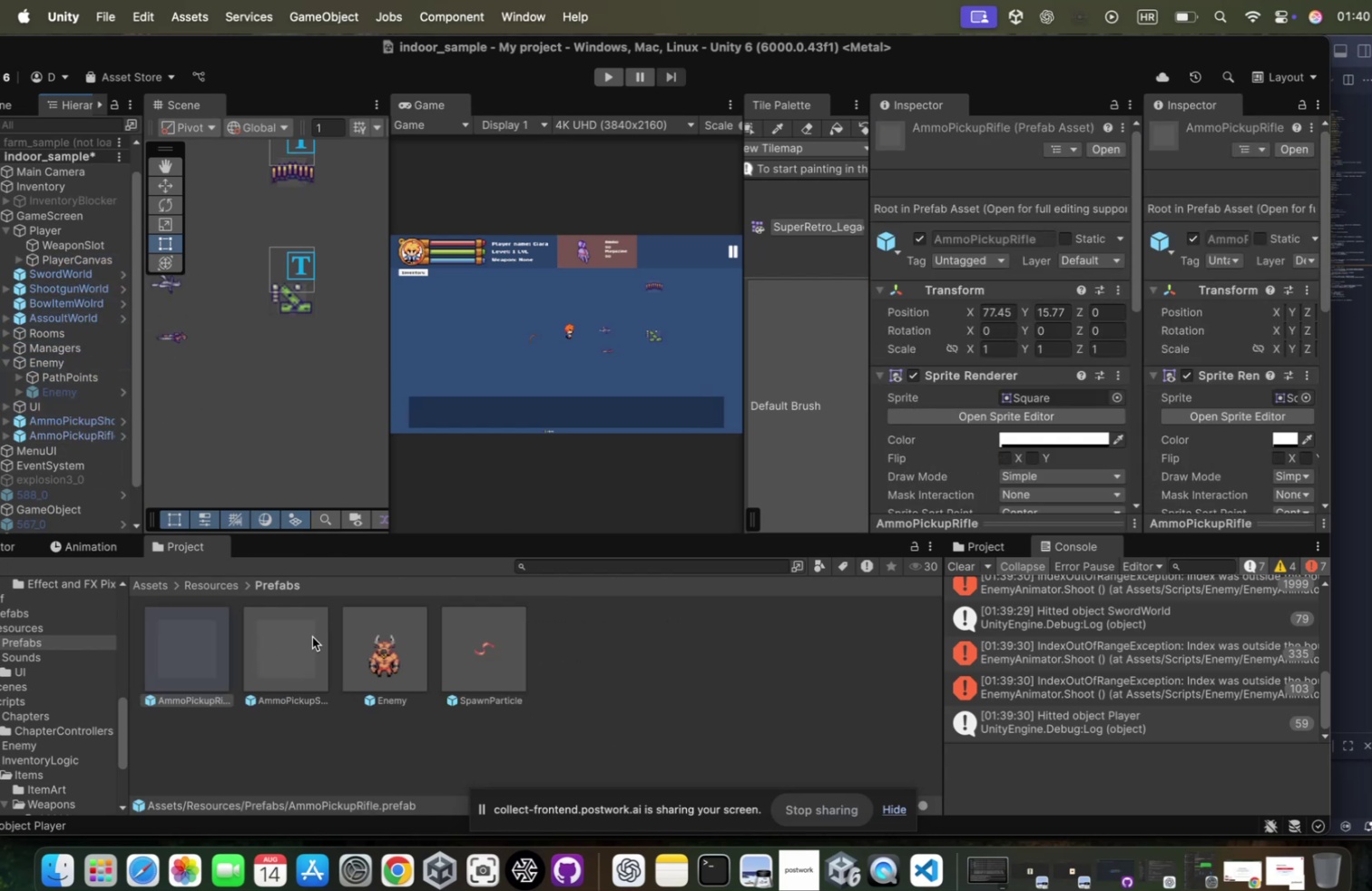 
left_click([309, 630])
 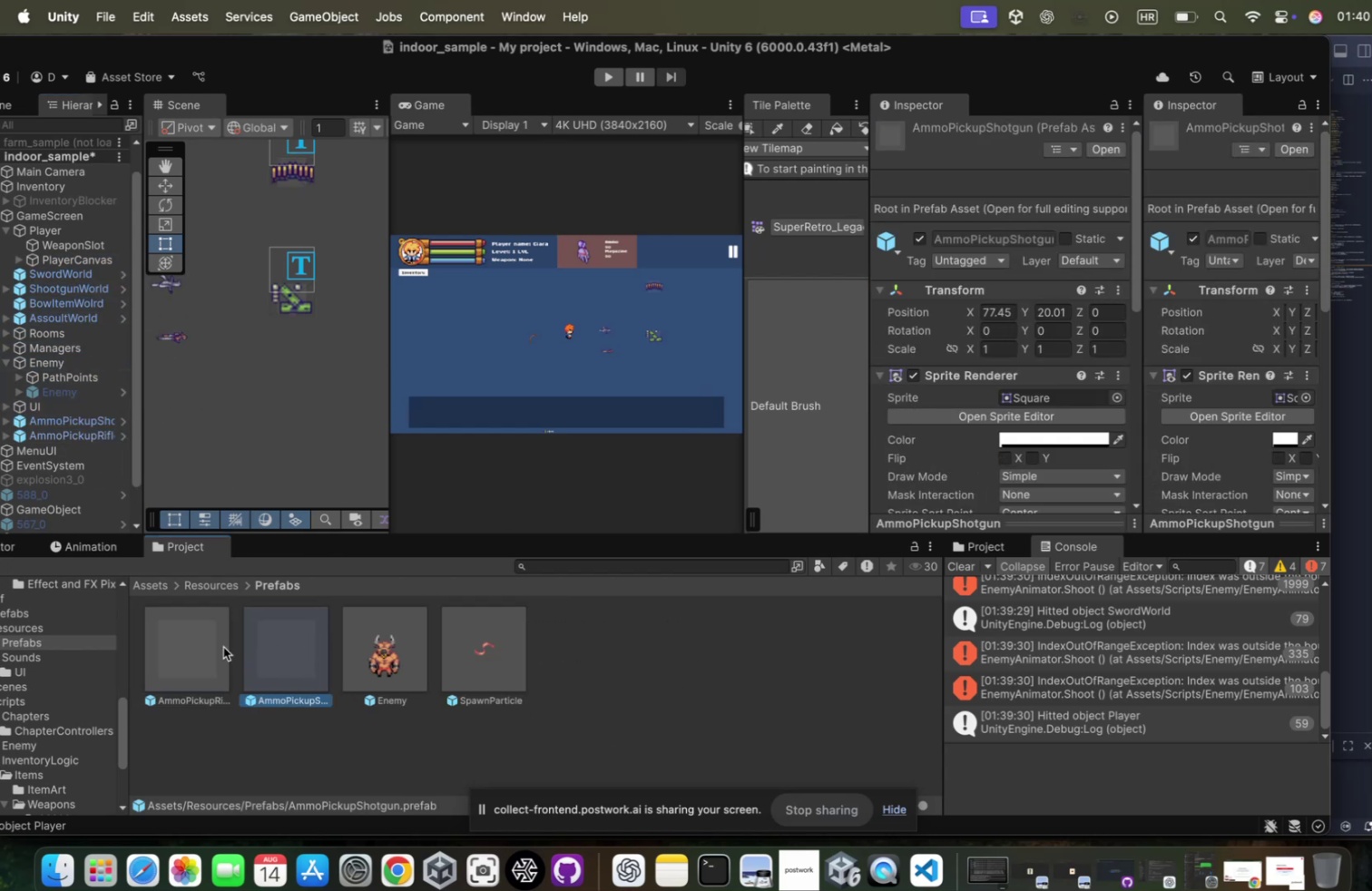 
hold_key(key=CommandLeft, duration=0.33)
left_click([187, 636])
 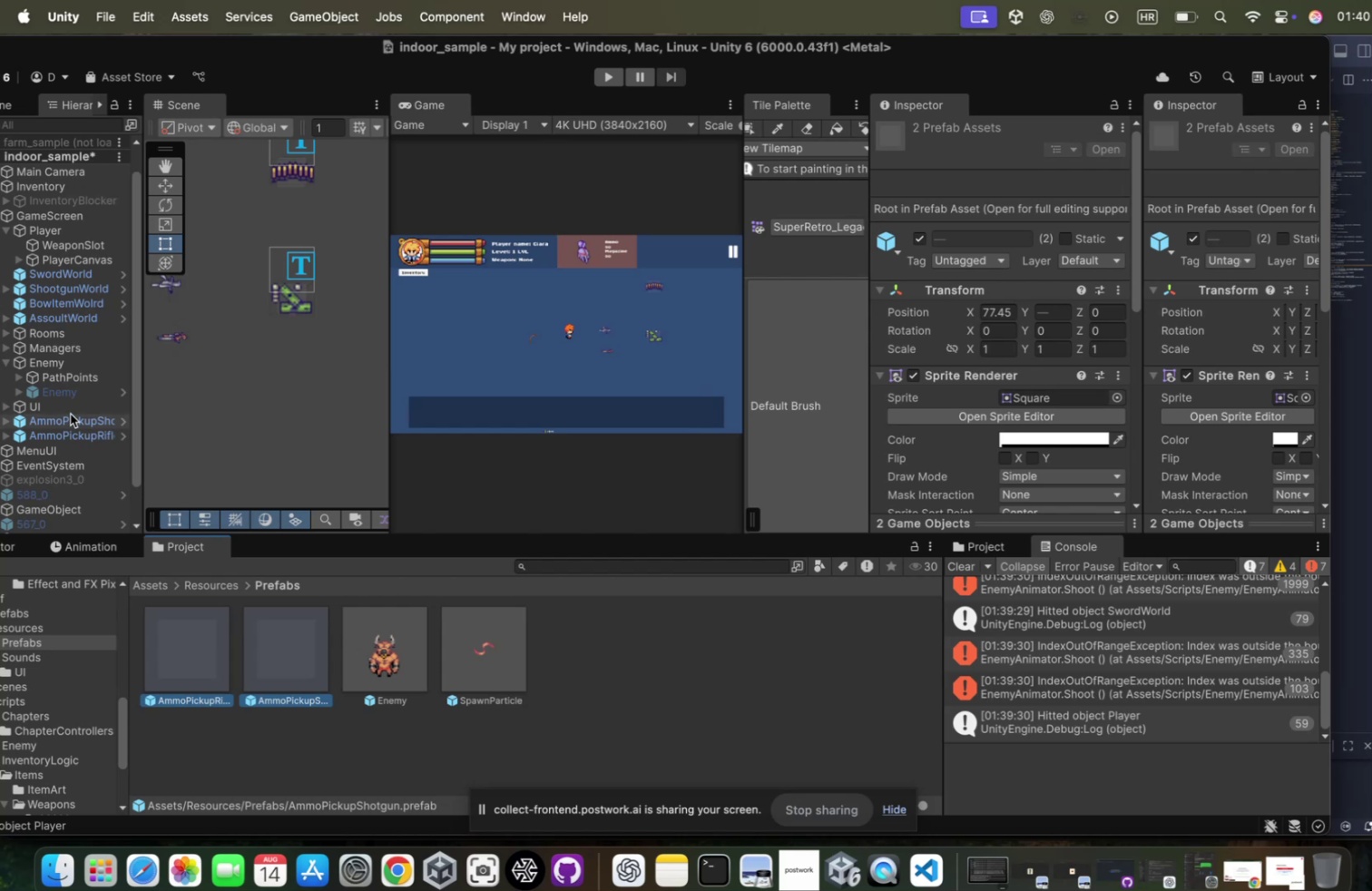 
scroll: coordinate [341, 602], scroll_direction: up, amount: 21.0
 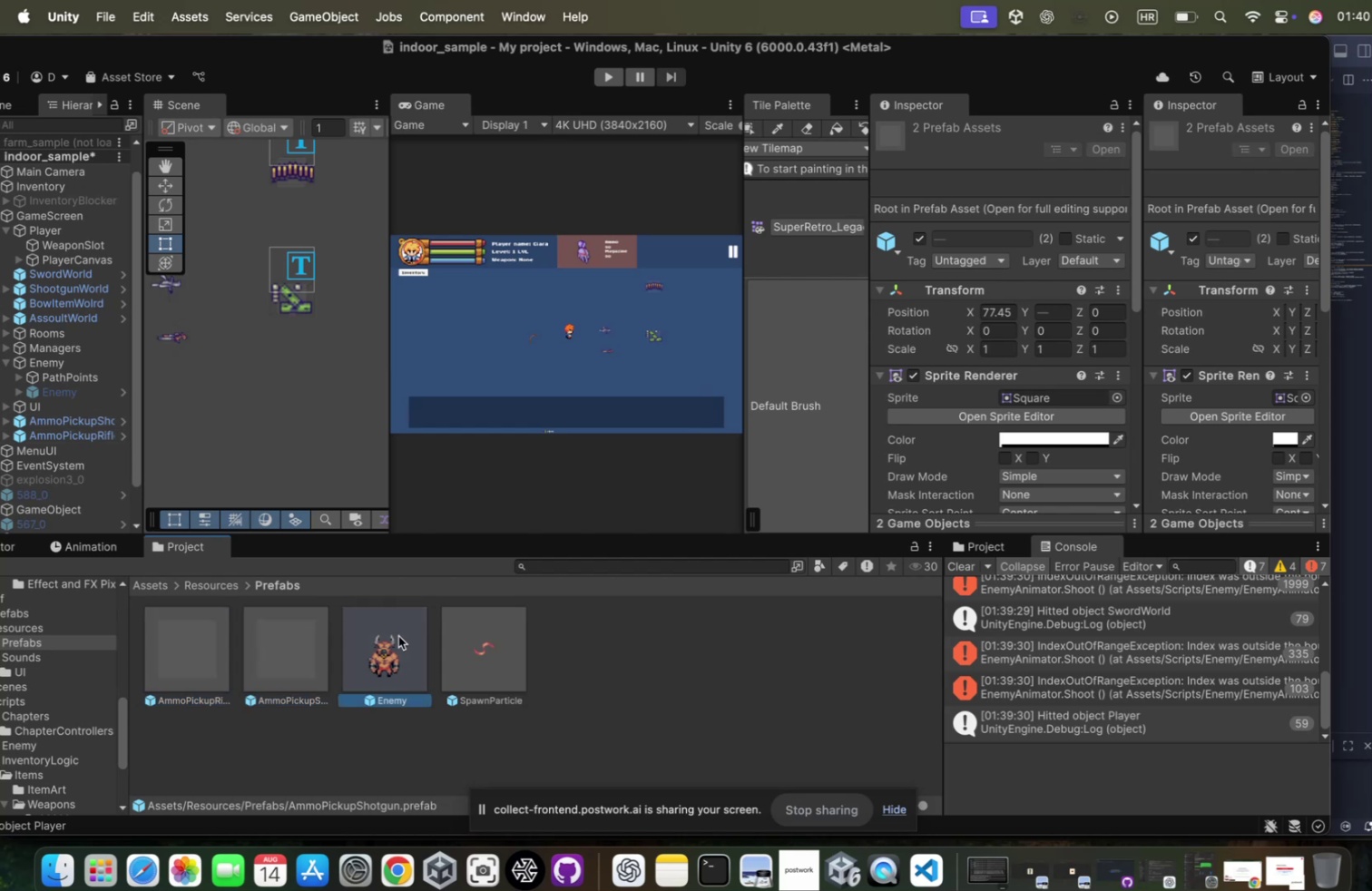 
left_click([395, 629])
 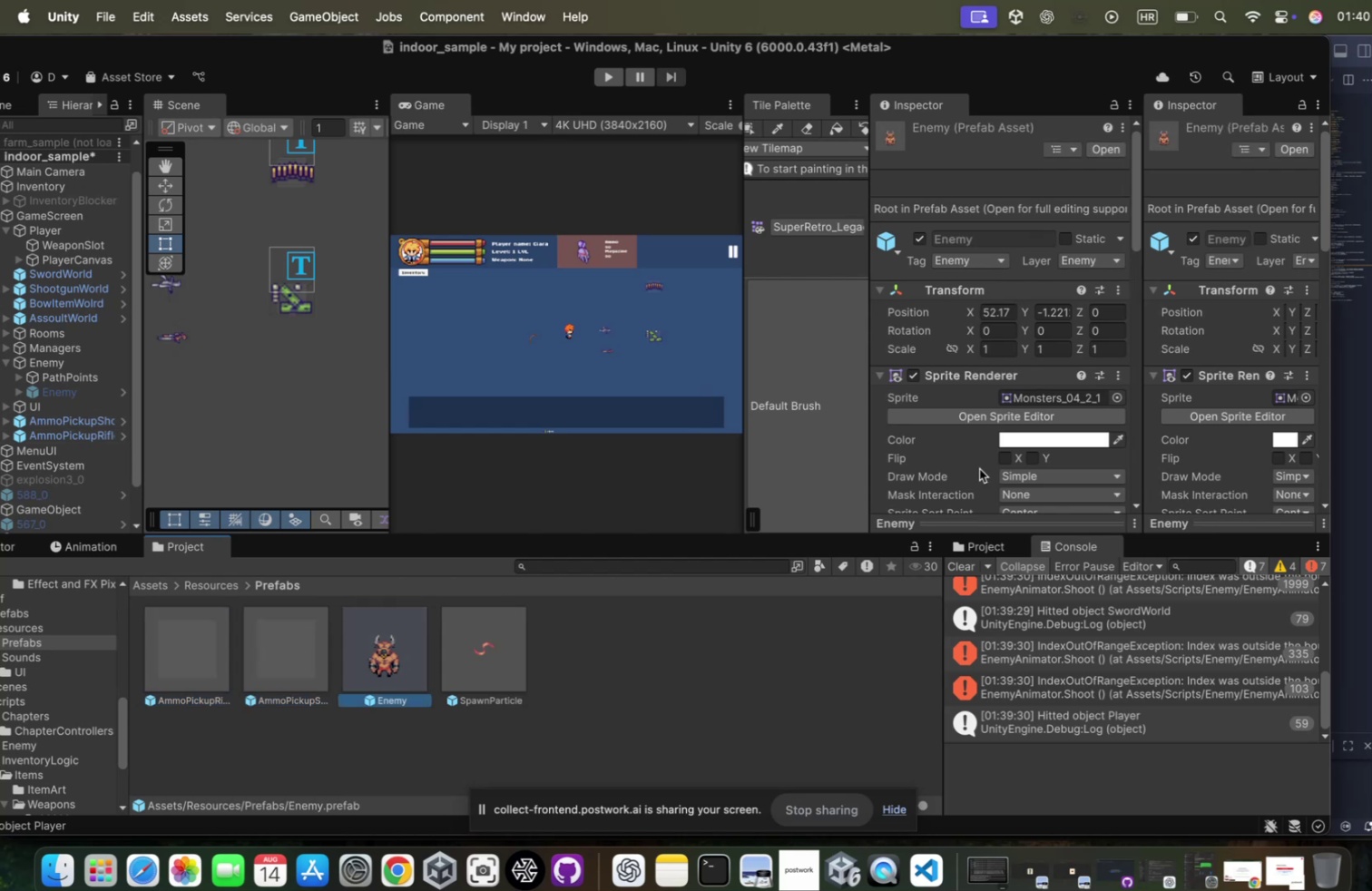 
scroll: coordinate [970, 446], scroll_direction: down, amount: 172.0
 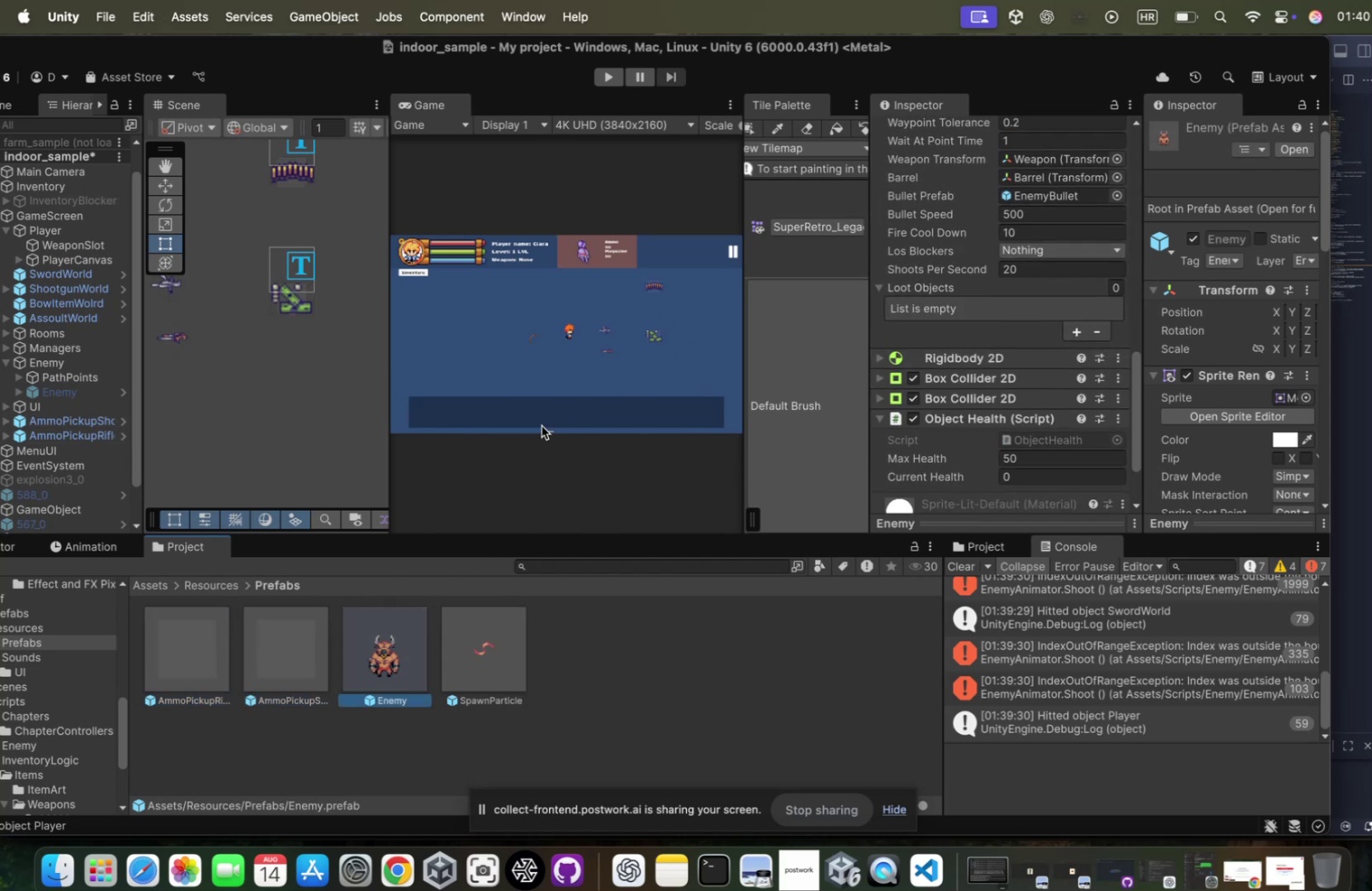 
left_click_drag(start_coordinate=[264, 648], to_coordinate=[956, 284])
 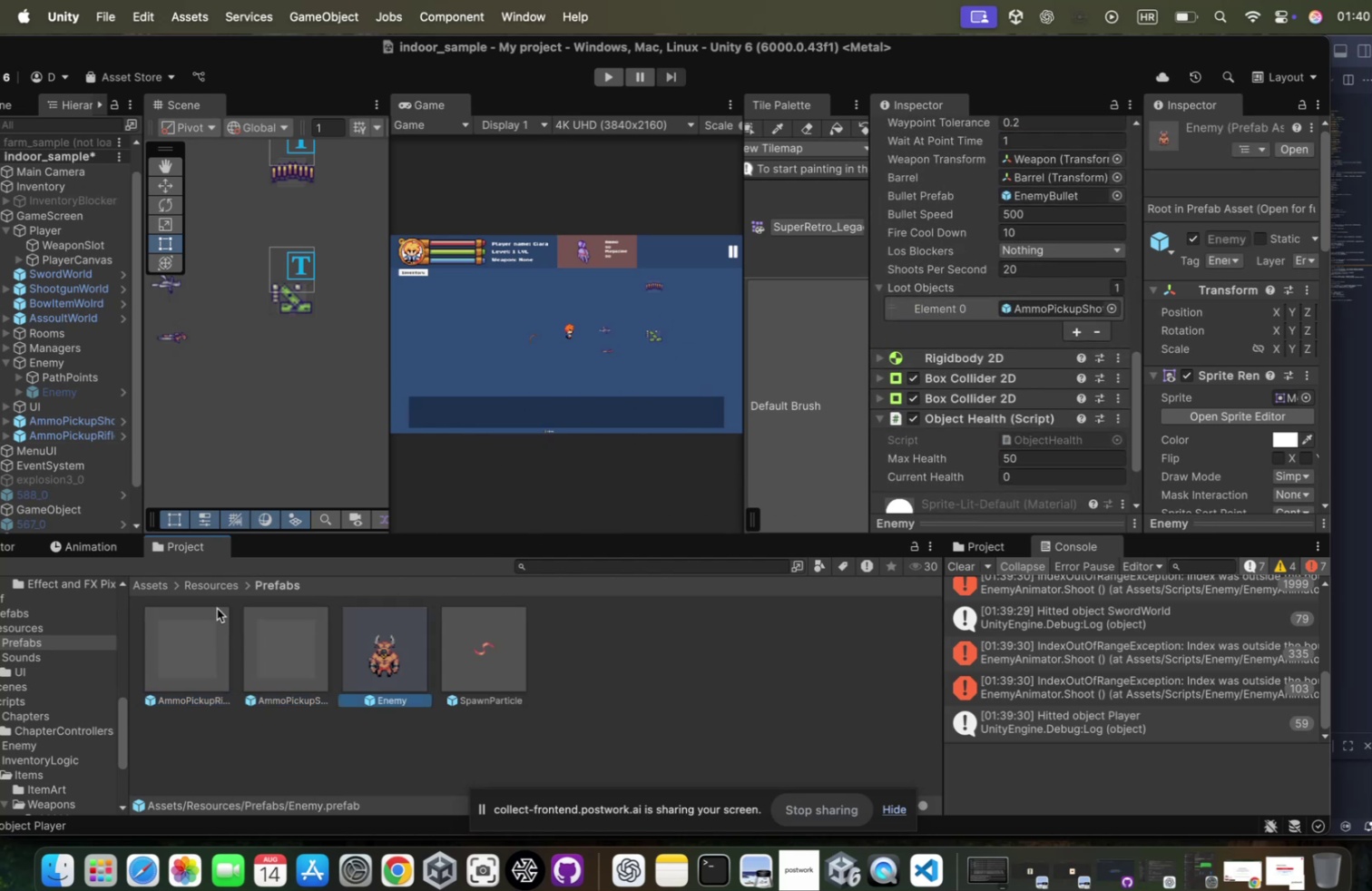 
left_click_drag(start_coordinate=[194, 629], to_coordinate=[945, 288])
 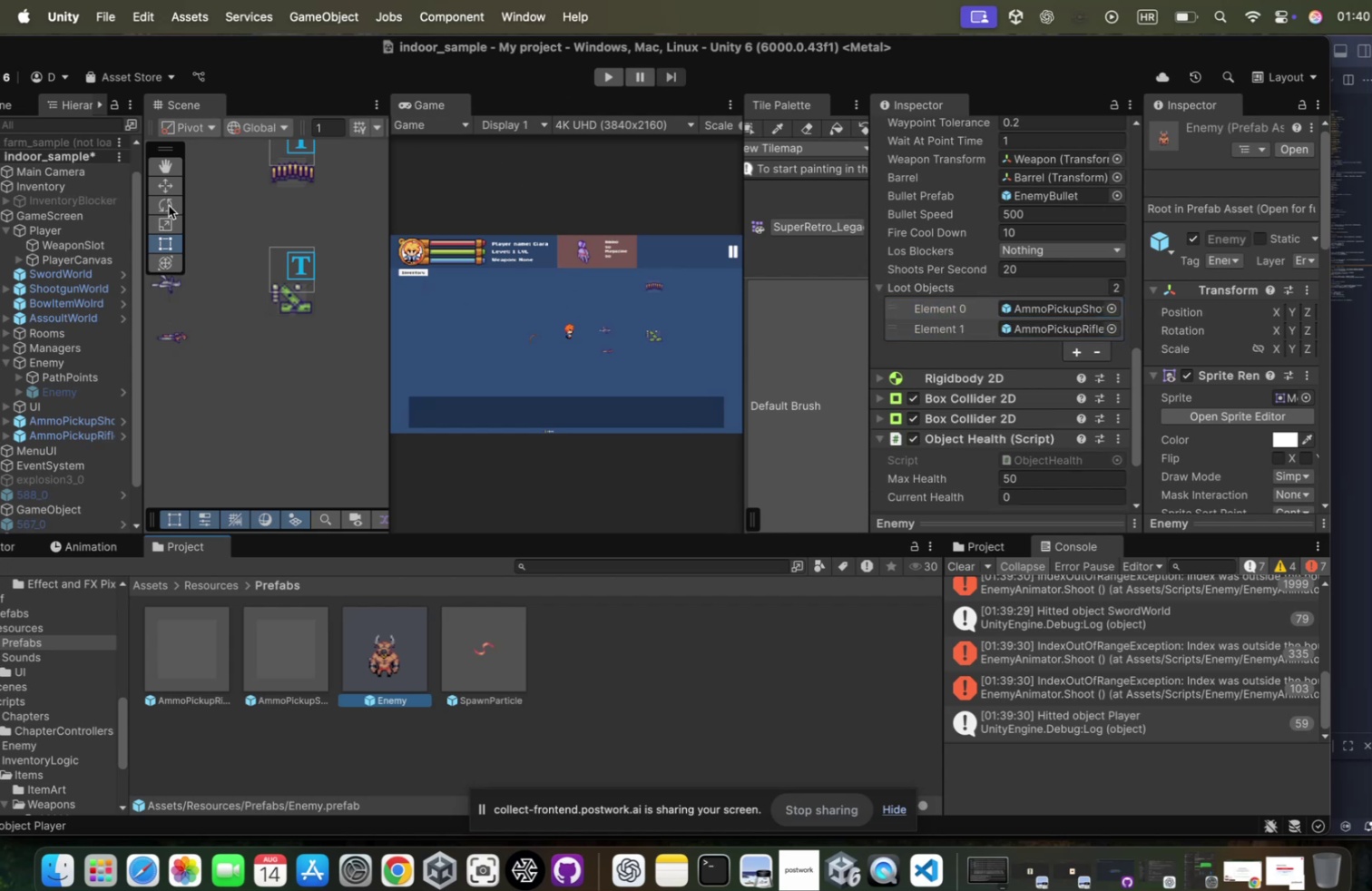 
right_click([64, 156])
 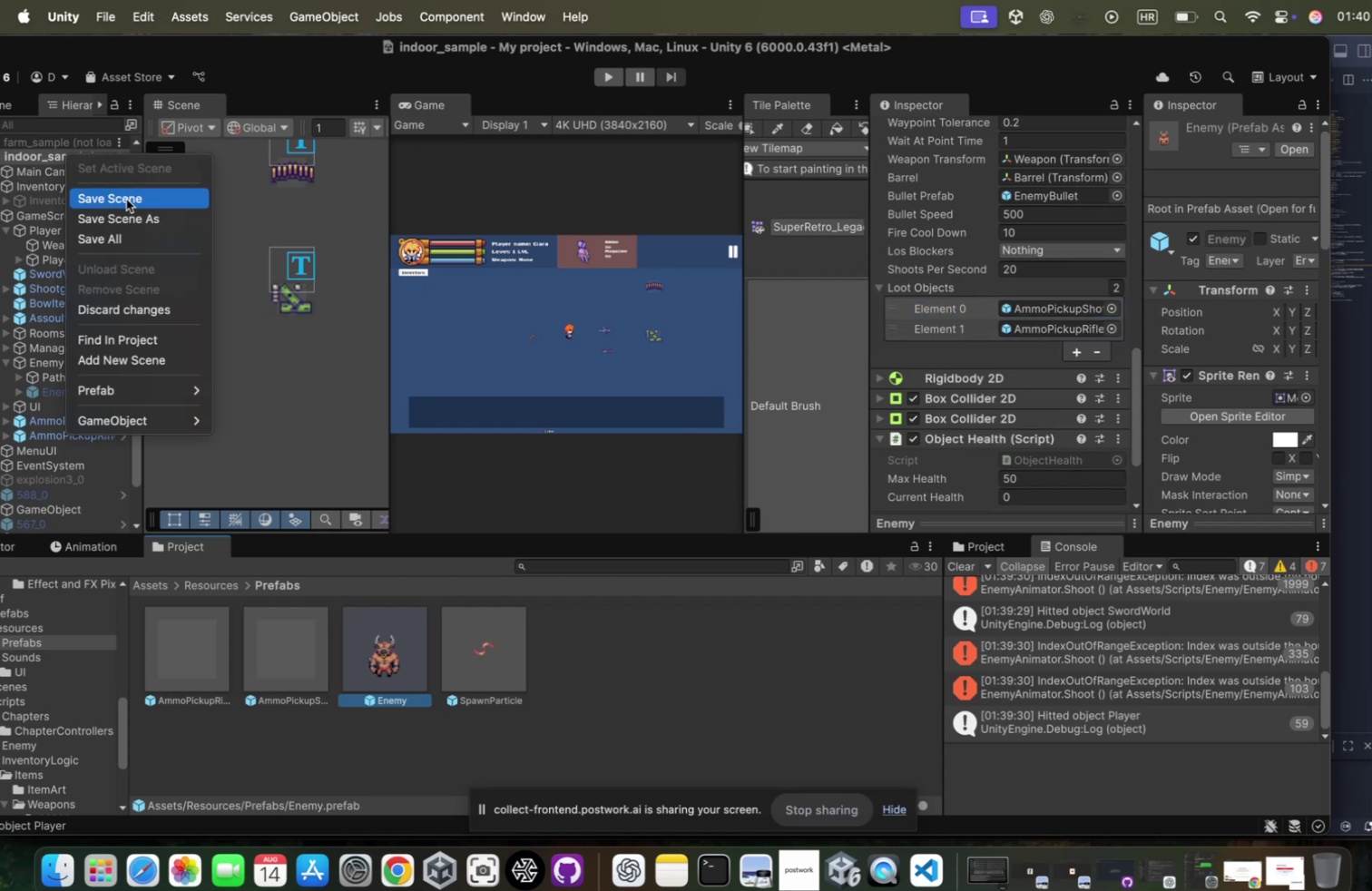 
left_click([122, 201])
 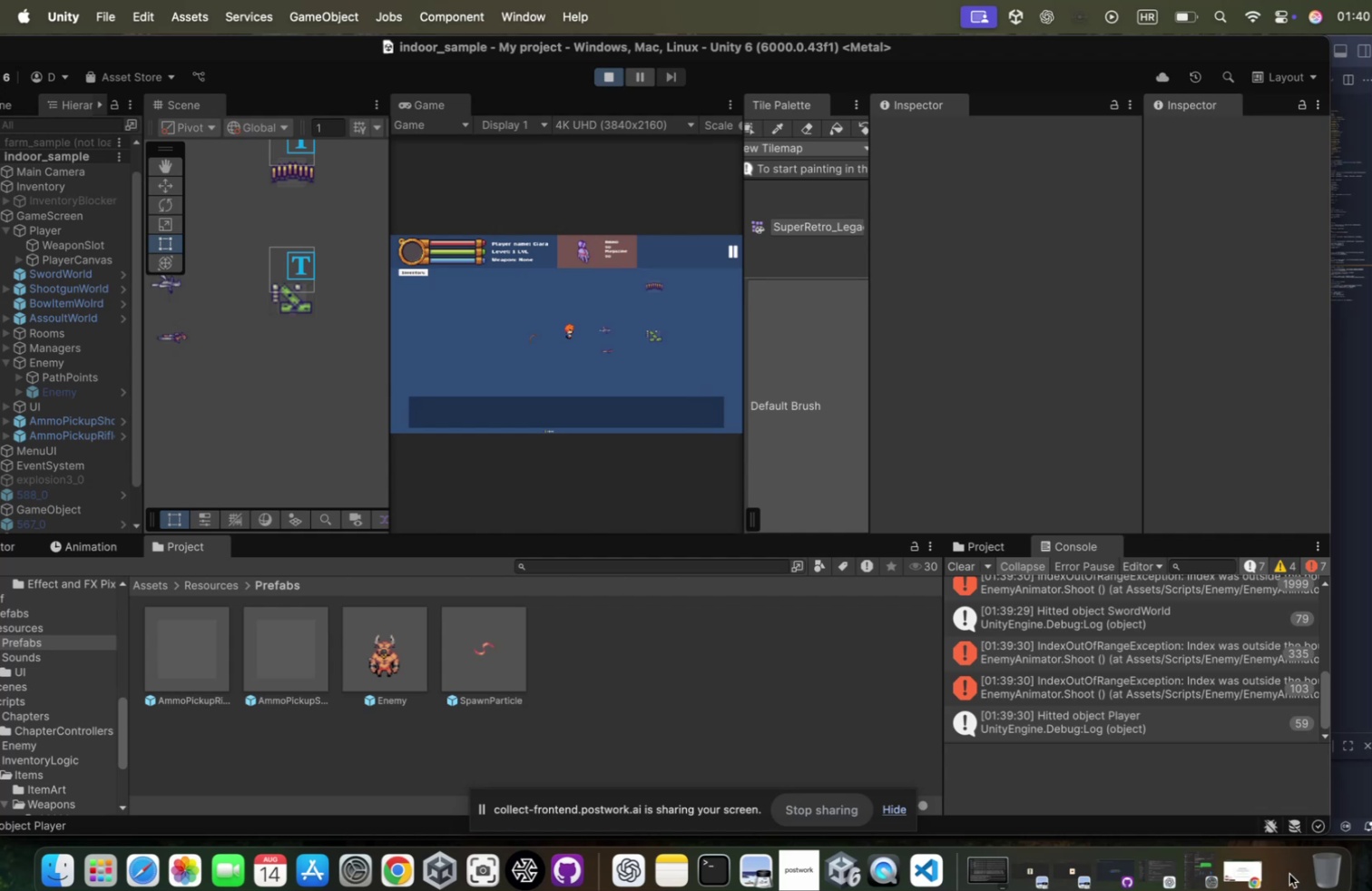 
wait(10.37)
 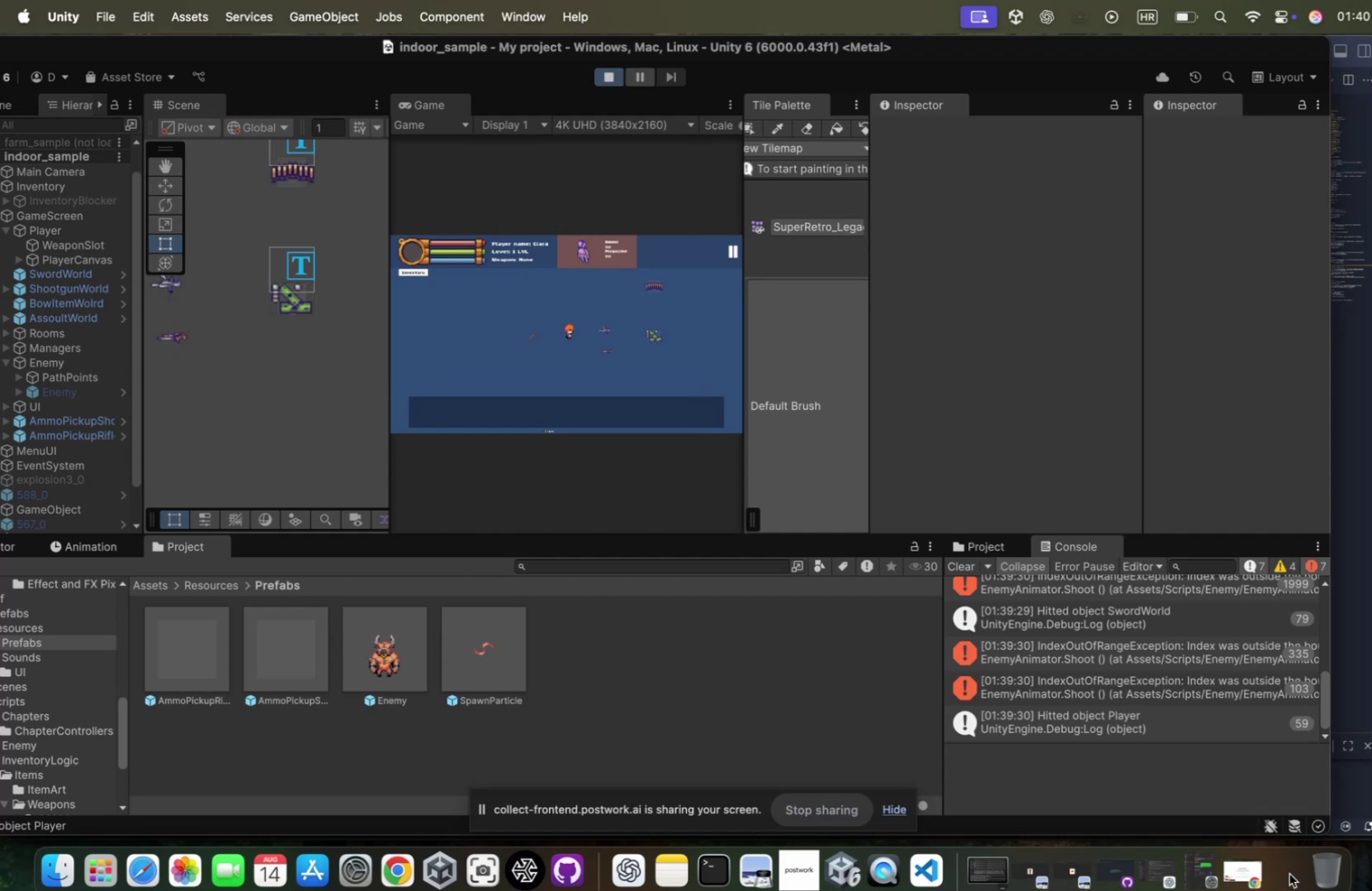 
left_click([50, 56])
 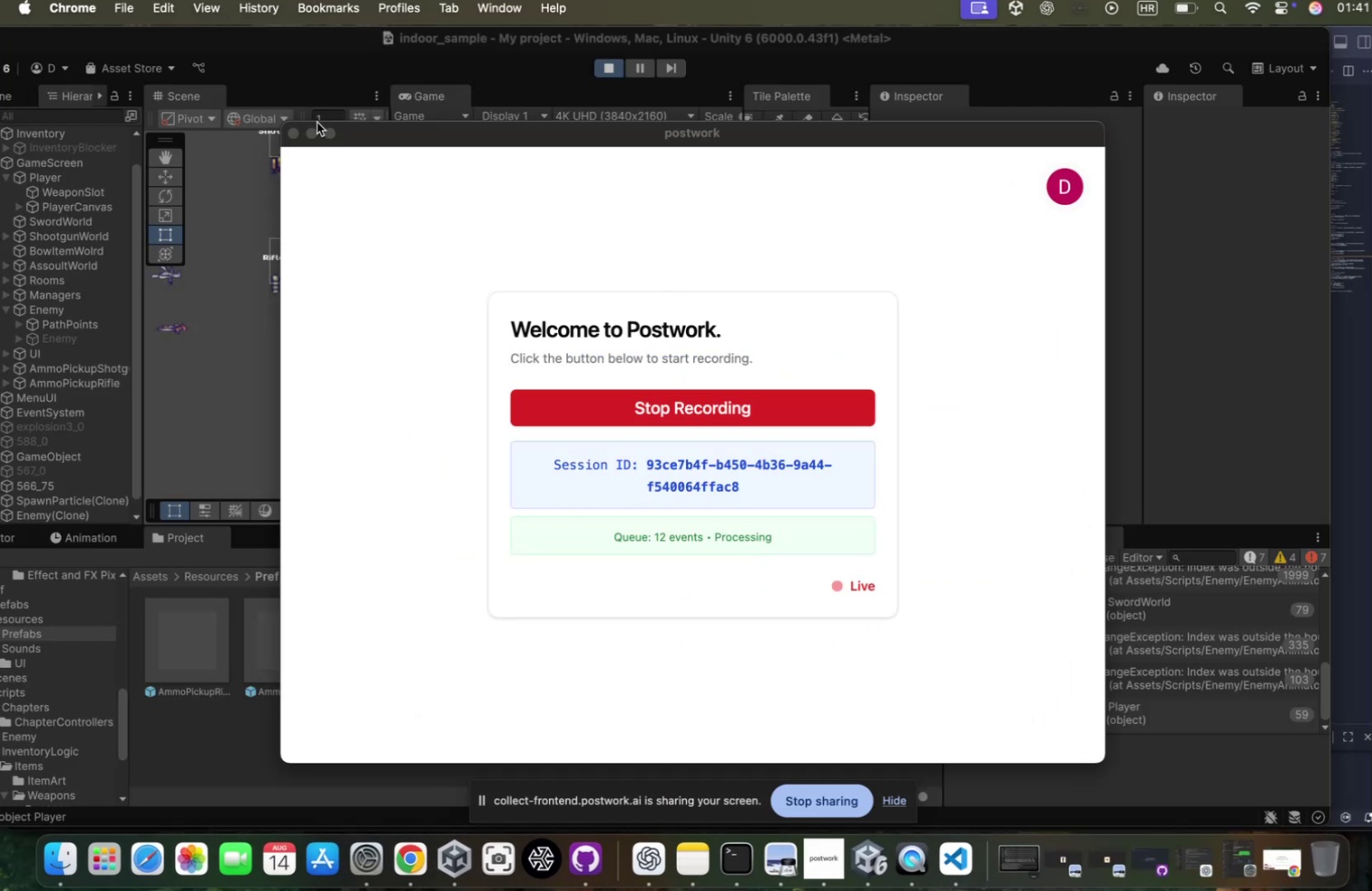 
left_click([312, 141])
 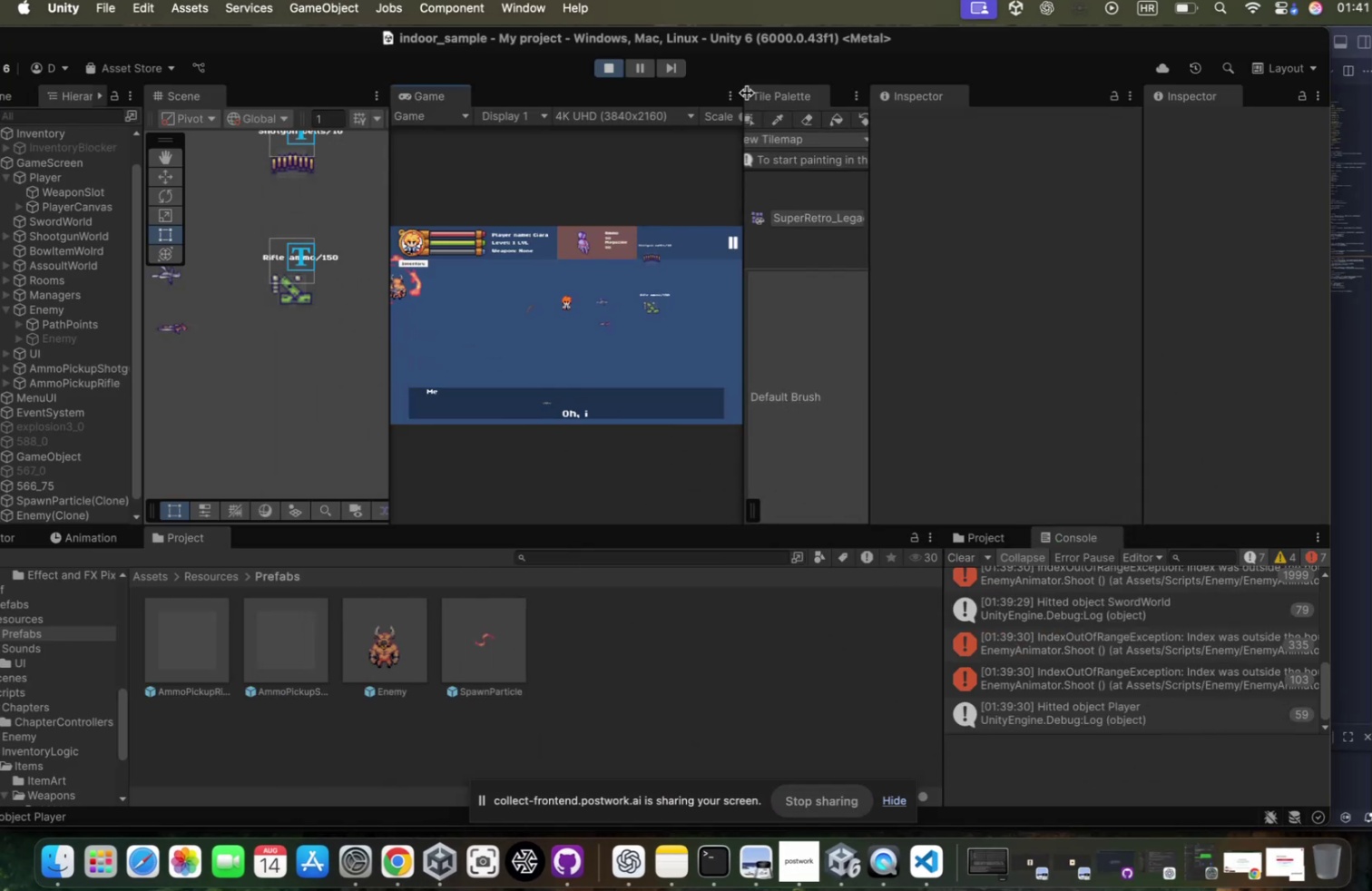 
left_click([725, 106])
 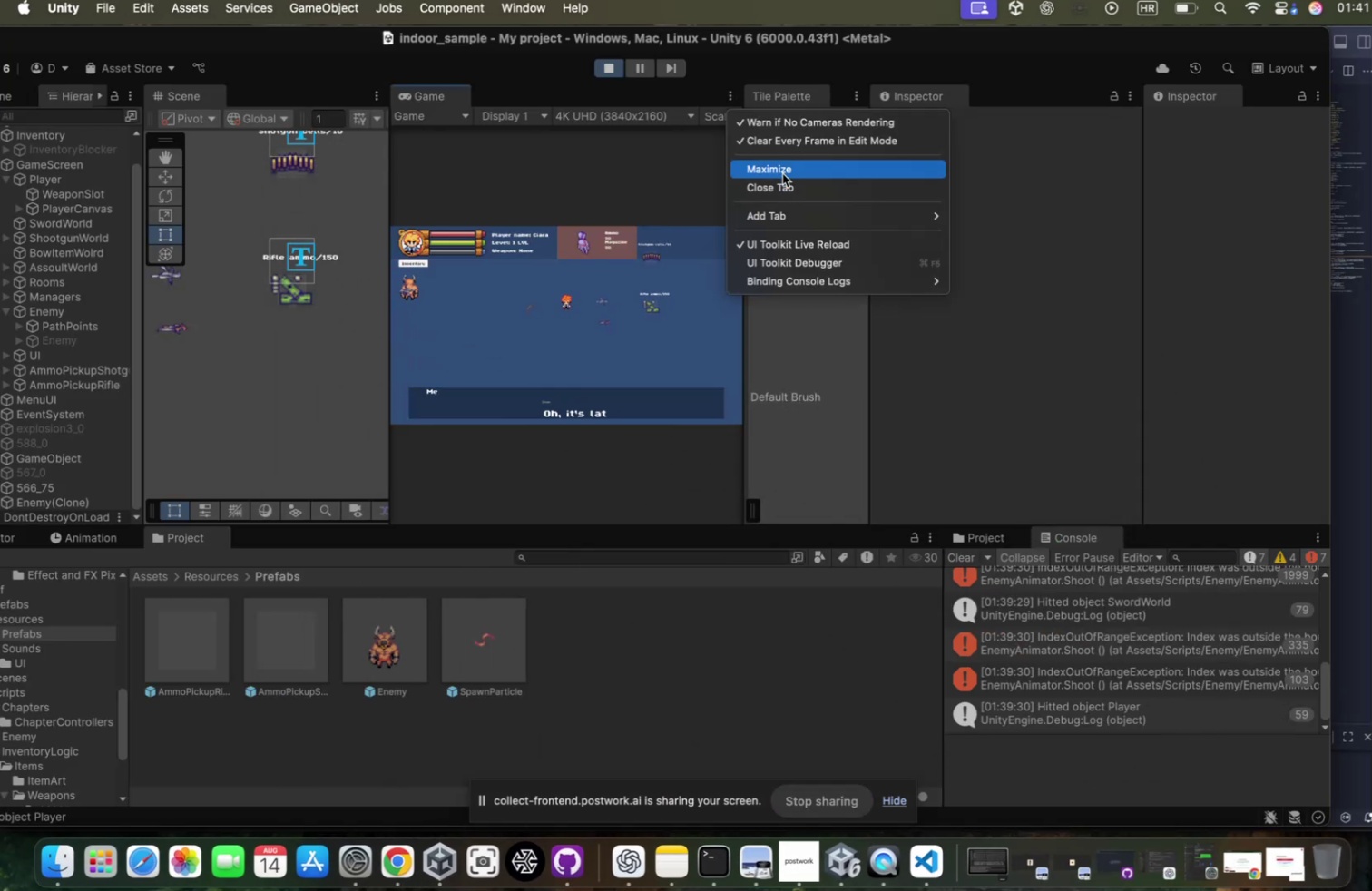 
left_click([775, 180])
 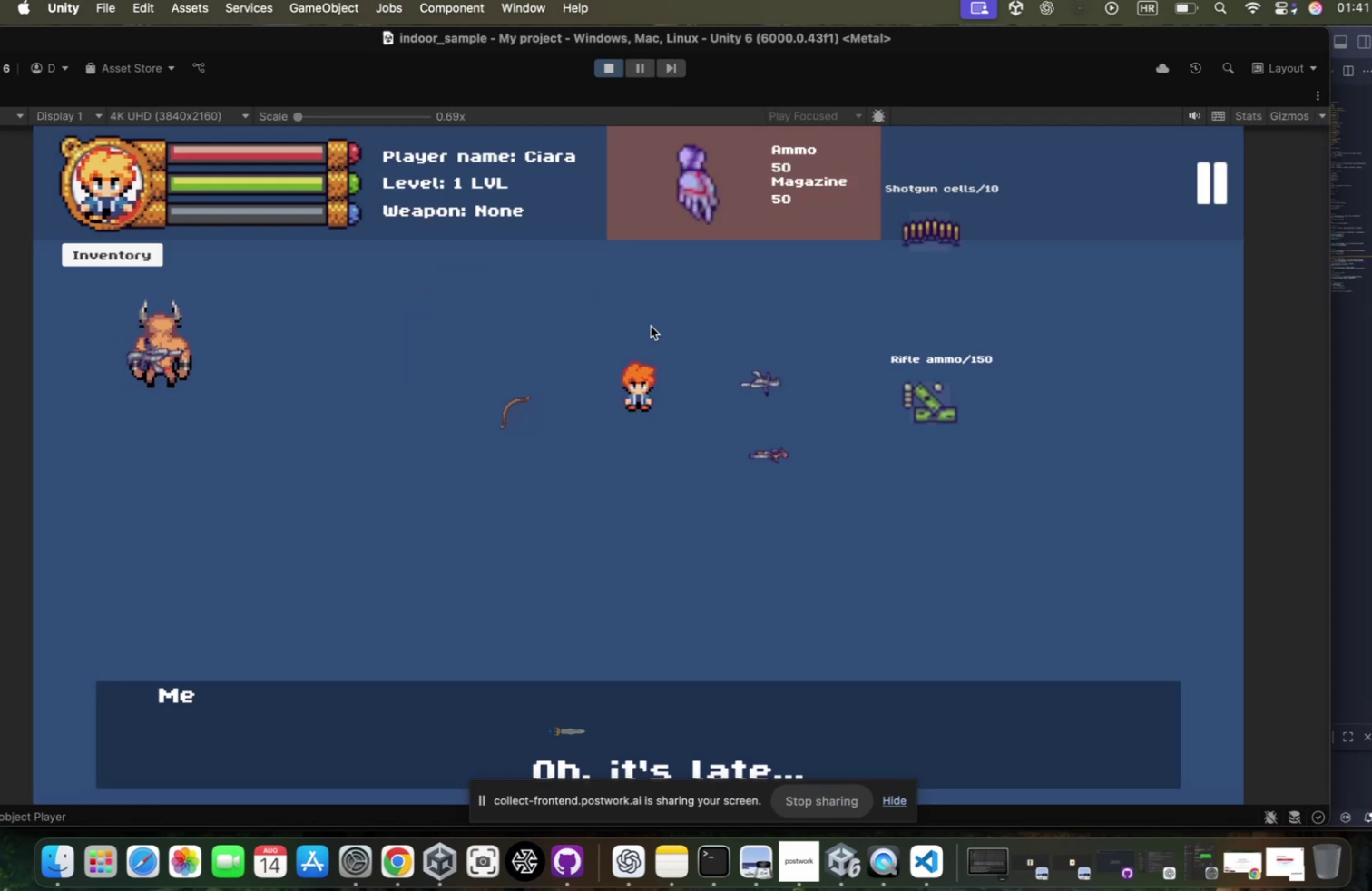 
left_click([644, 331])
 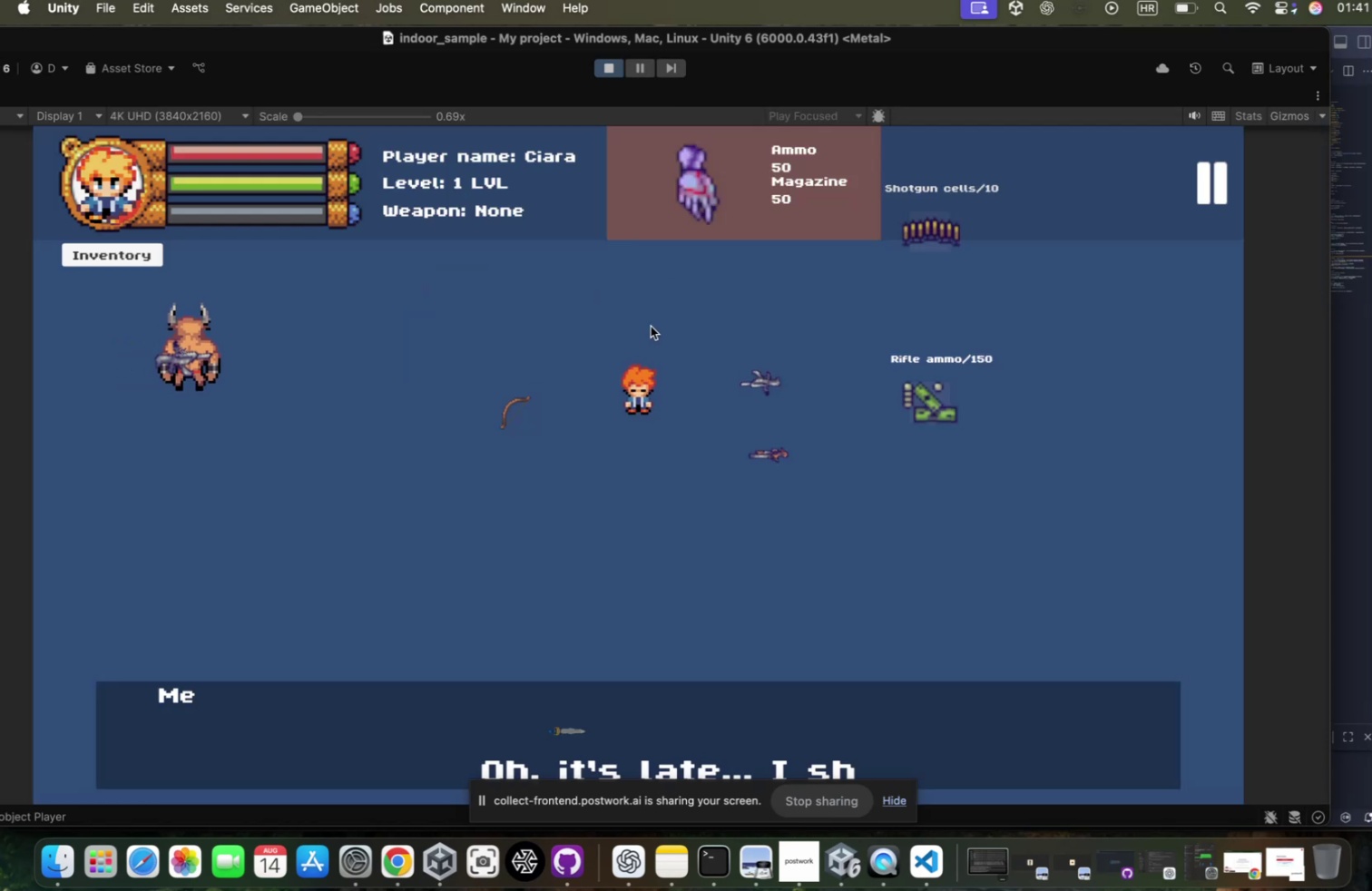 
type(ssd)
 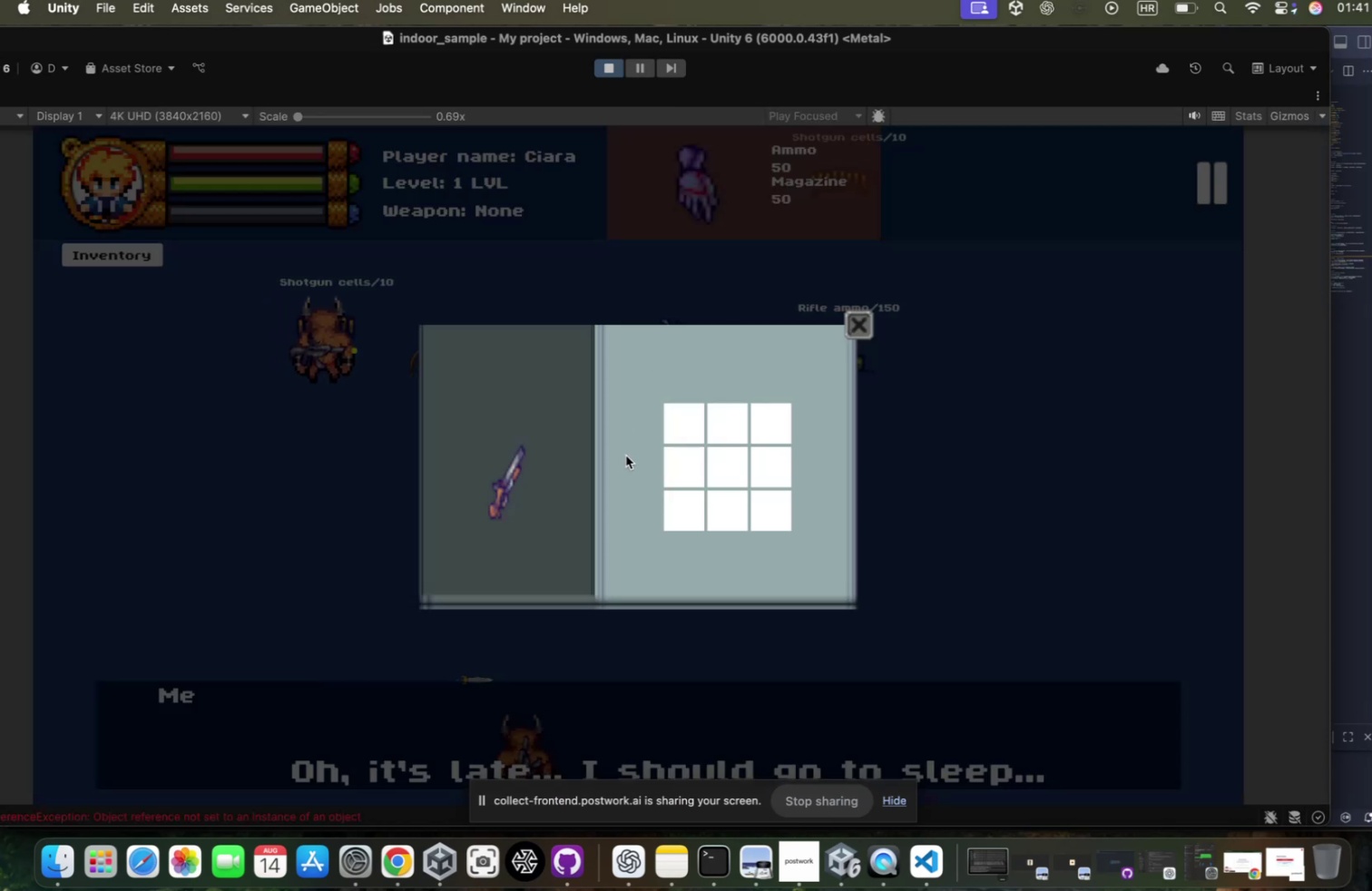 
left_click_drag(start_coordinate=[511, 494], to_coordinate=[678, 426])
 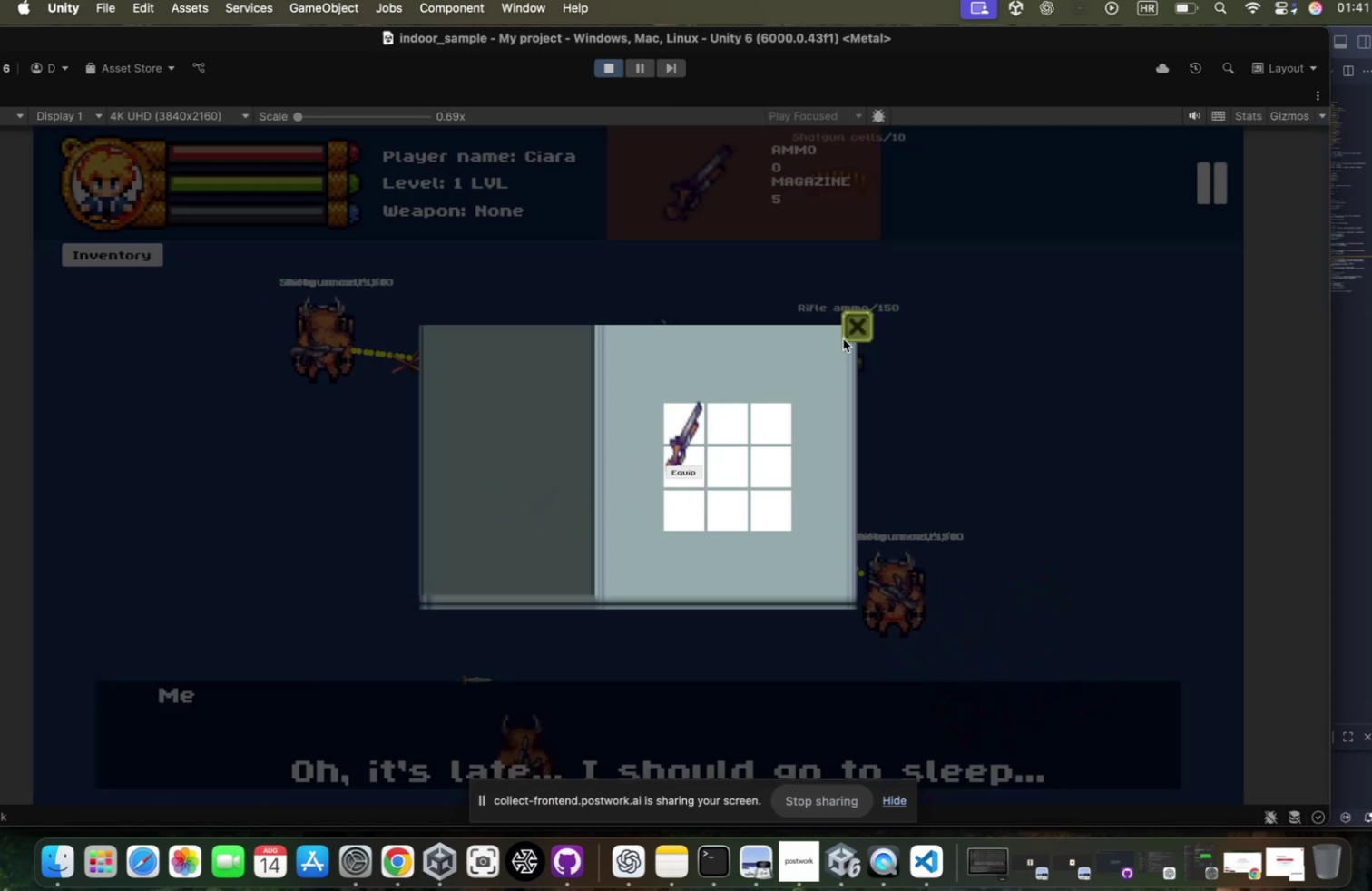 
left_click([850, 329])
 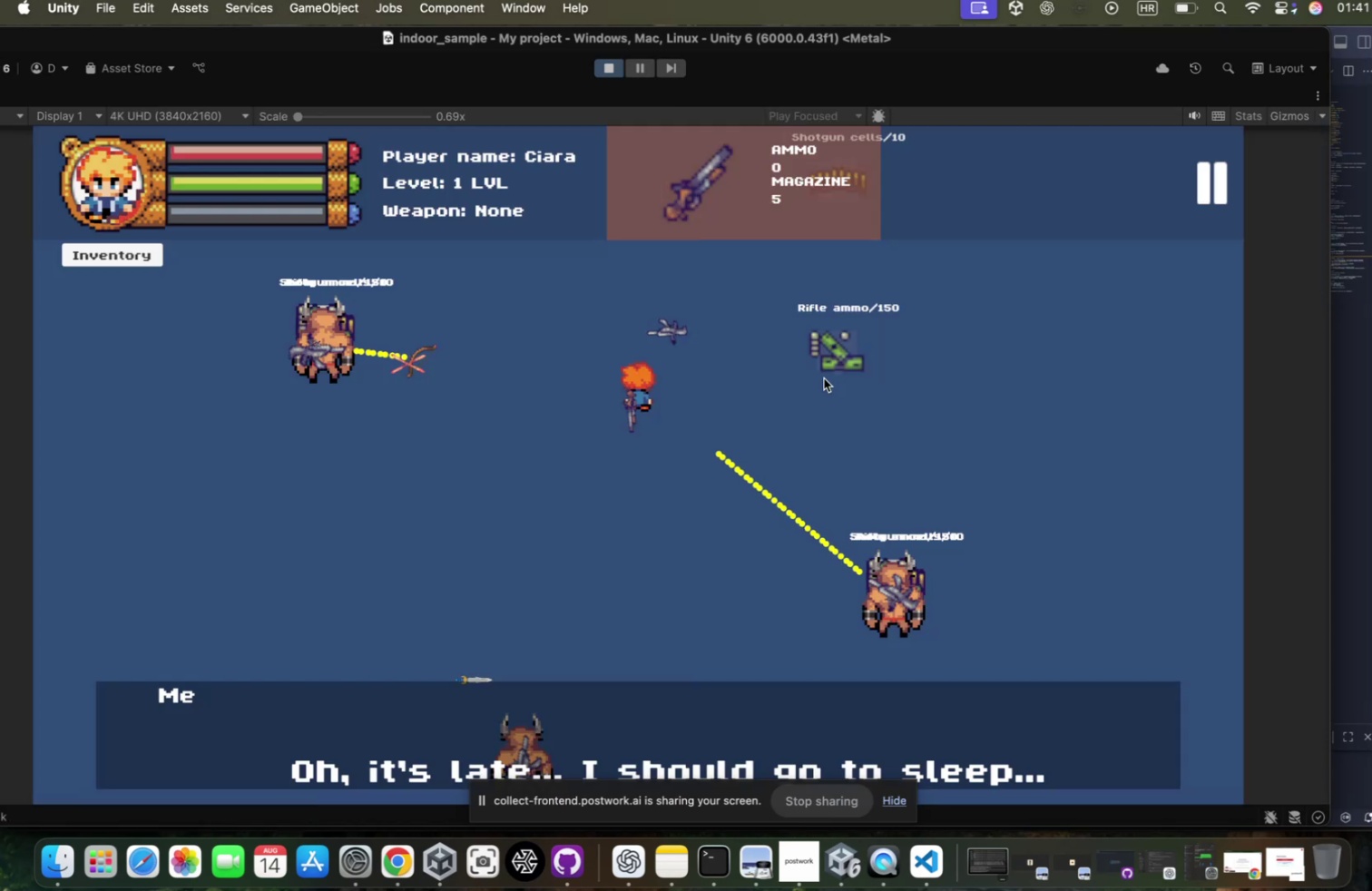 
type(sddd)
 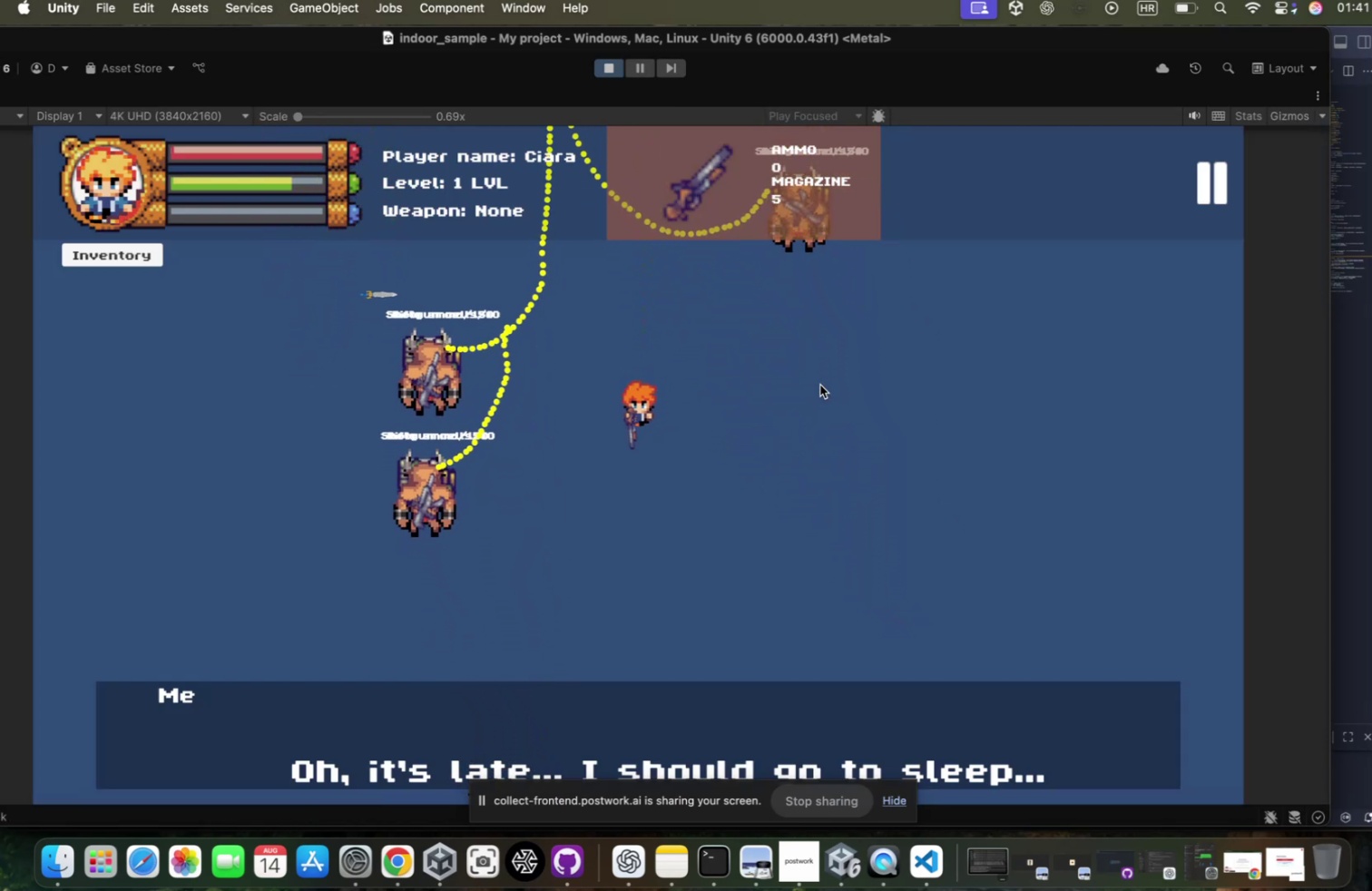 
hold_key(key=S, duration=2.34)
 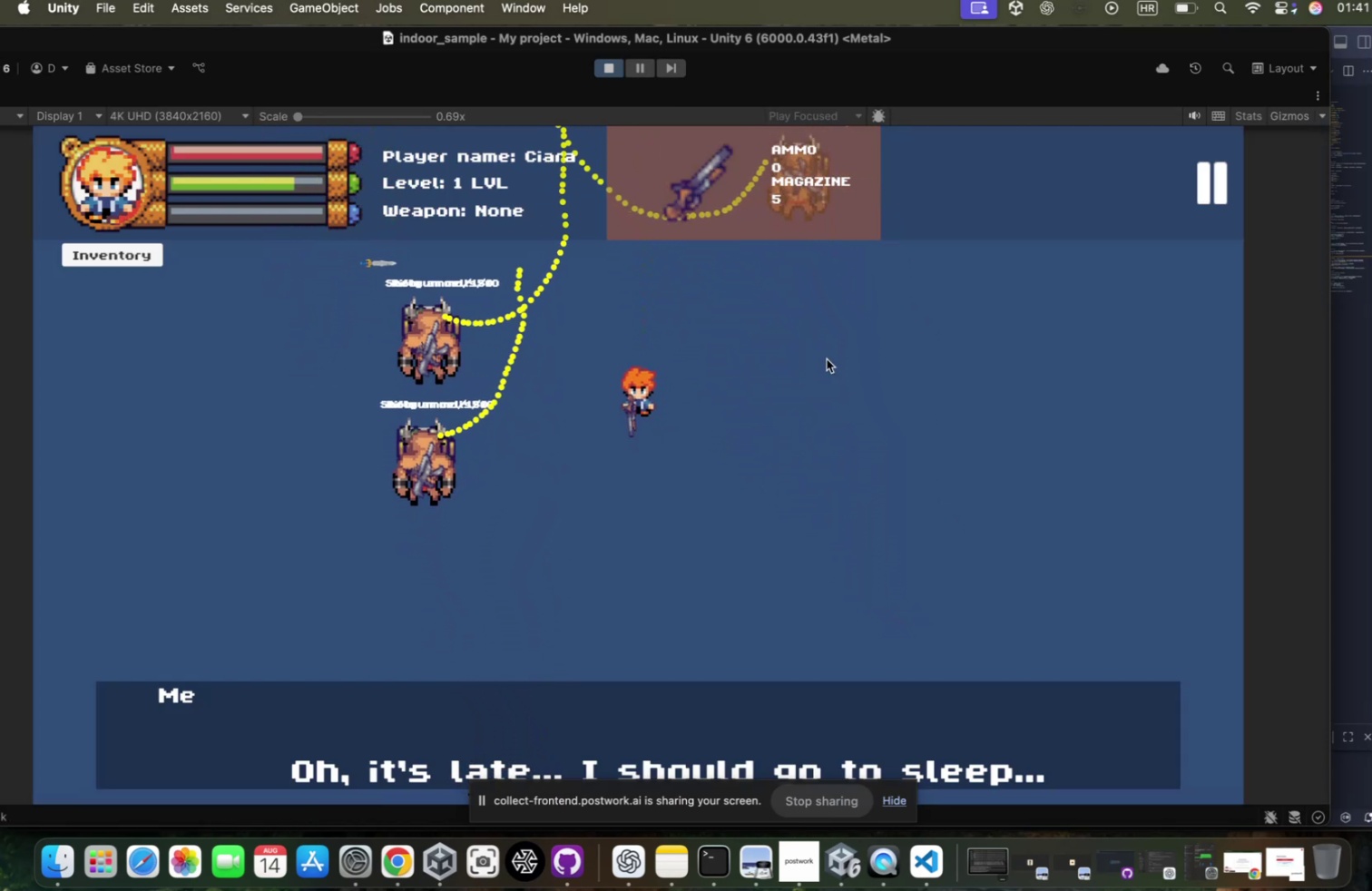 
hold_key(key=S, duration=1.15)
 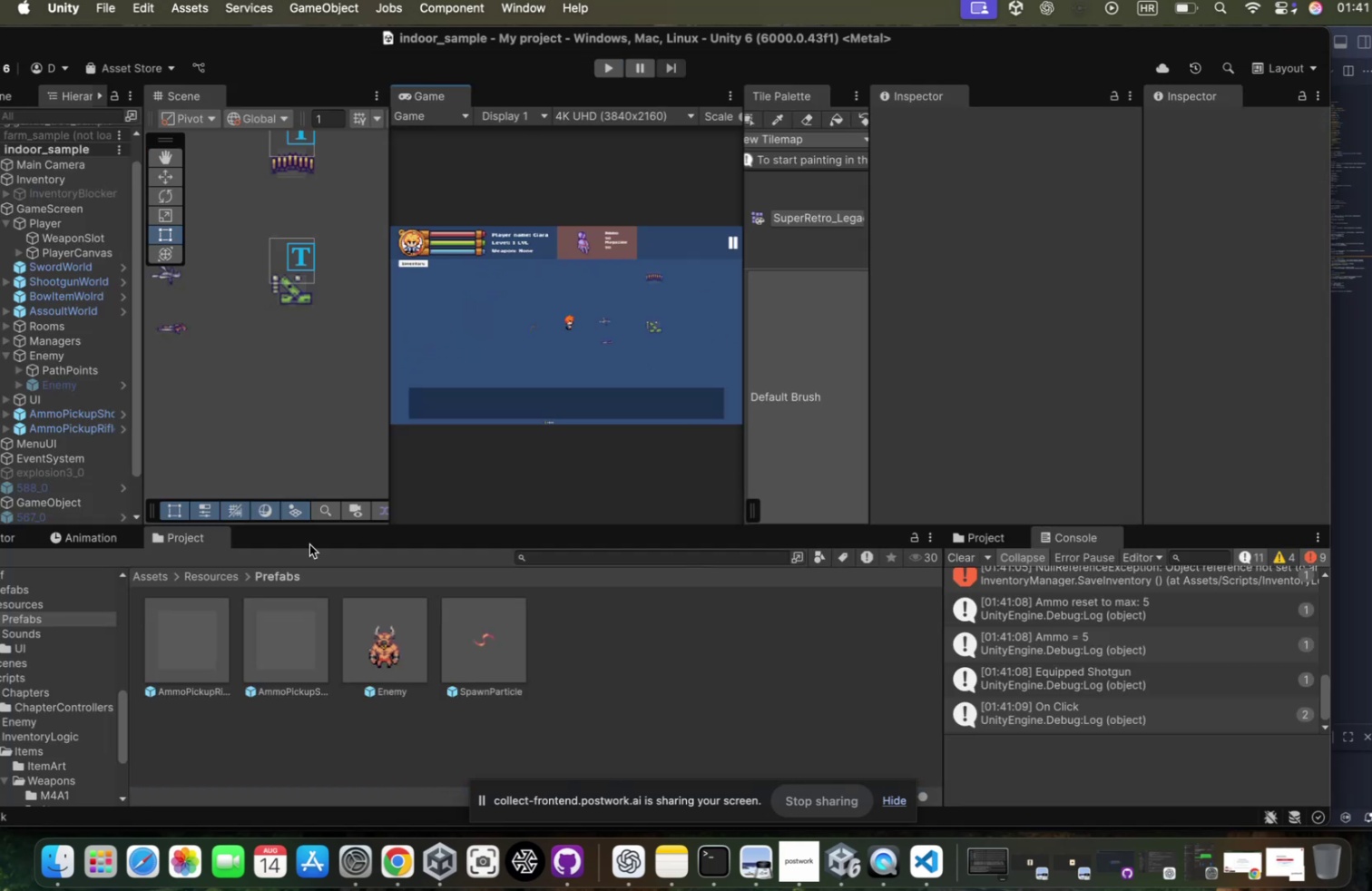 
left_click([365, 634])
 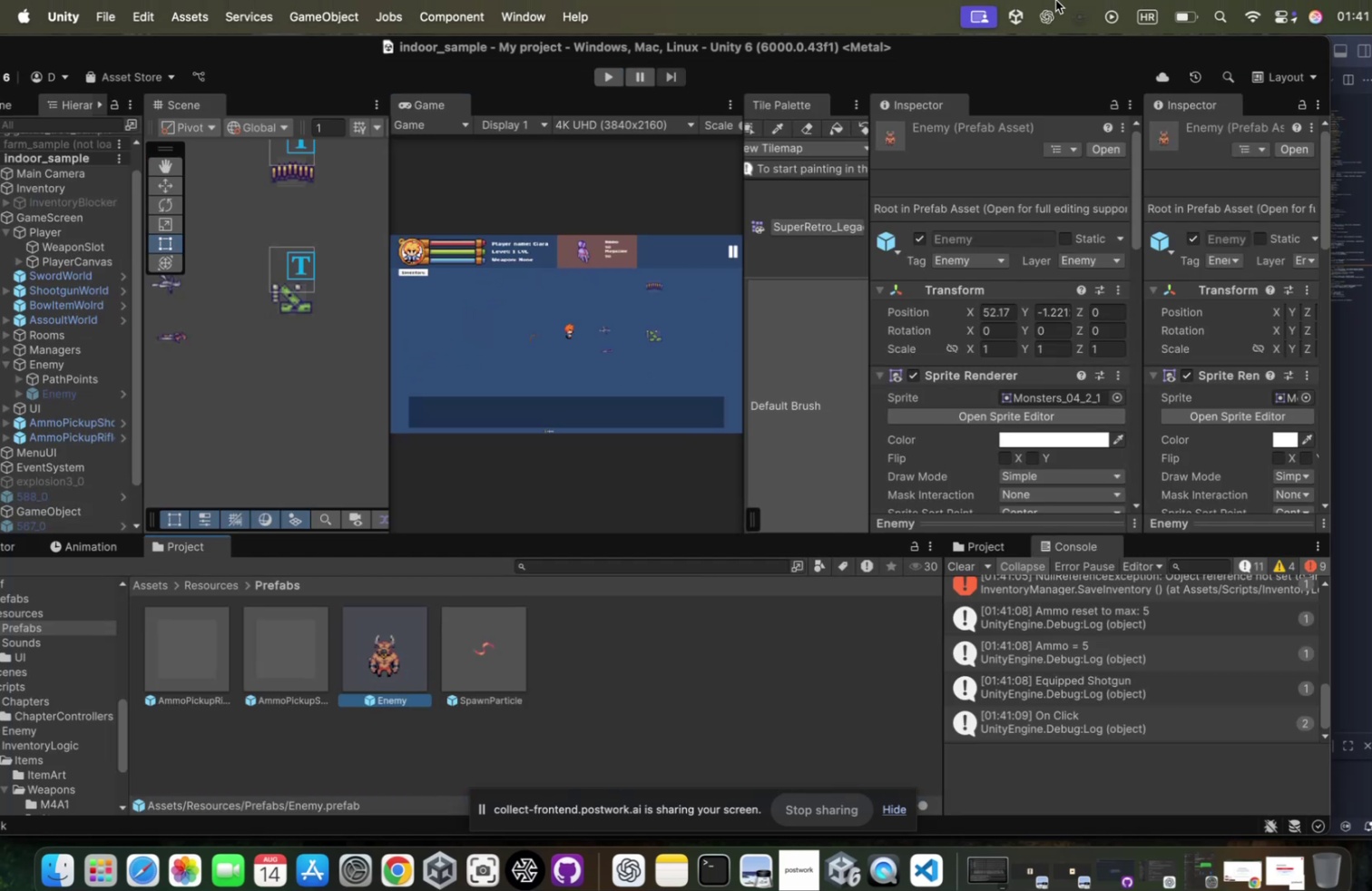 
scroll: coordinate [1020, 276], scroll_direction: down, amount: 208.0
 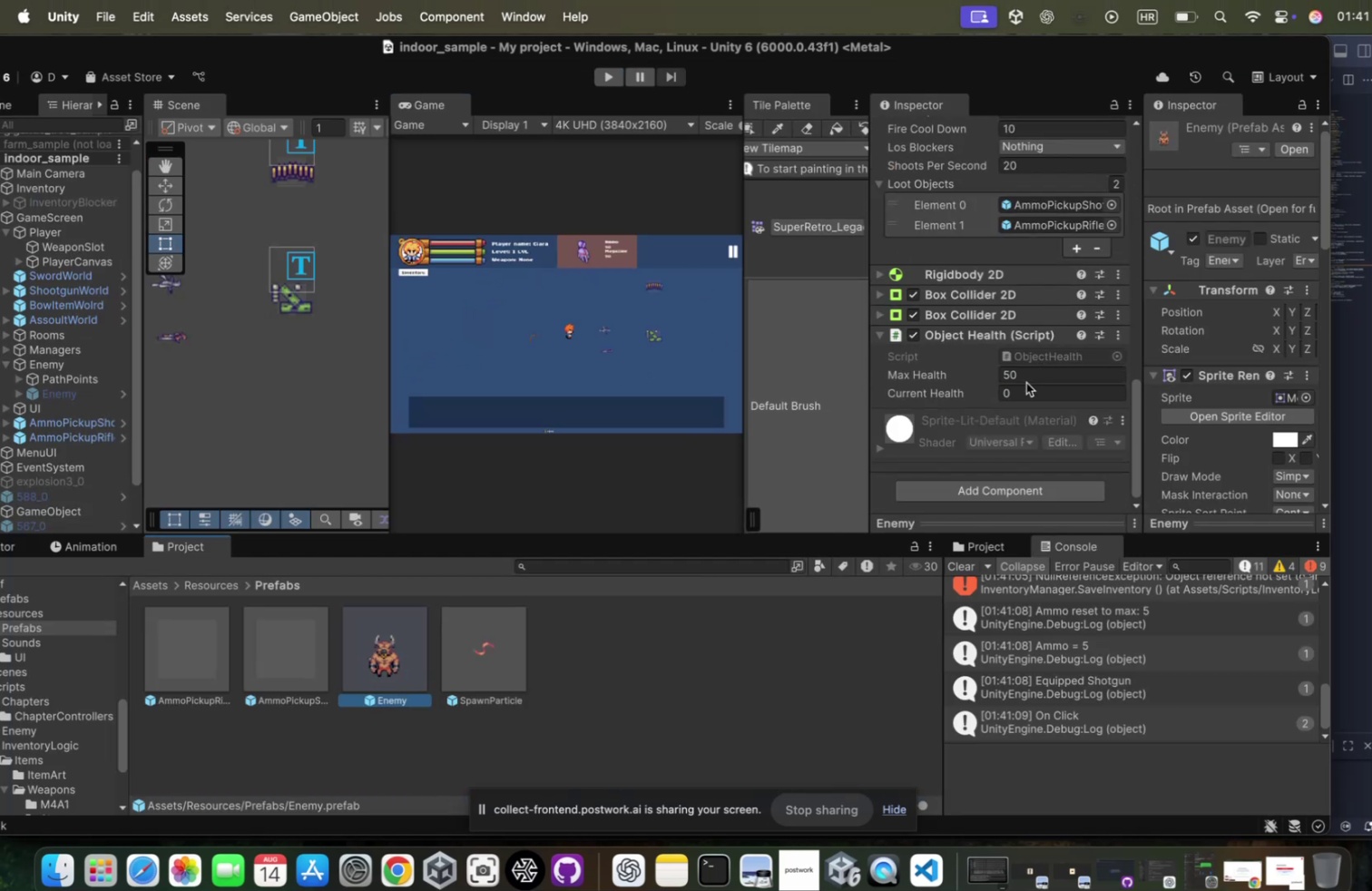 
scroll: coordinate [1014, 376], scroll_direction: up, amount: 24.0
 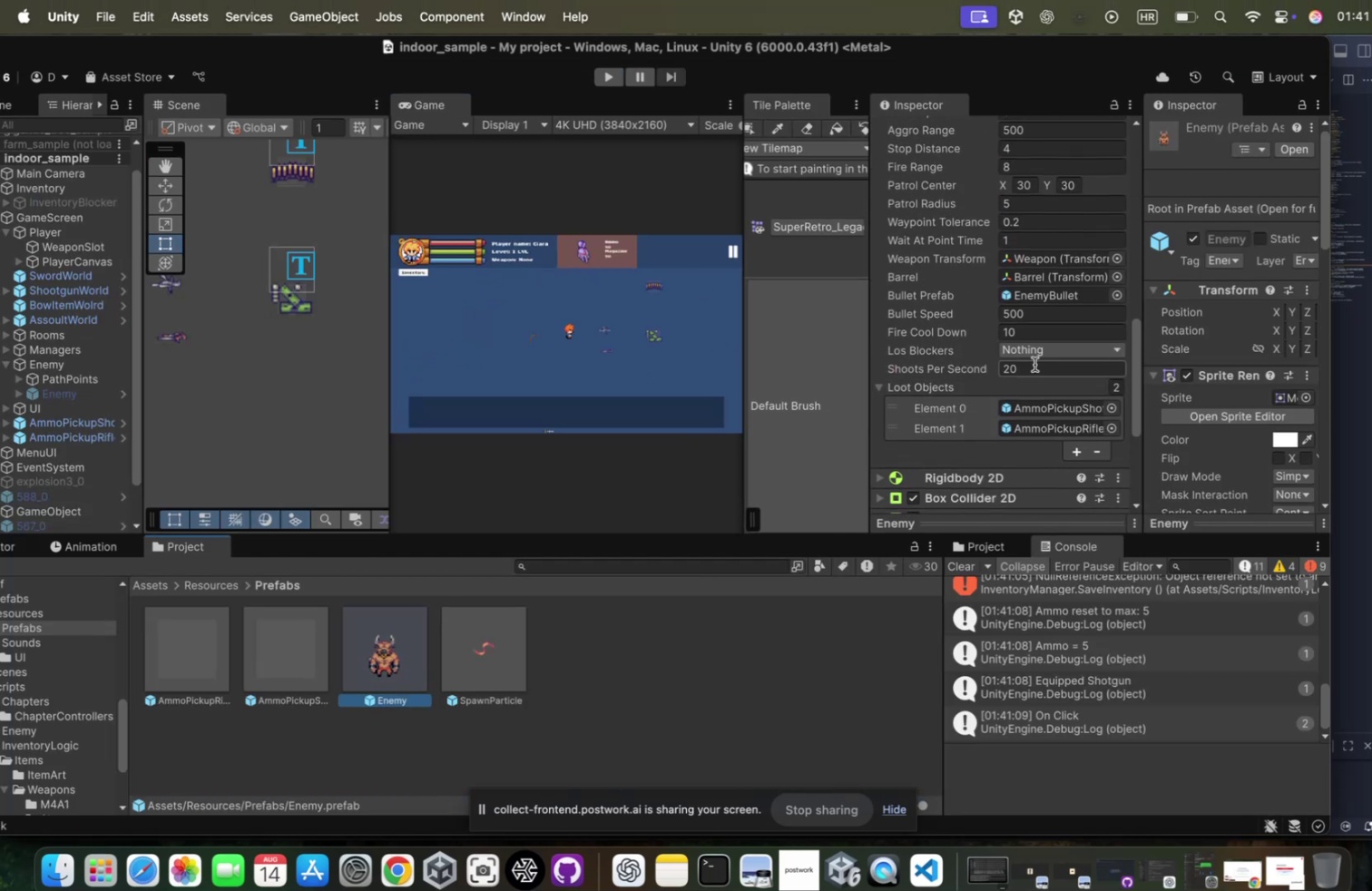 
left_click([1024, 363])
 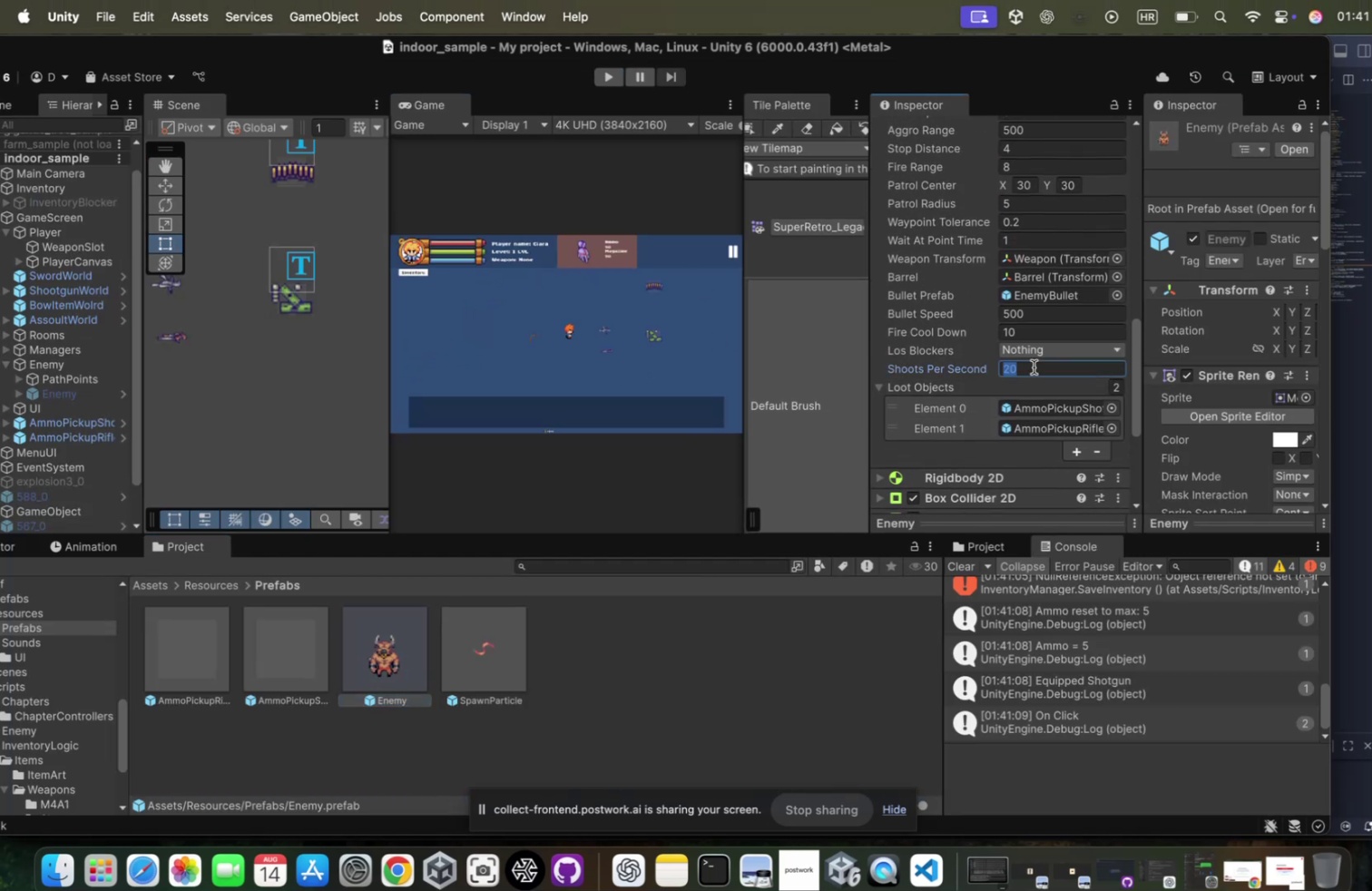 
type(50)
 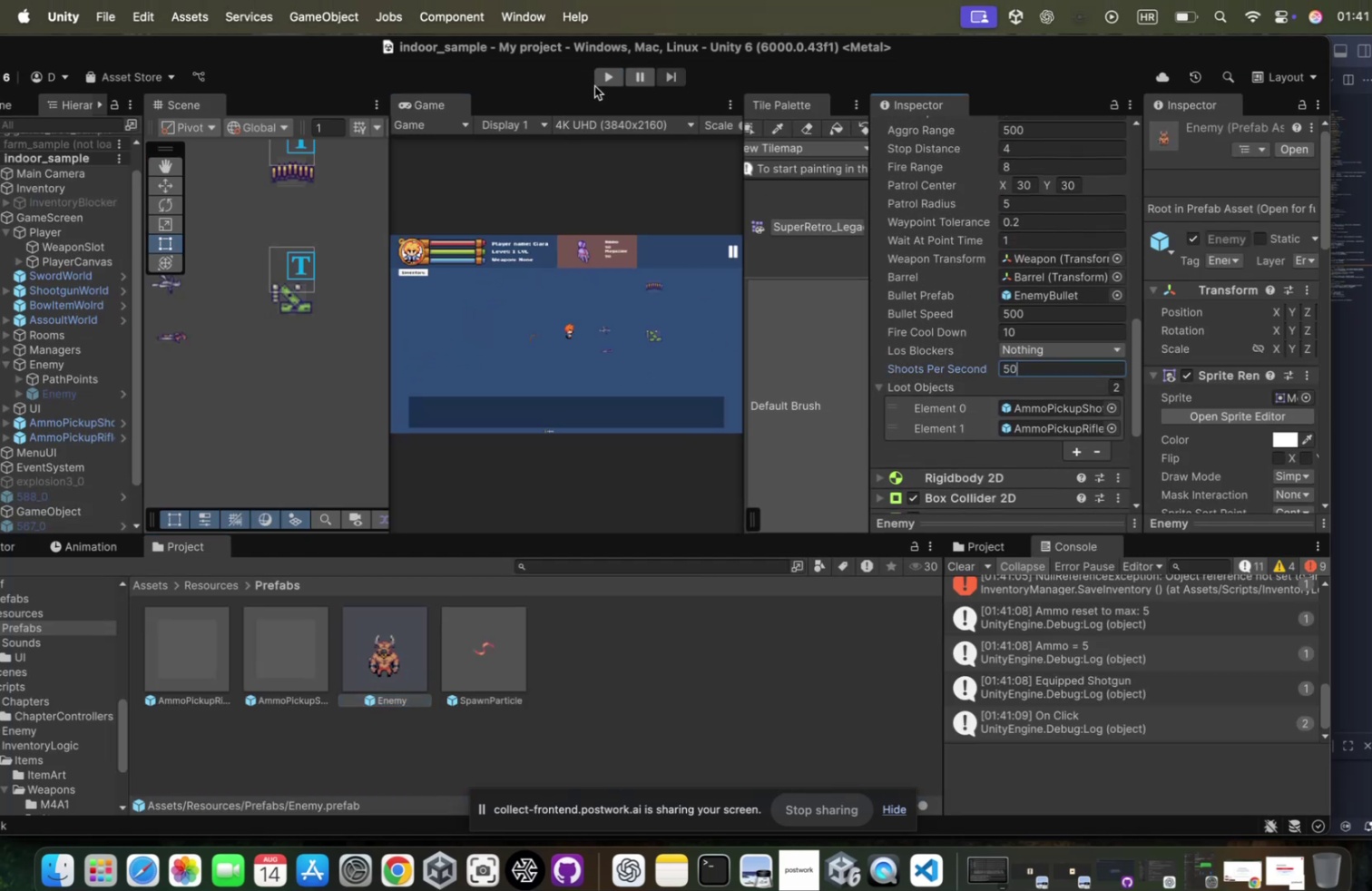 
left_click([599, 74])
 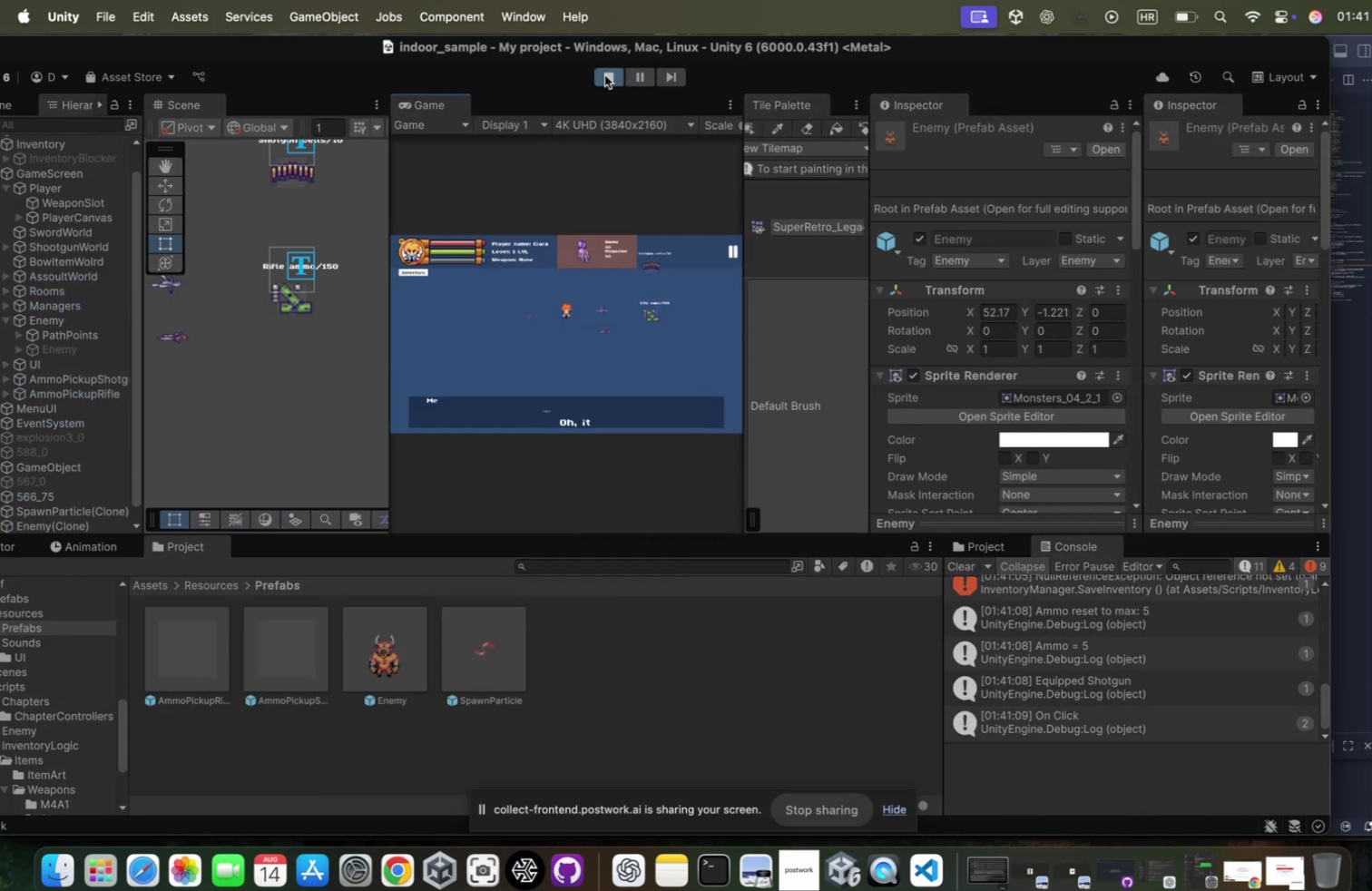 
wait(7.59)
 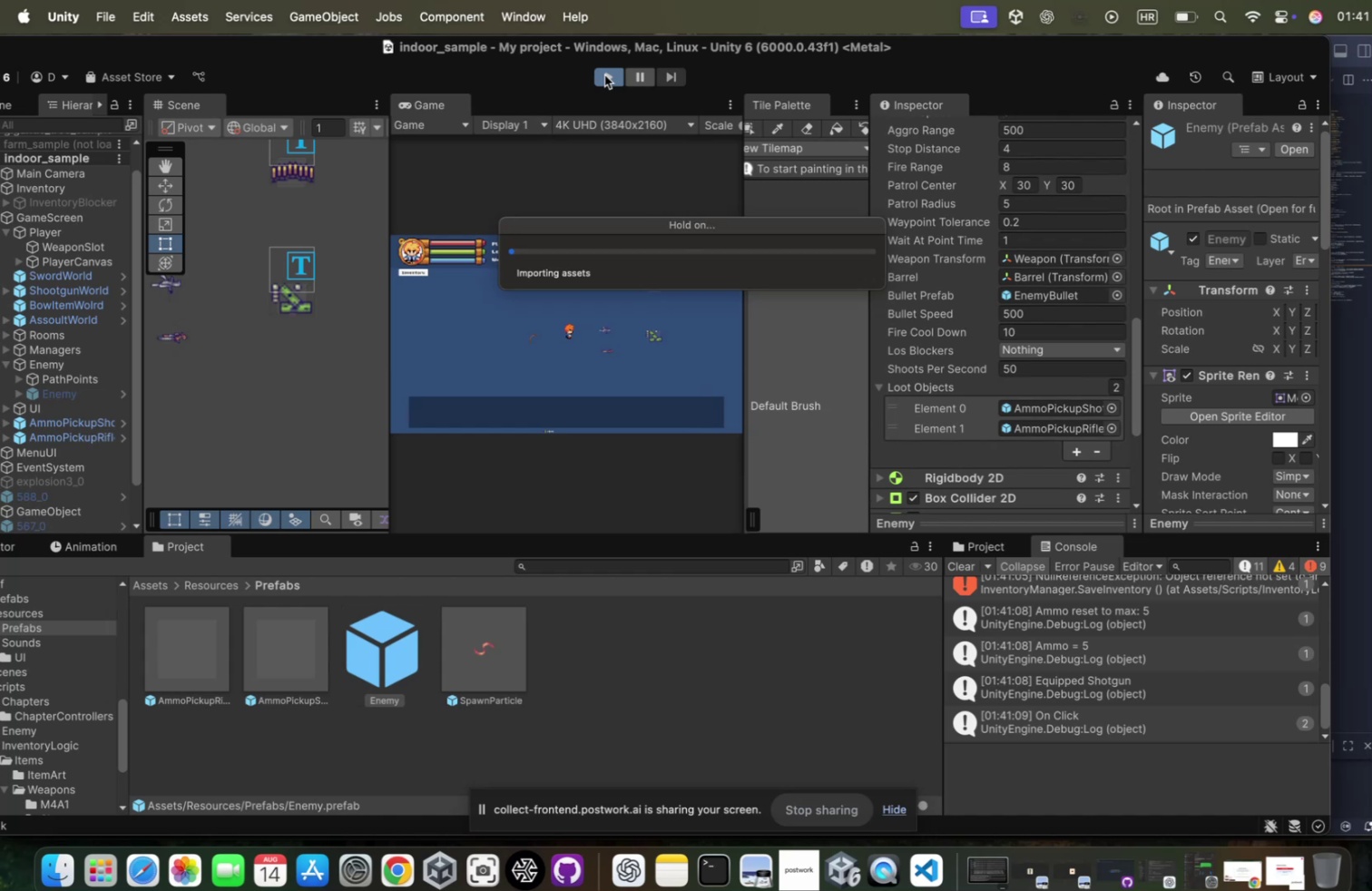 
left_click([725, 105])
 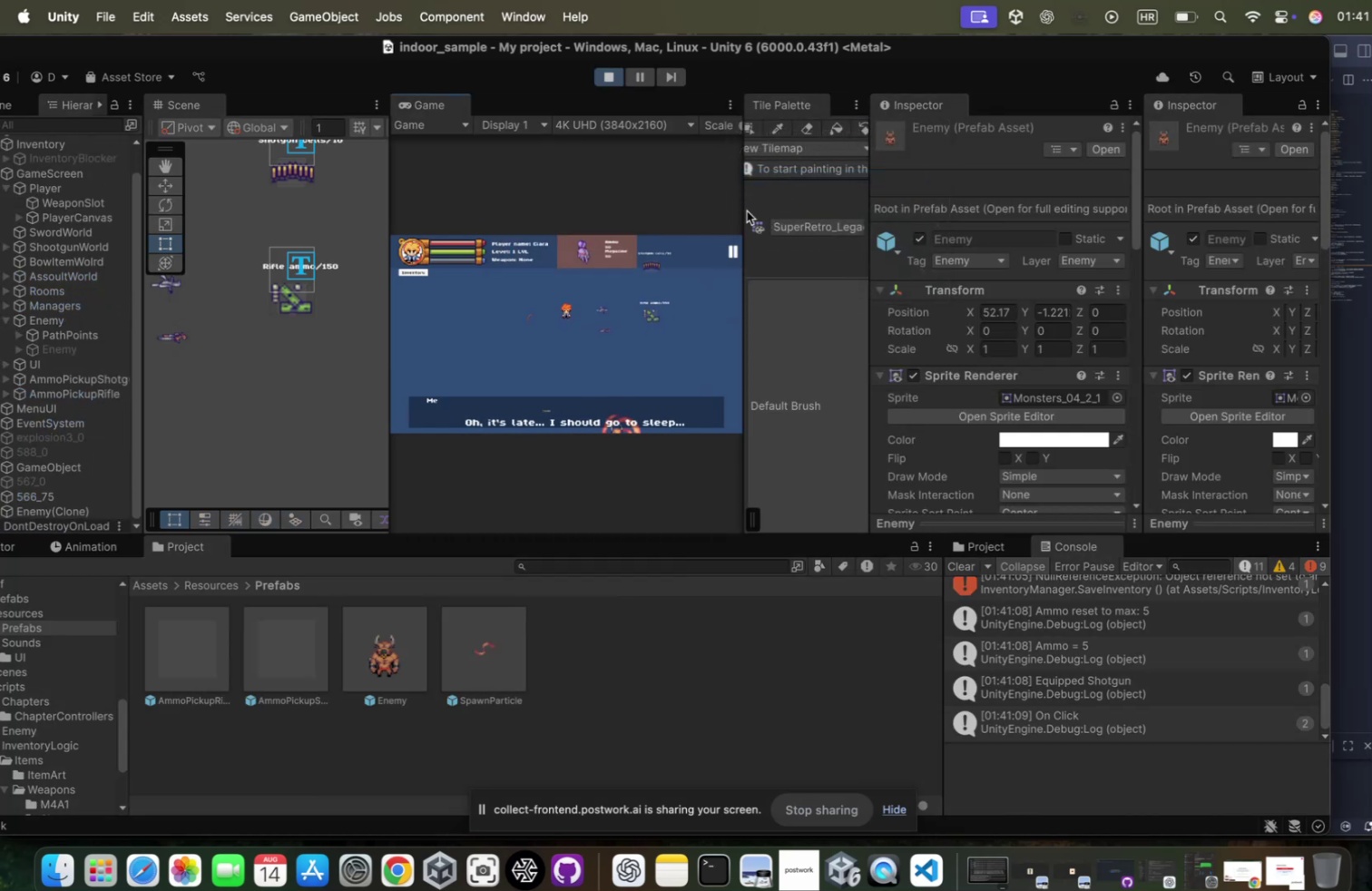 
key(Enter)
 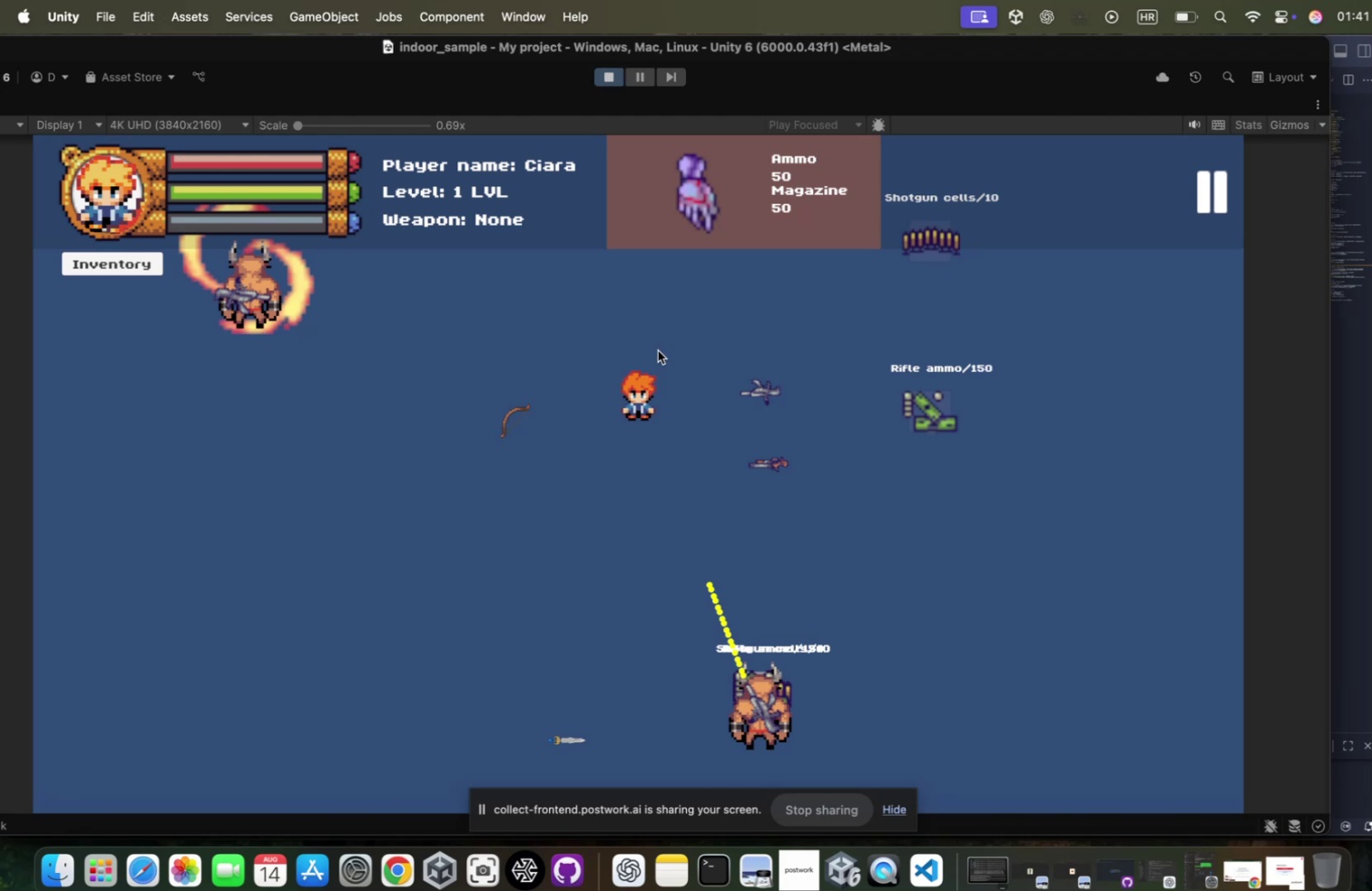 
hold_key(key=A, duration=0.49)
 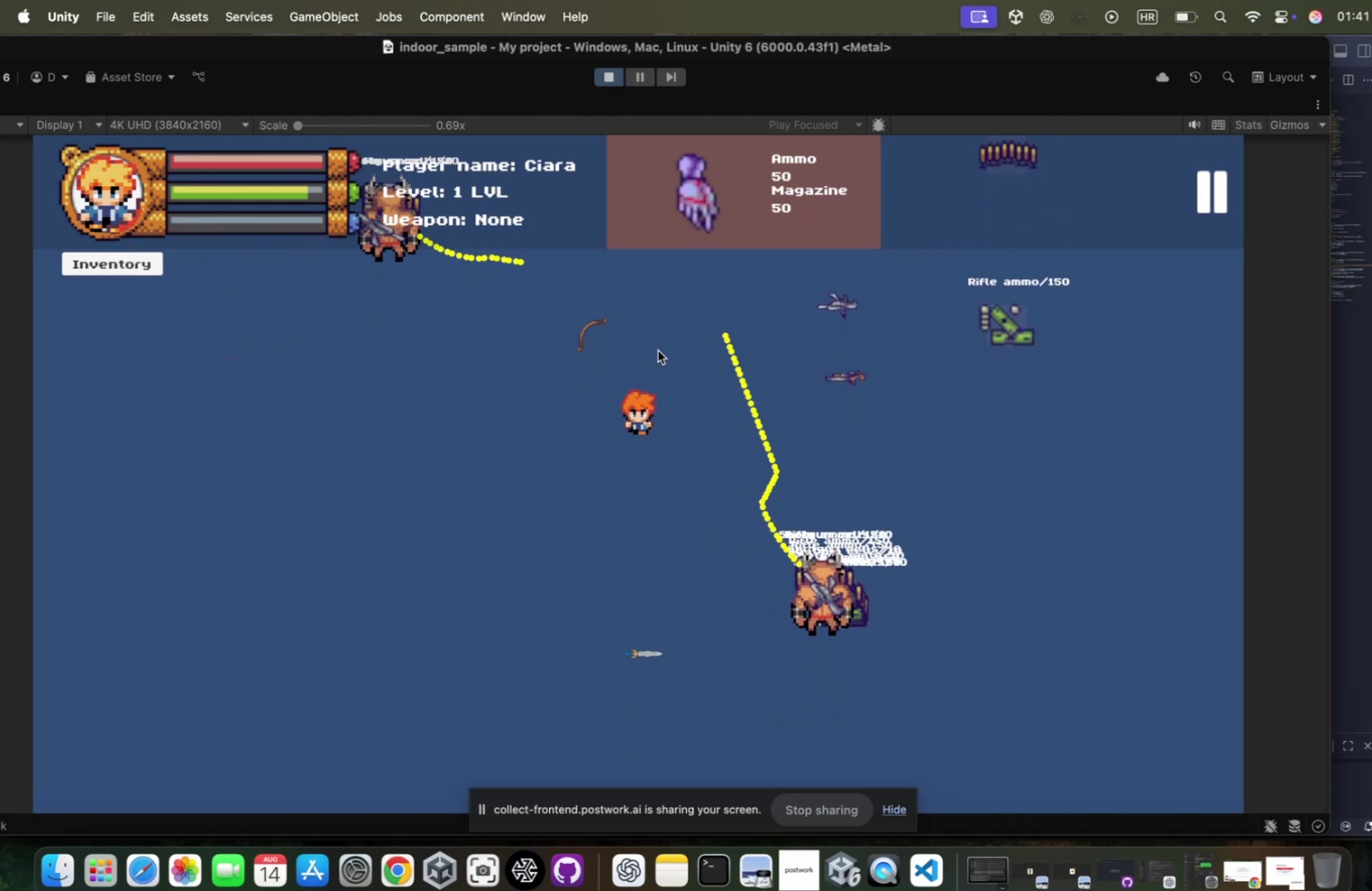 
hold_key(key=S, duration=1.01)
 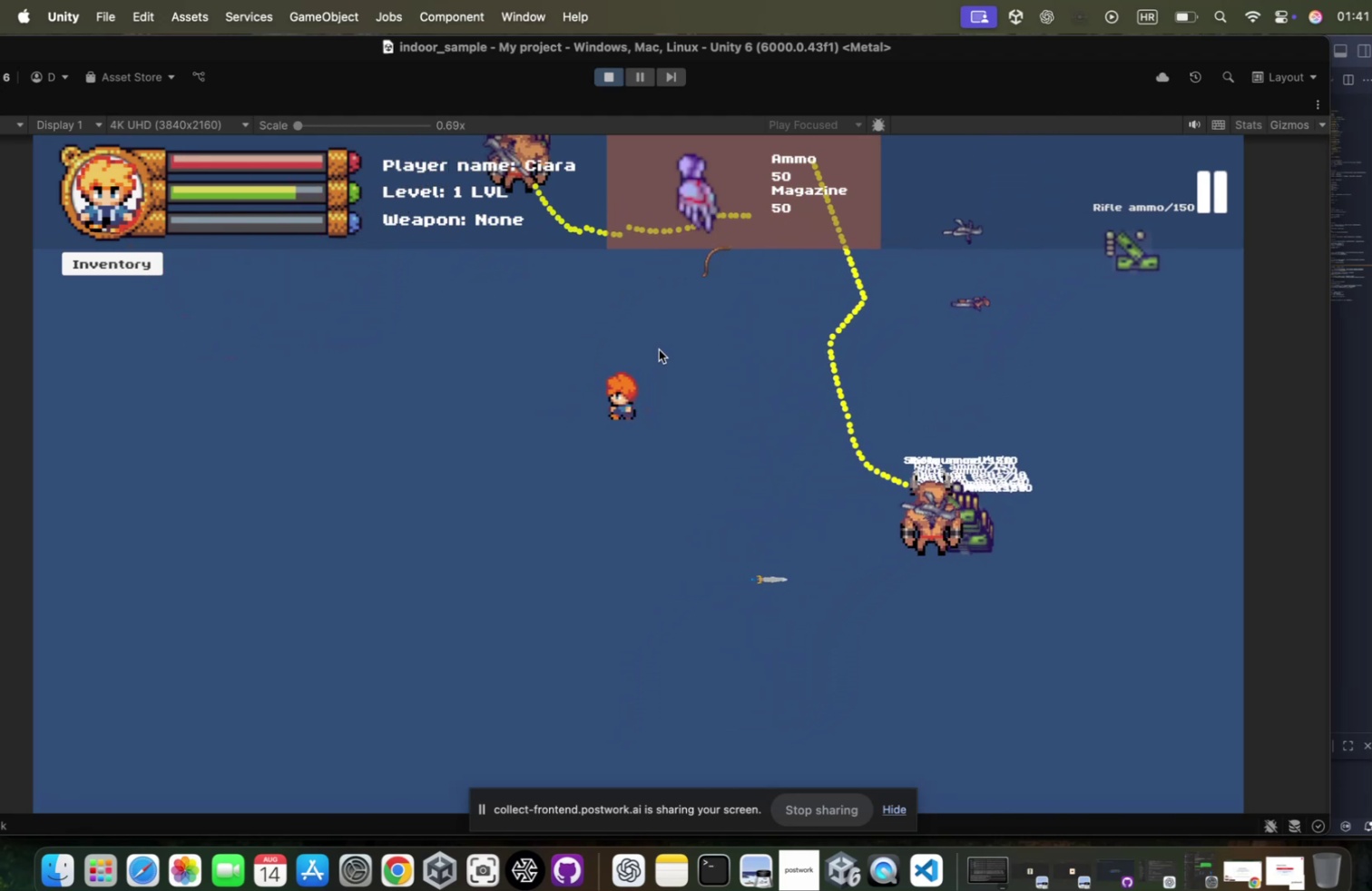 
hold_key(key=A, duration=1.47)
 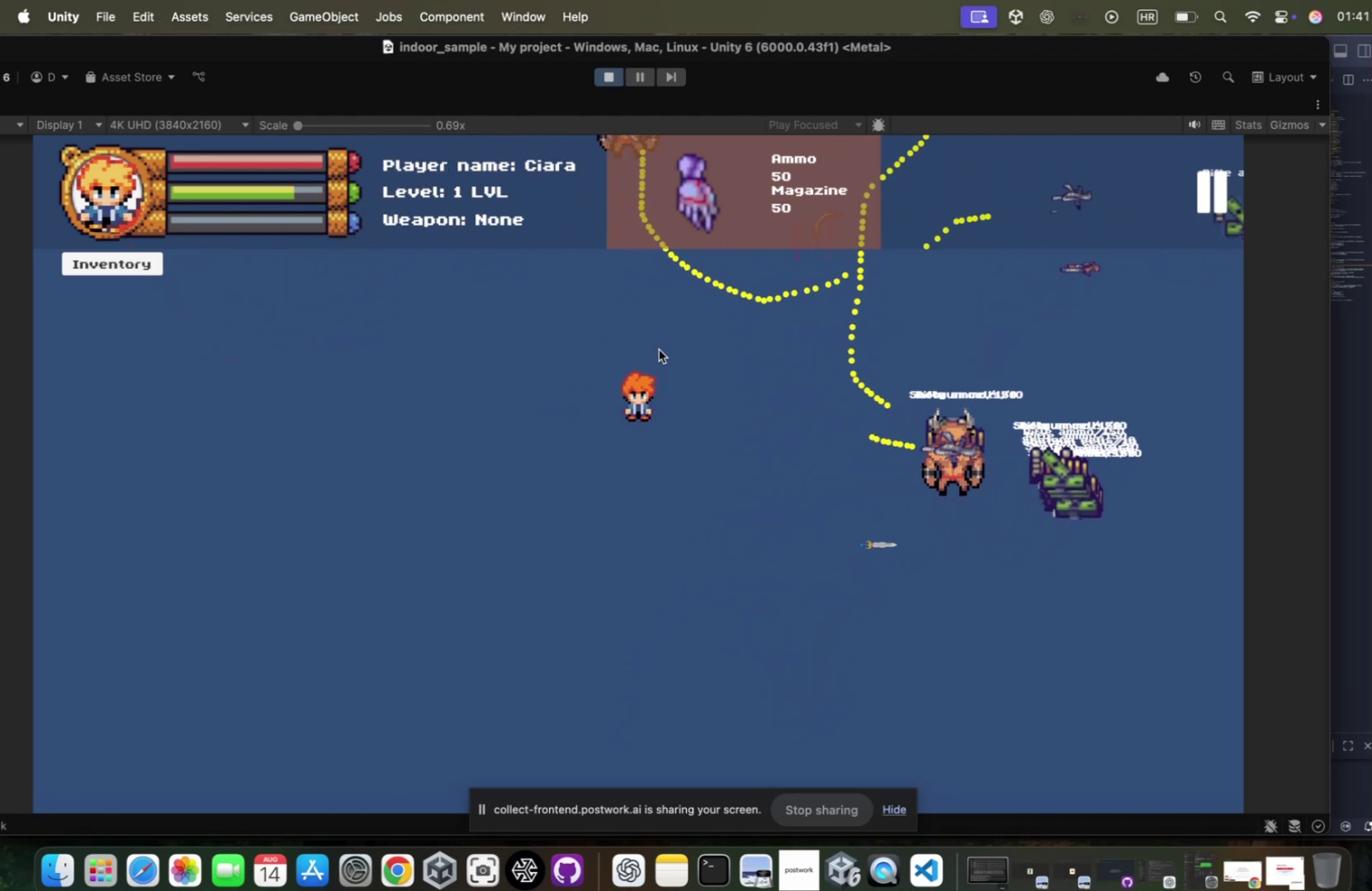 
key(W)
 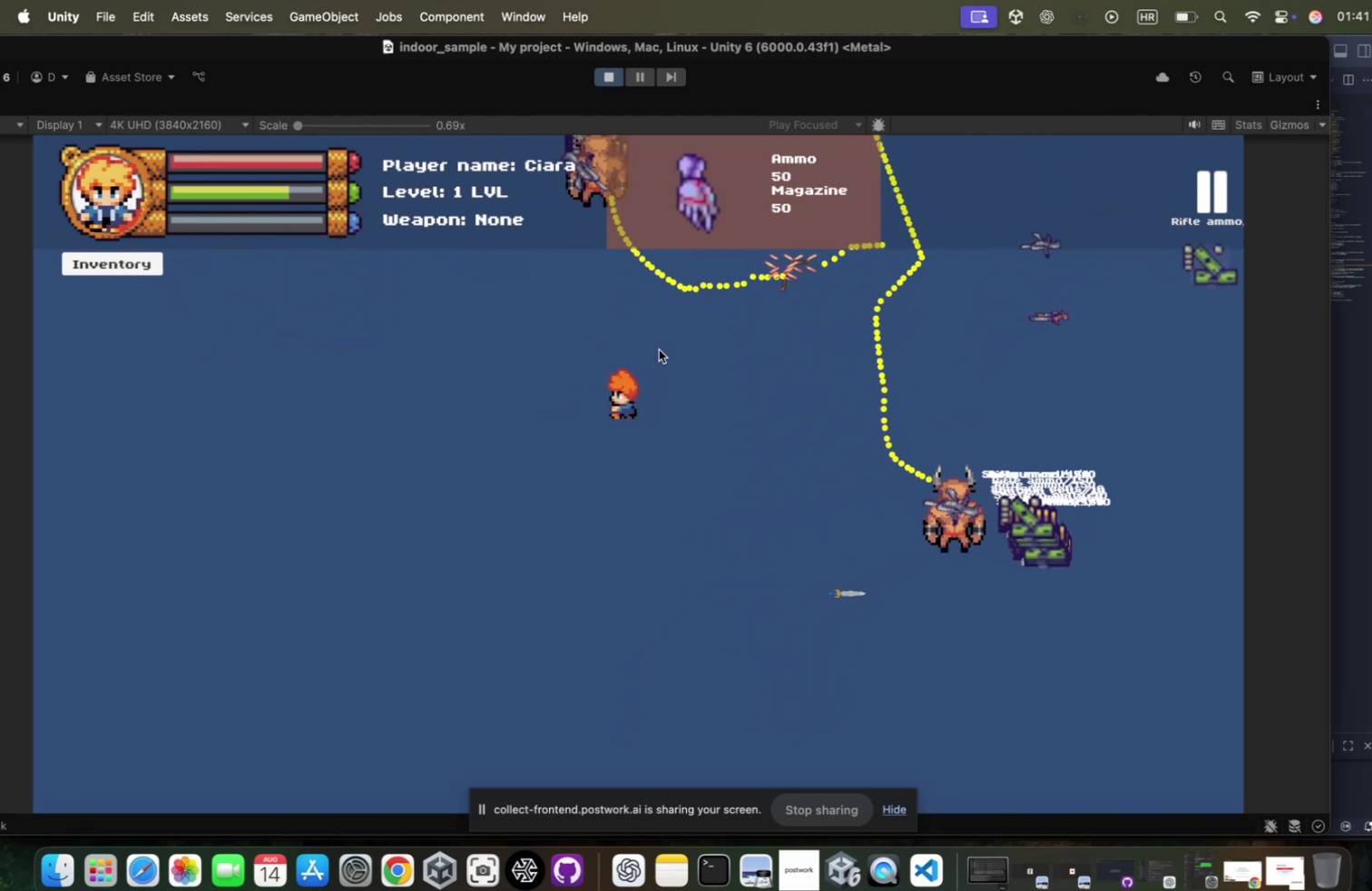 
hold_key(key=S, duration=0.33)
 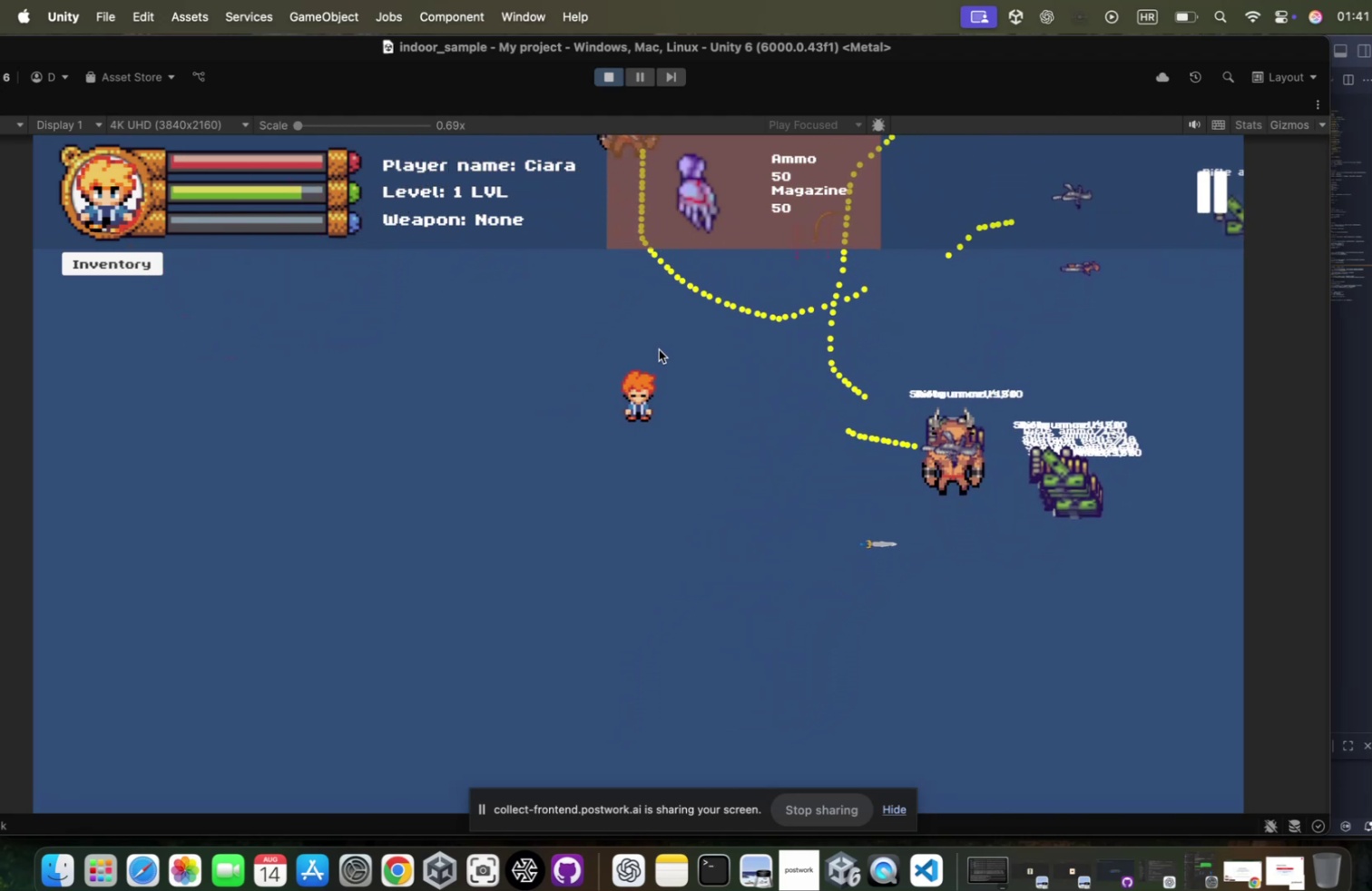 
hold_key(key=A, duration=0.49)
 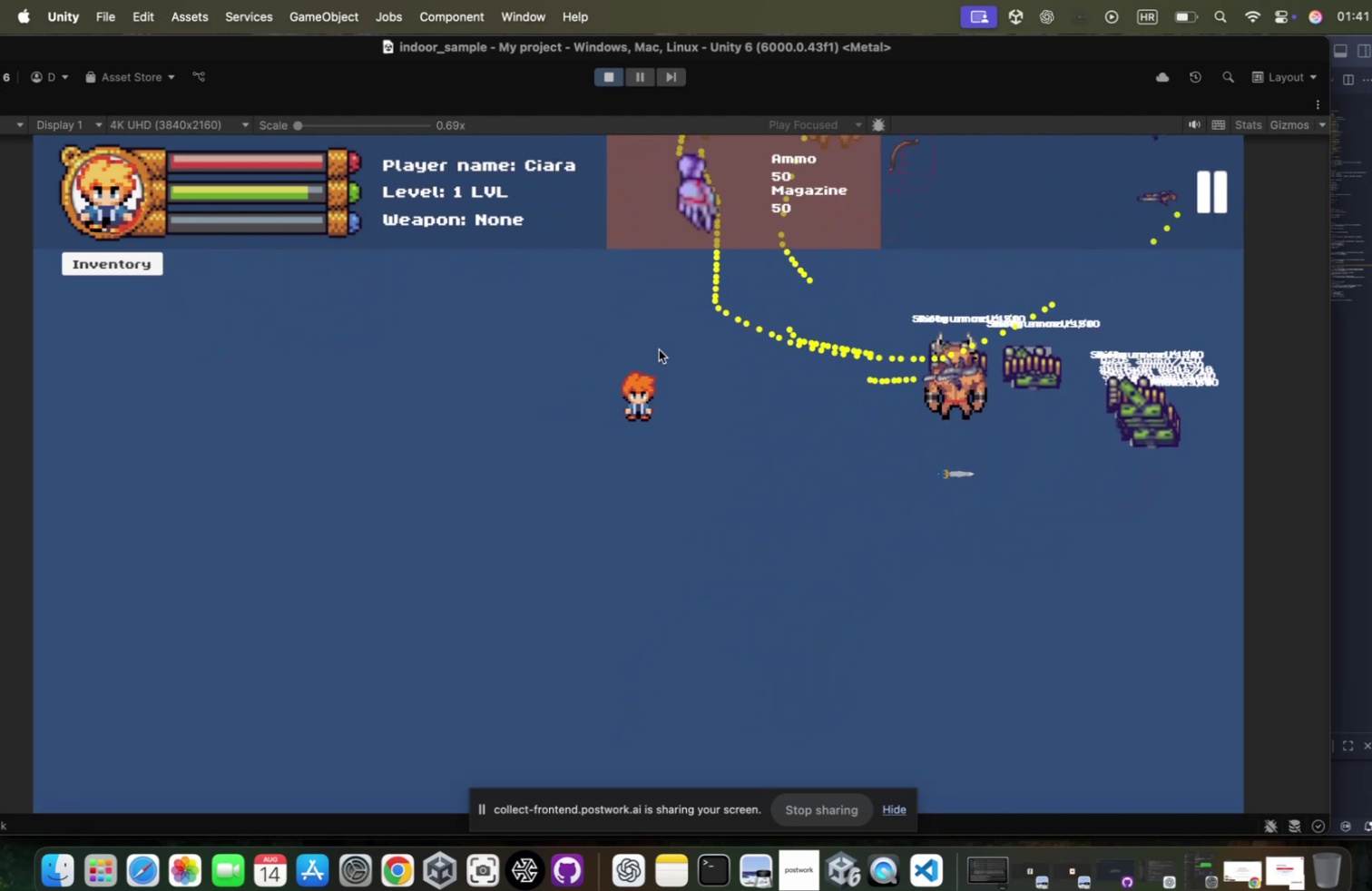 
hold_key(key=S, duration=0.42)
 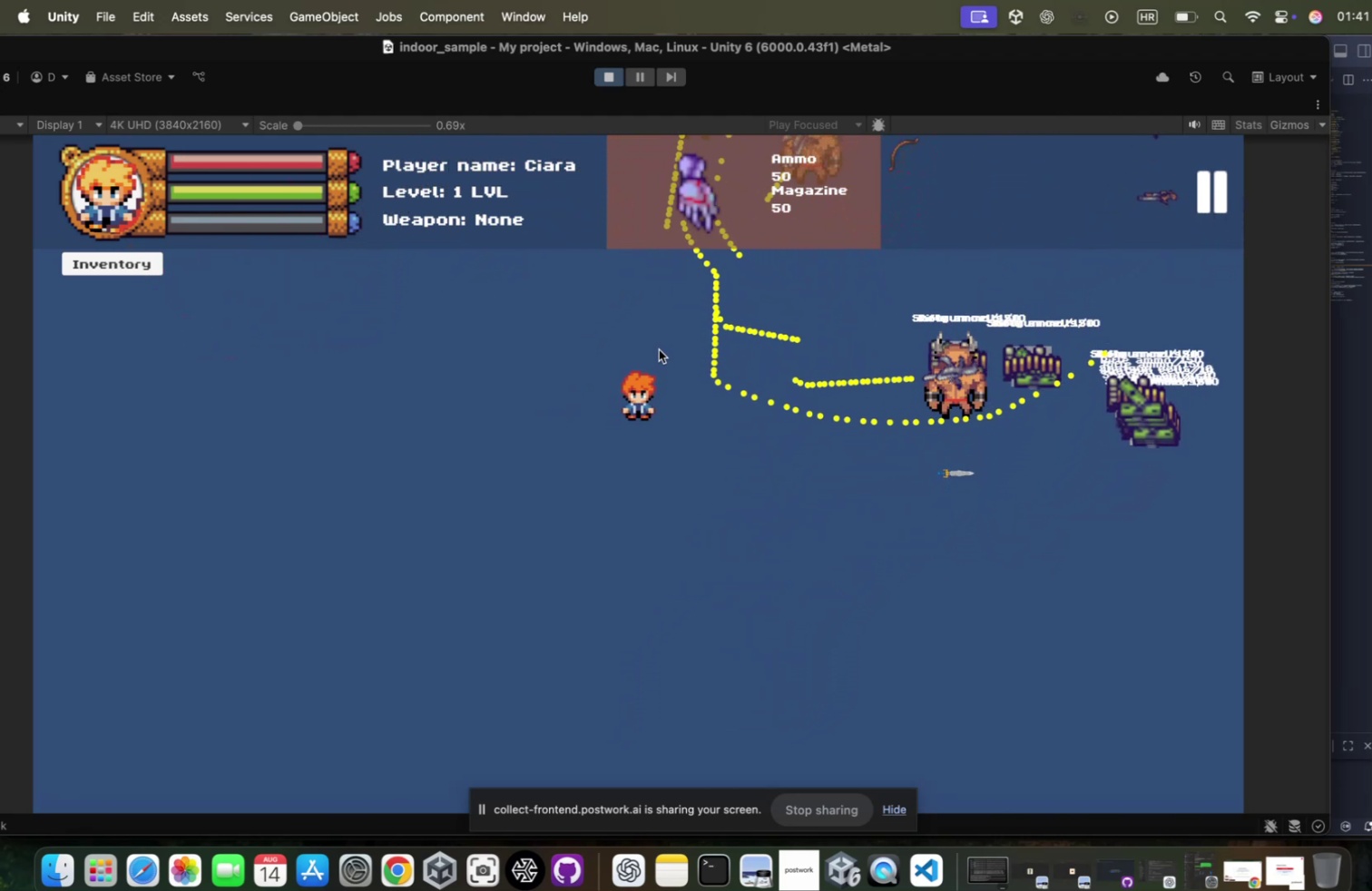 
hold_key(key=S, duration=0.85)
 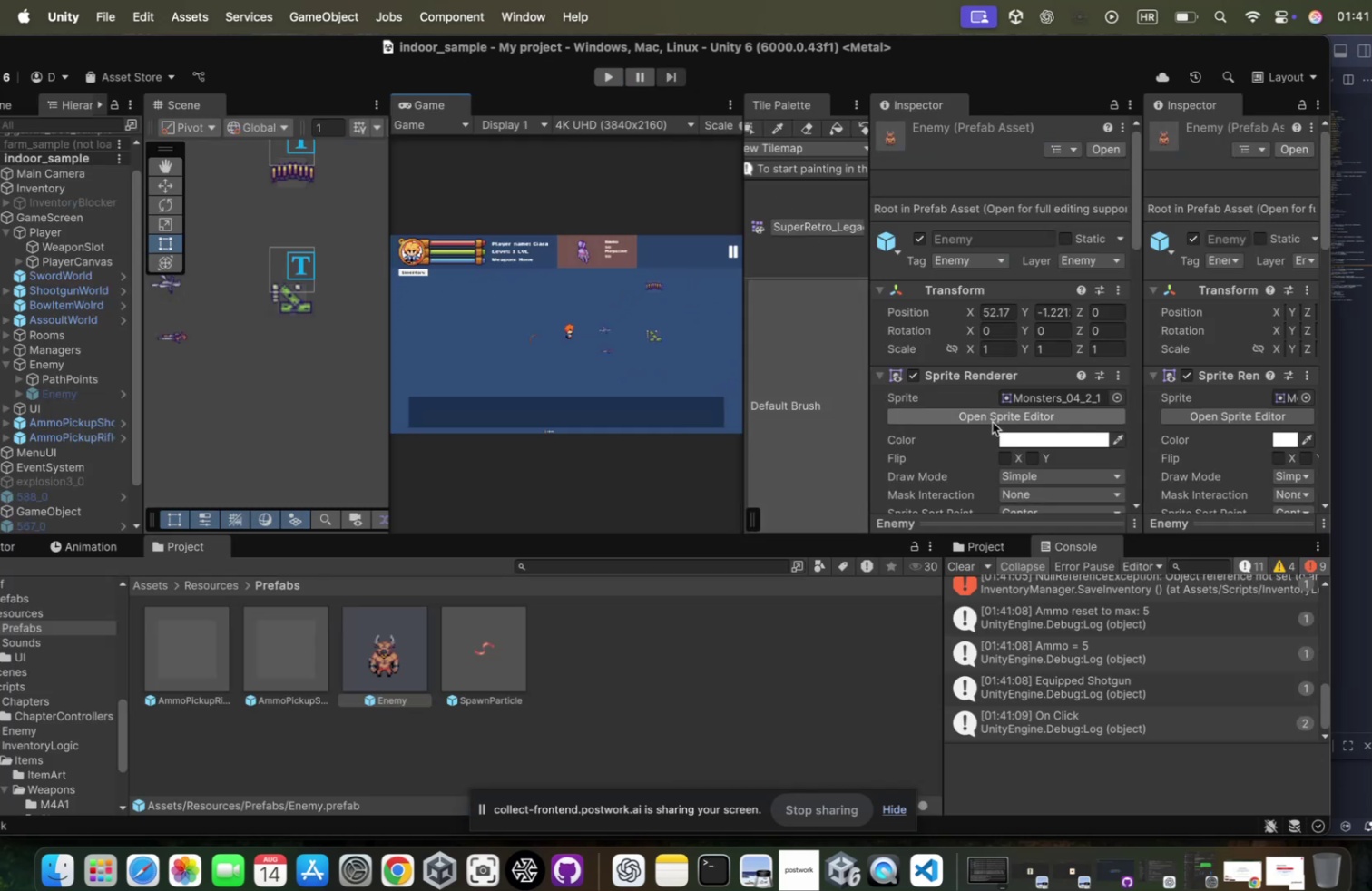 
scroll: coordinate [1041, 325], scroll_direction: down, amount: 105.0
 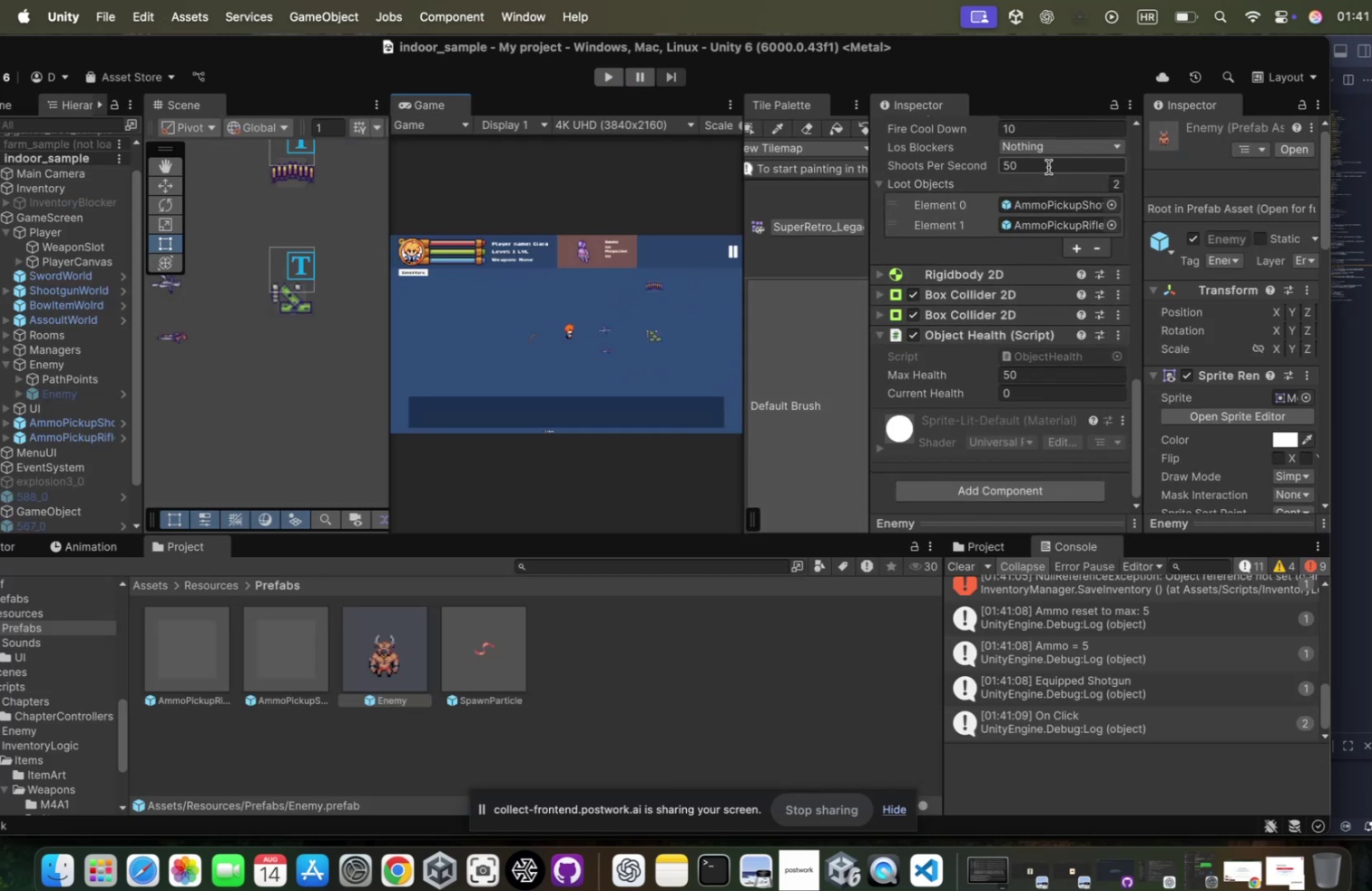 
left_click([1039, 163])
 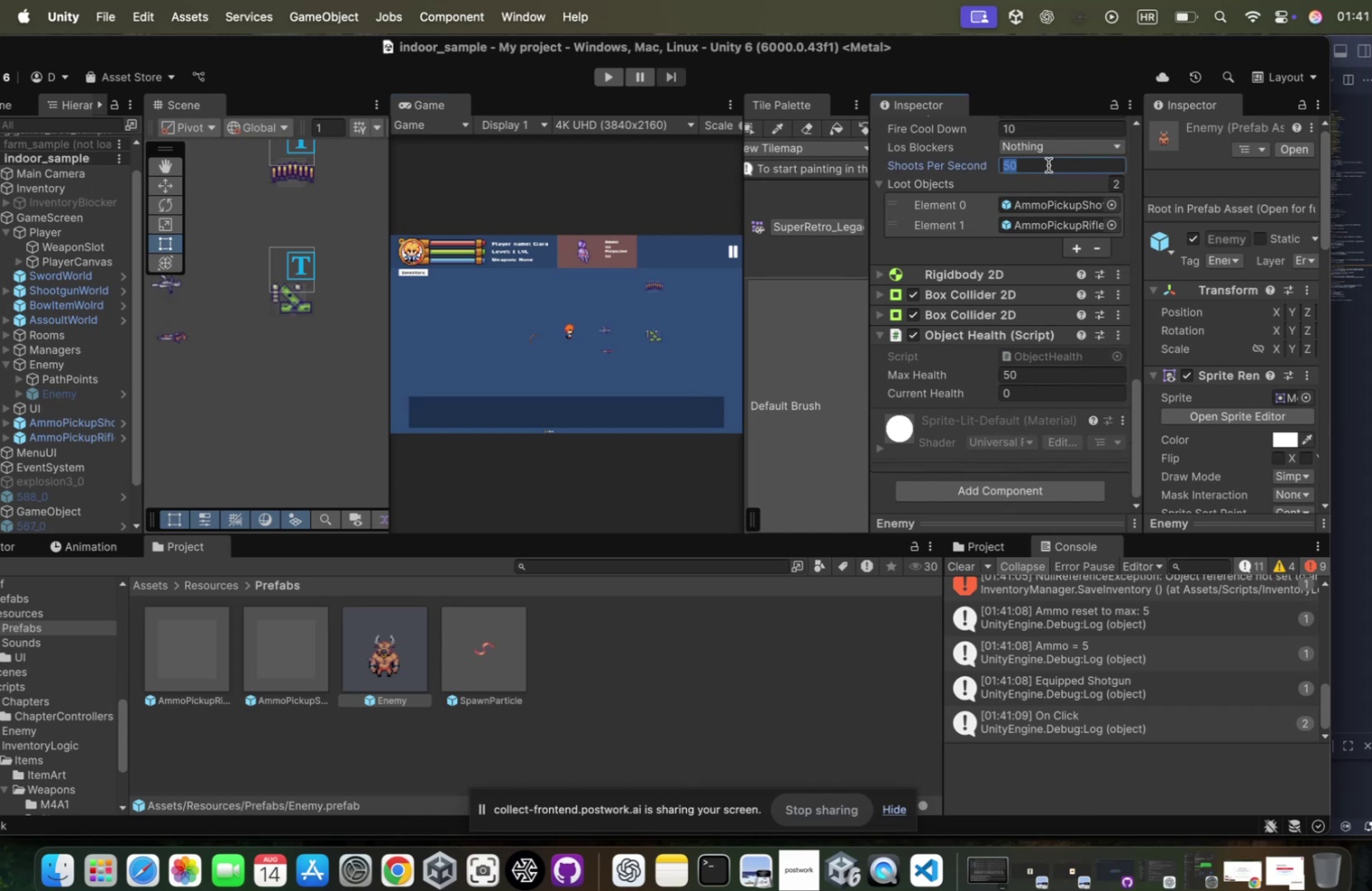 
type(150)
 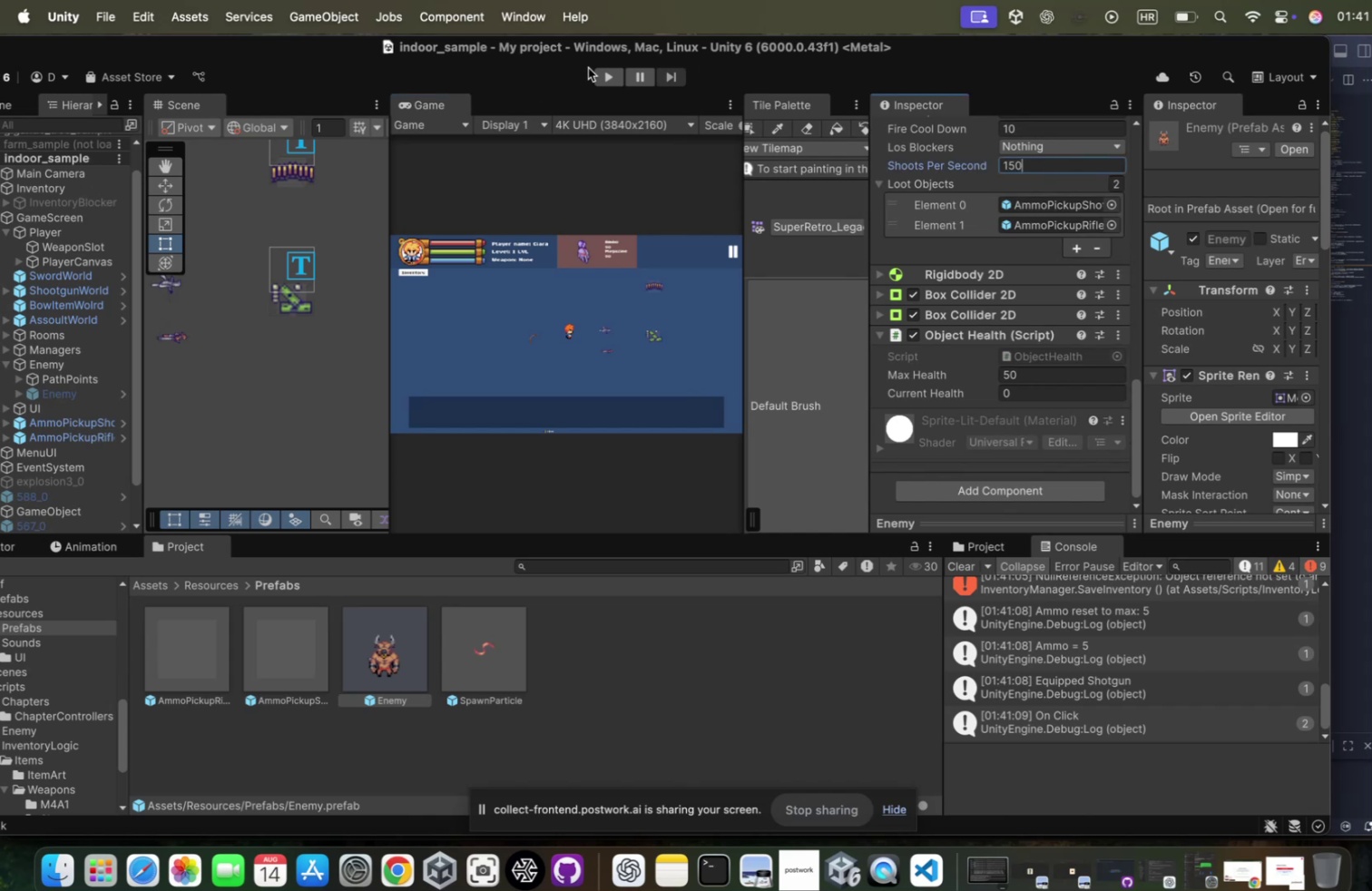 
left_click([601, 79])
 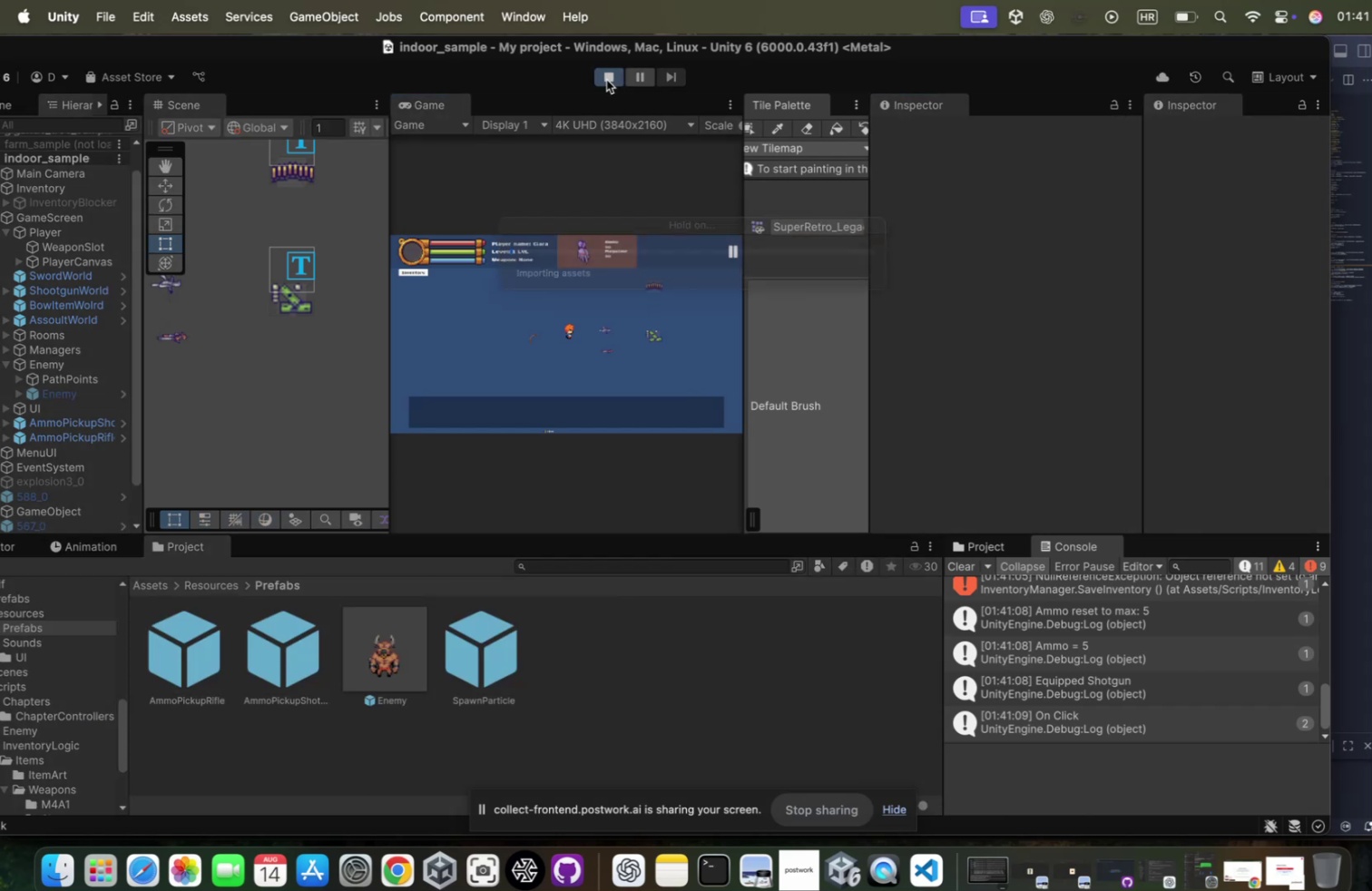 
wait(5.09)
 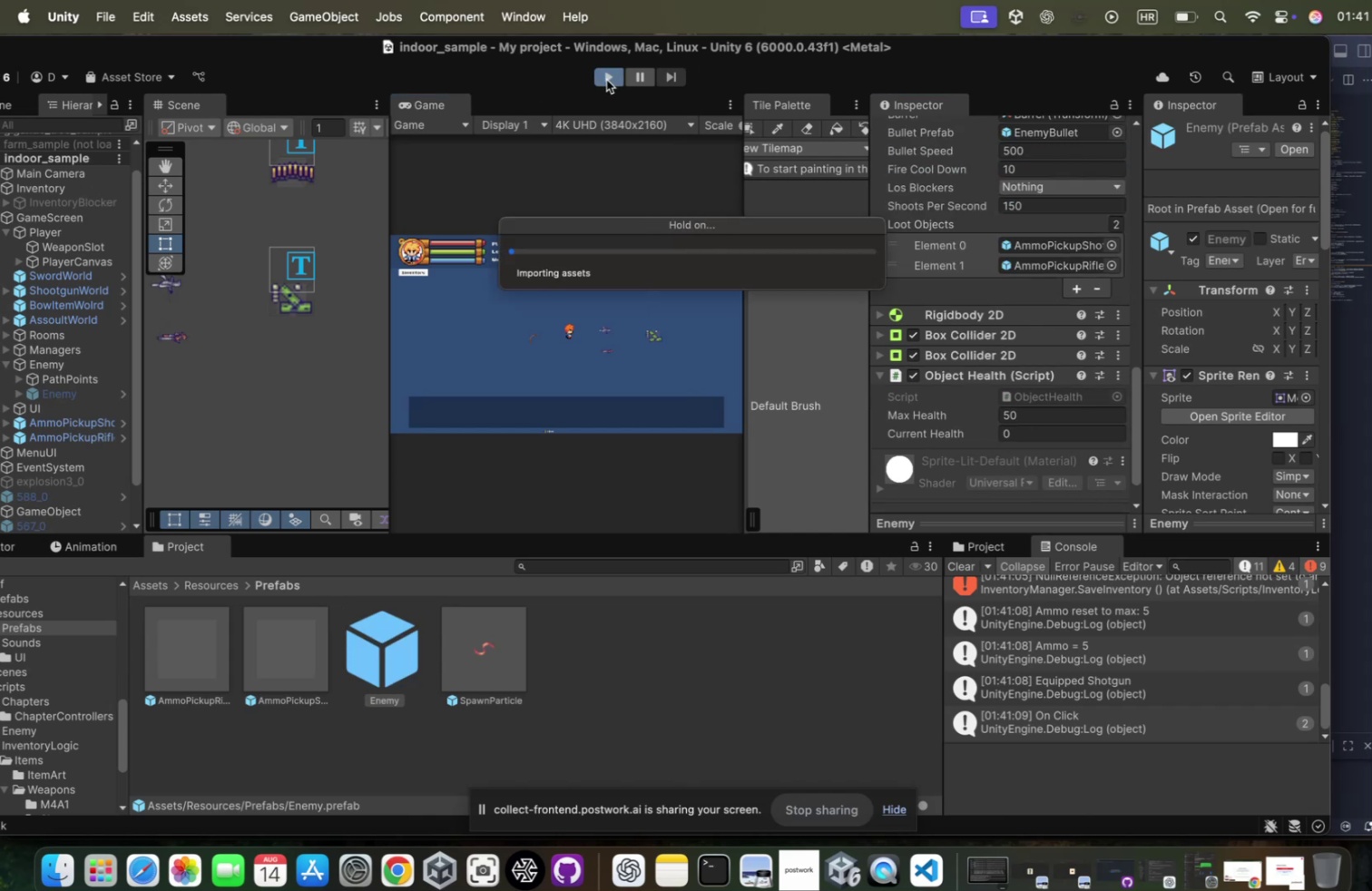 
left_click([730, 104])
 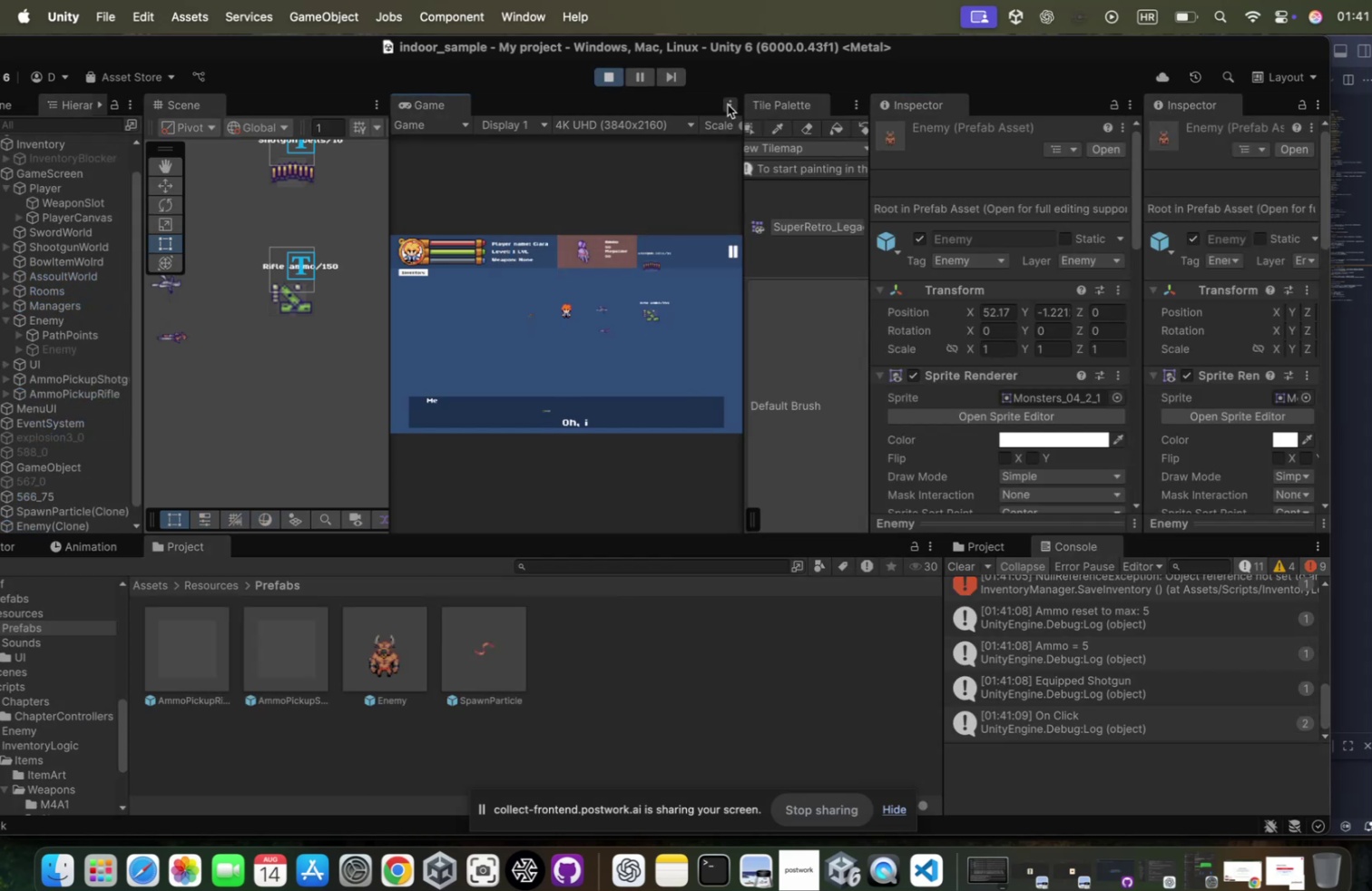 
left_click([720, 103])
 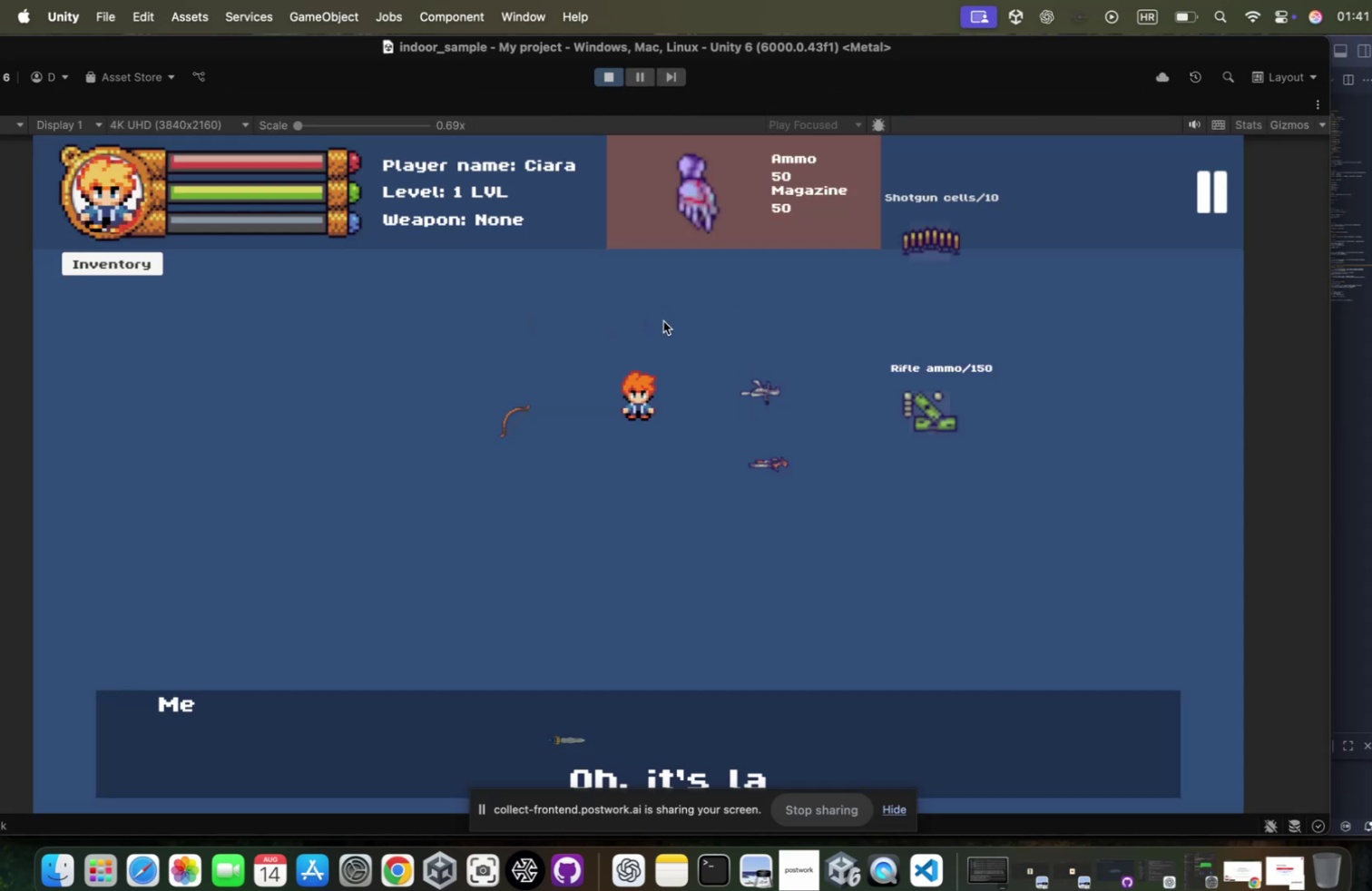 
key(Enter)
 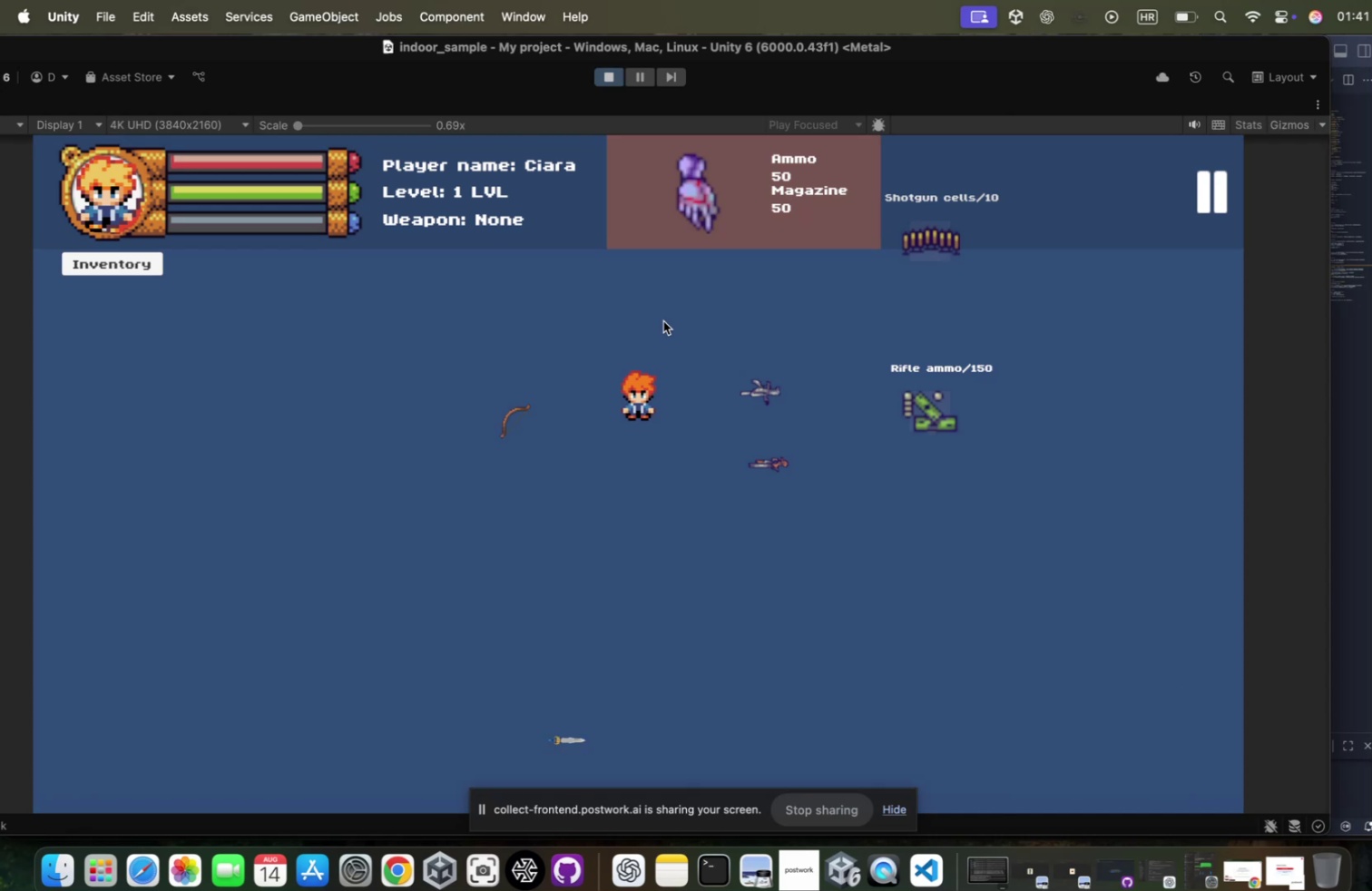 
key(Enter)
 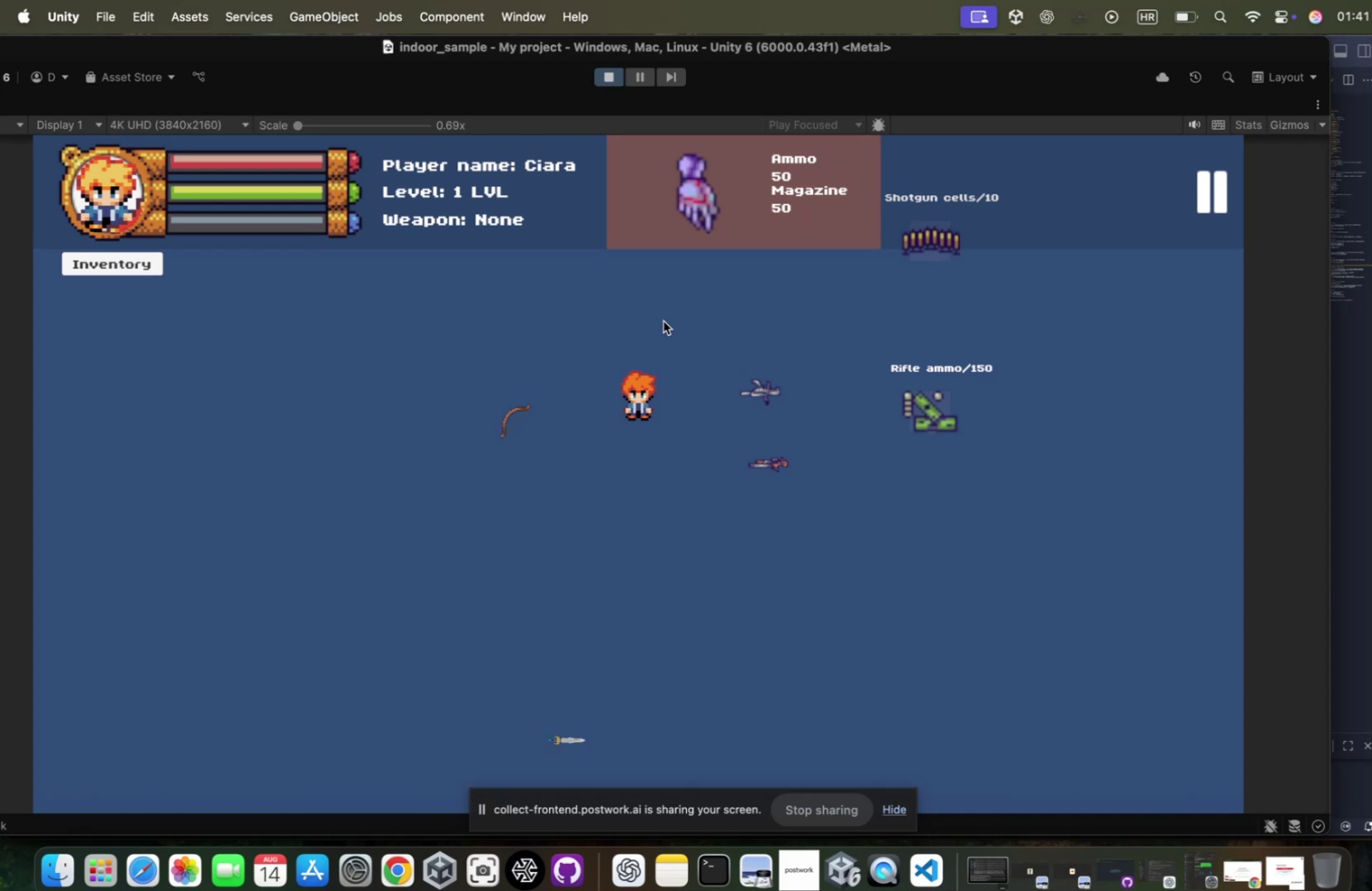 
hold_key(key=S, duration=1.19)
 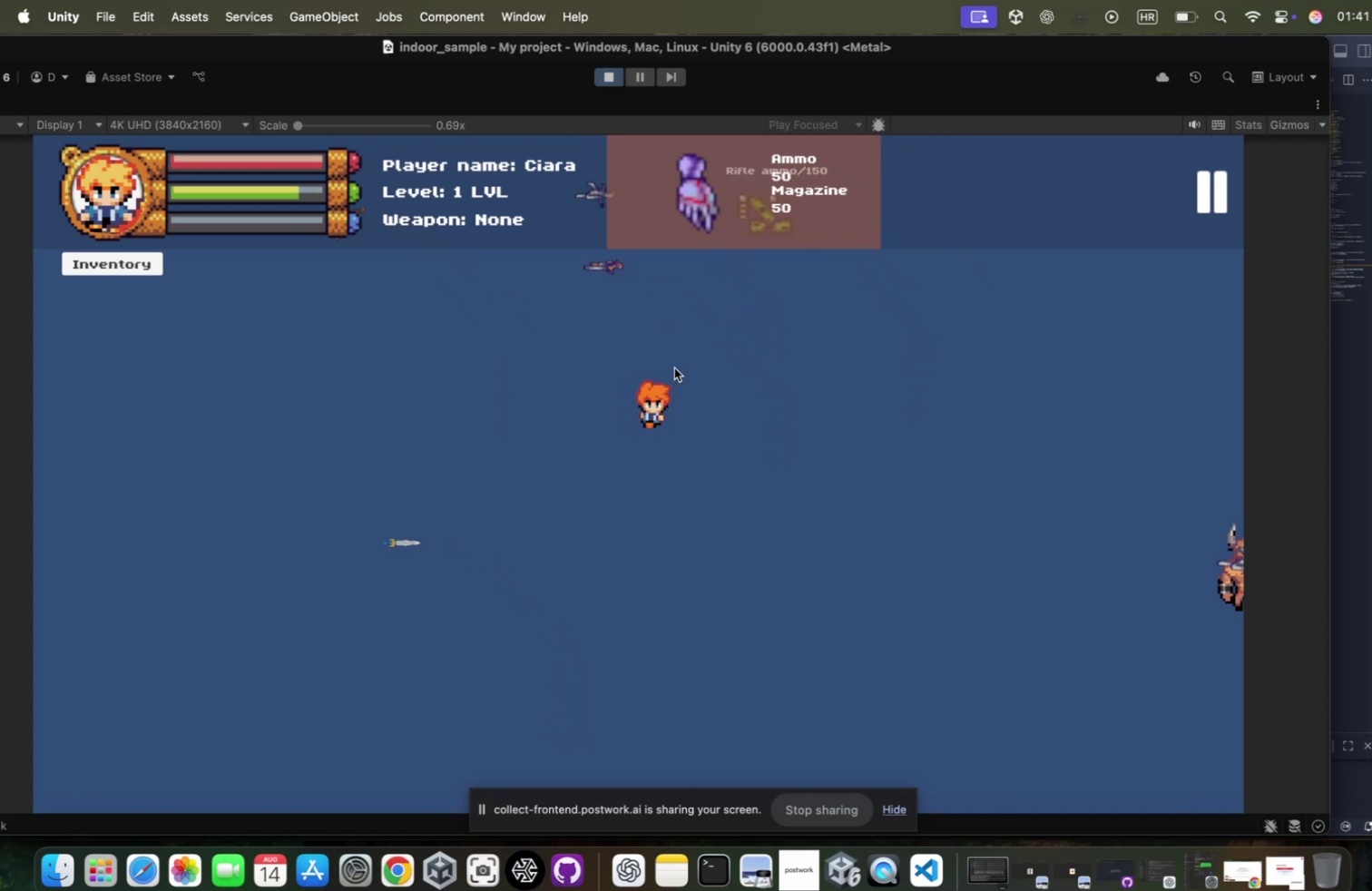 
hold_key(key=D, duration=1.61)
 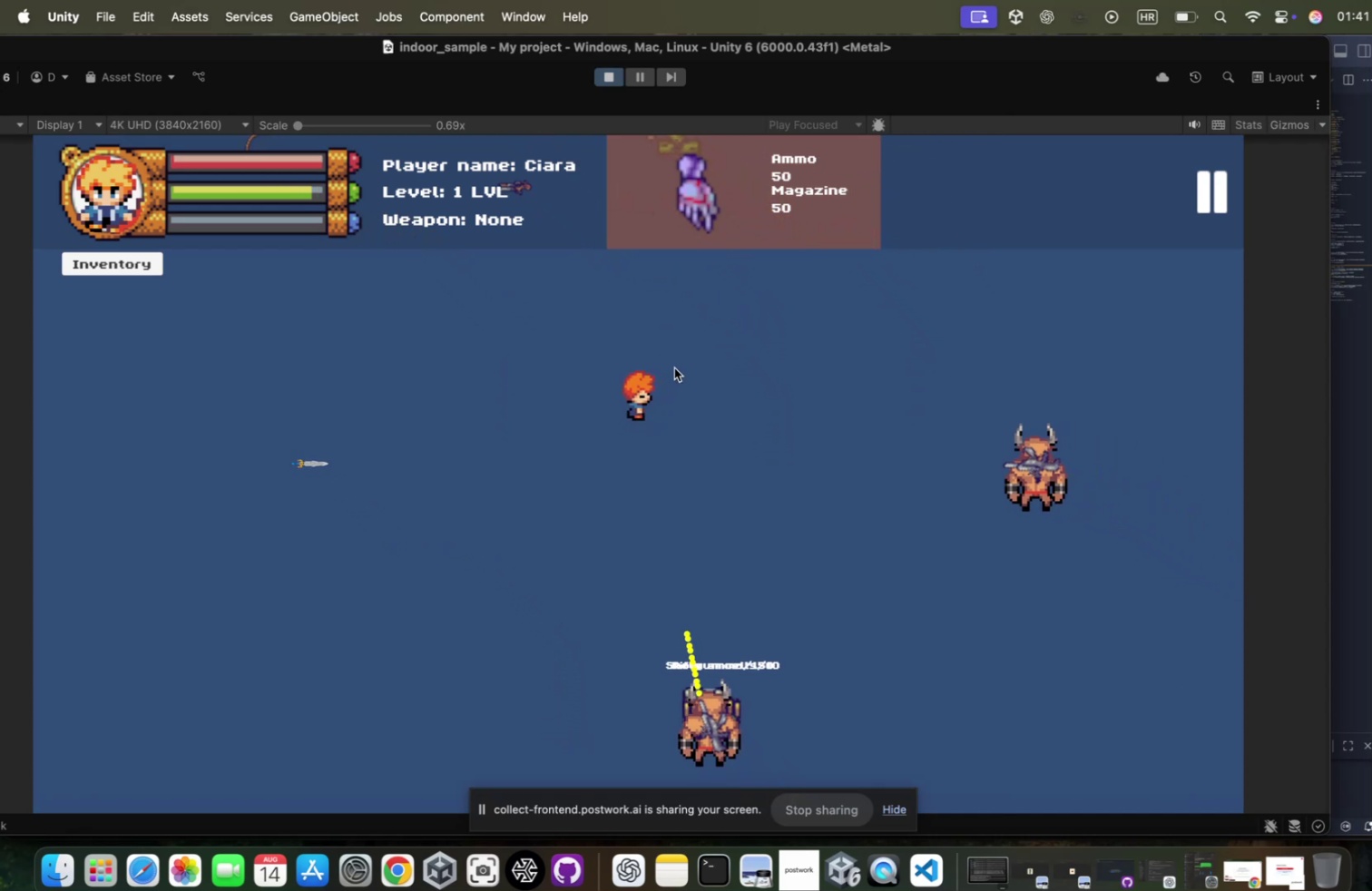 
hold_key(key=S, duration=0.52)
 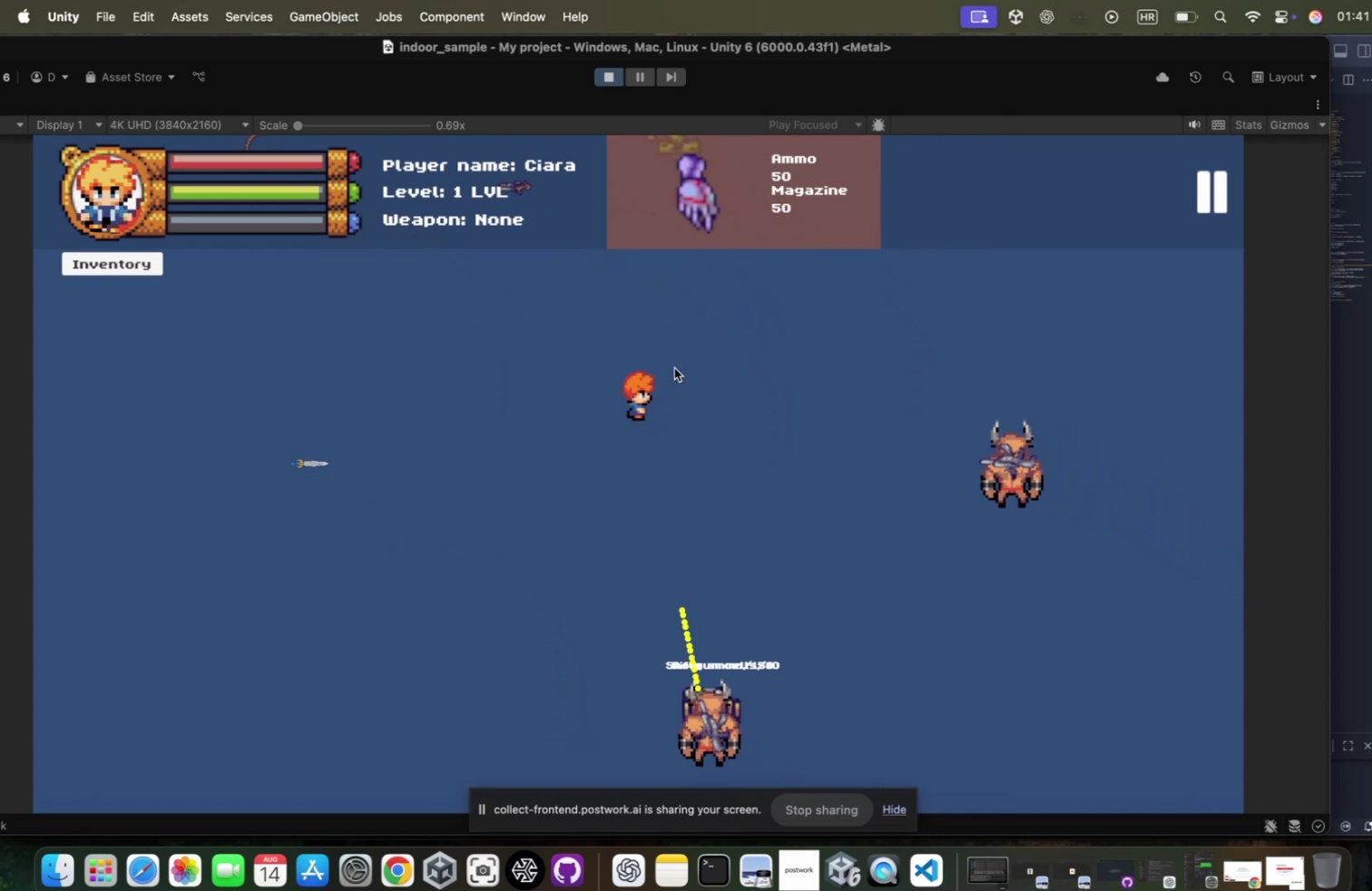 
key(A)
 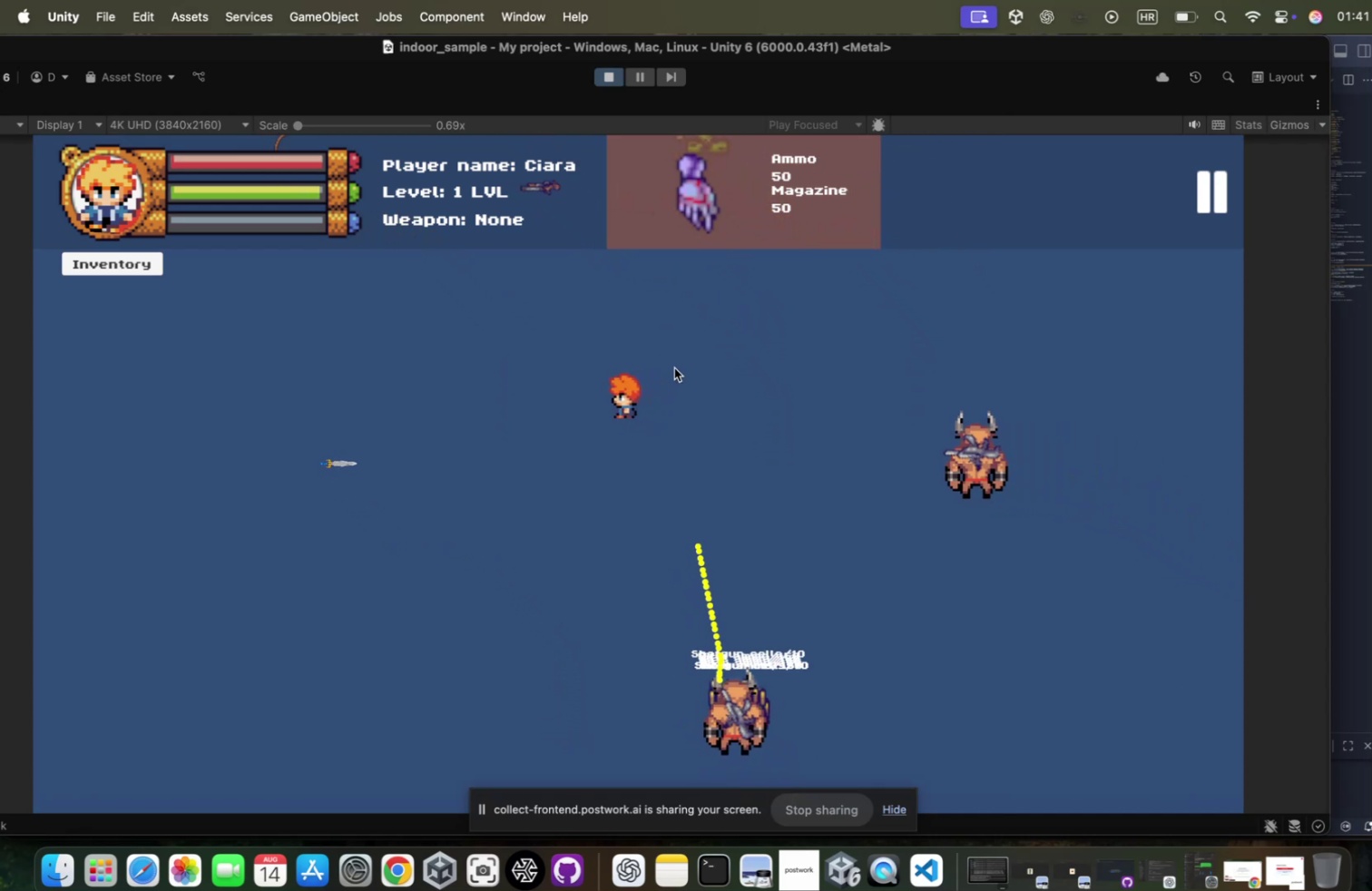 
hold_key(key=S, duration=1.35)
 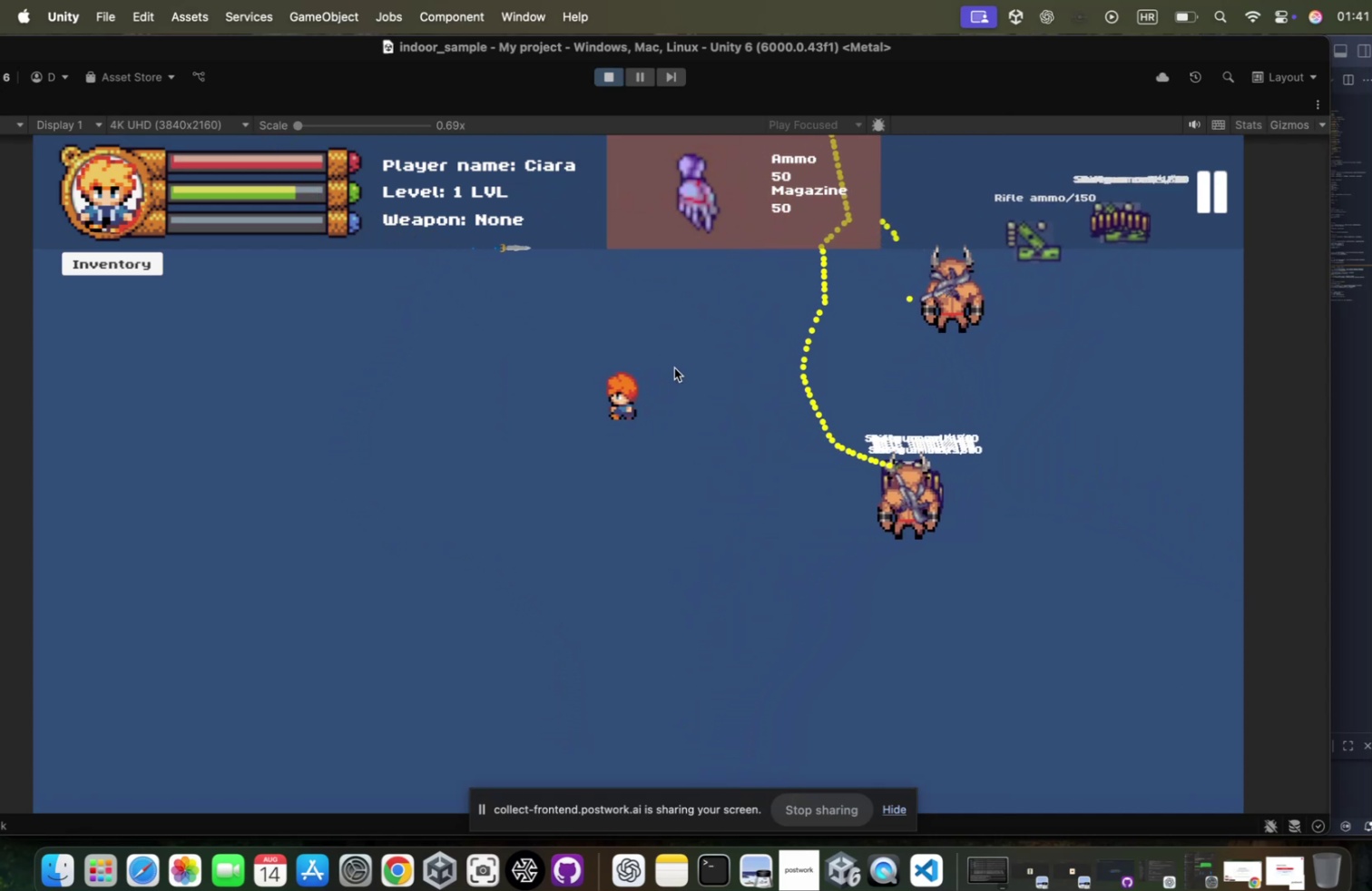 
hold_key(key=A, duration=0.41)
 